 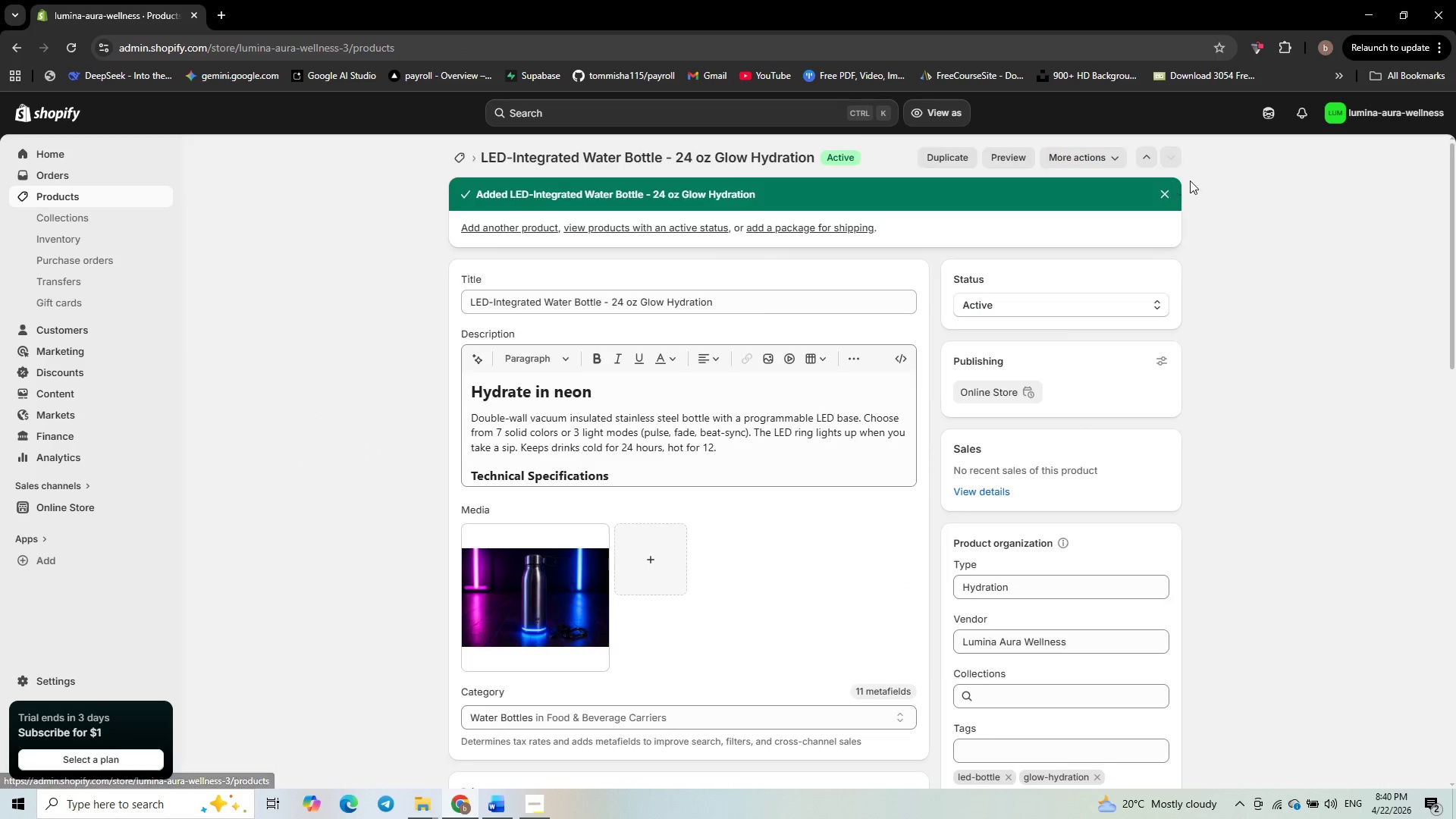 
left_click([1420, 161])
 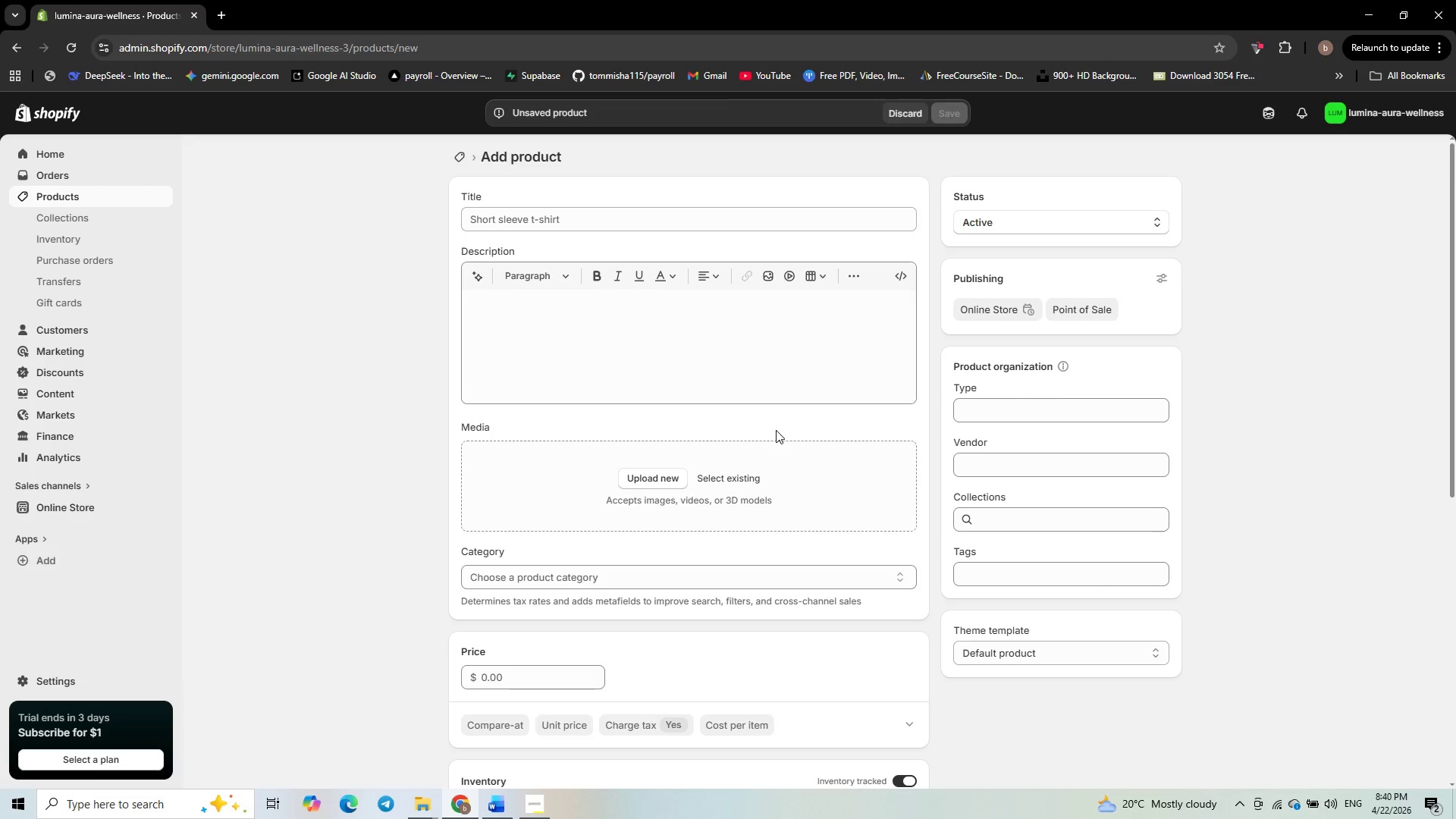 
wait(23.64)
 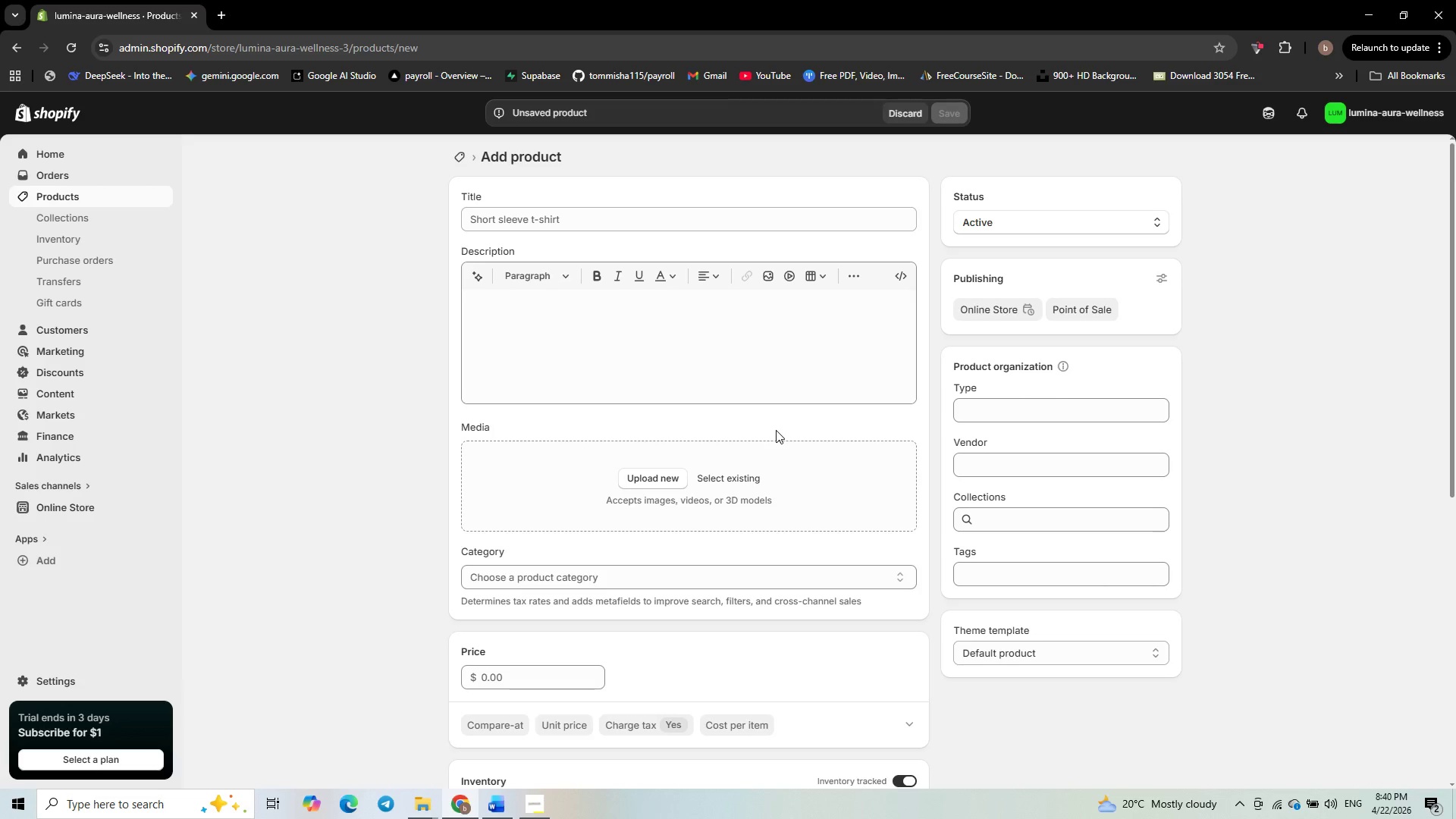 
left_click([609, 214])
 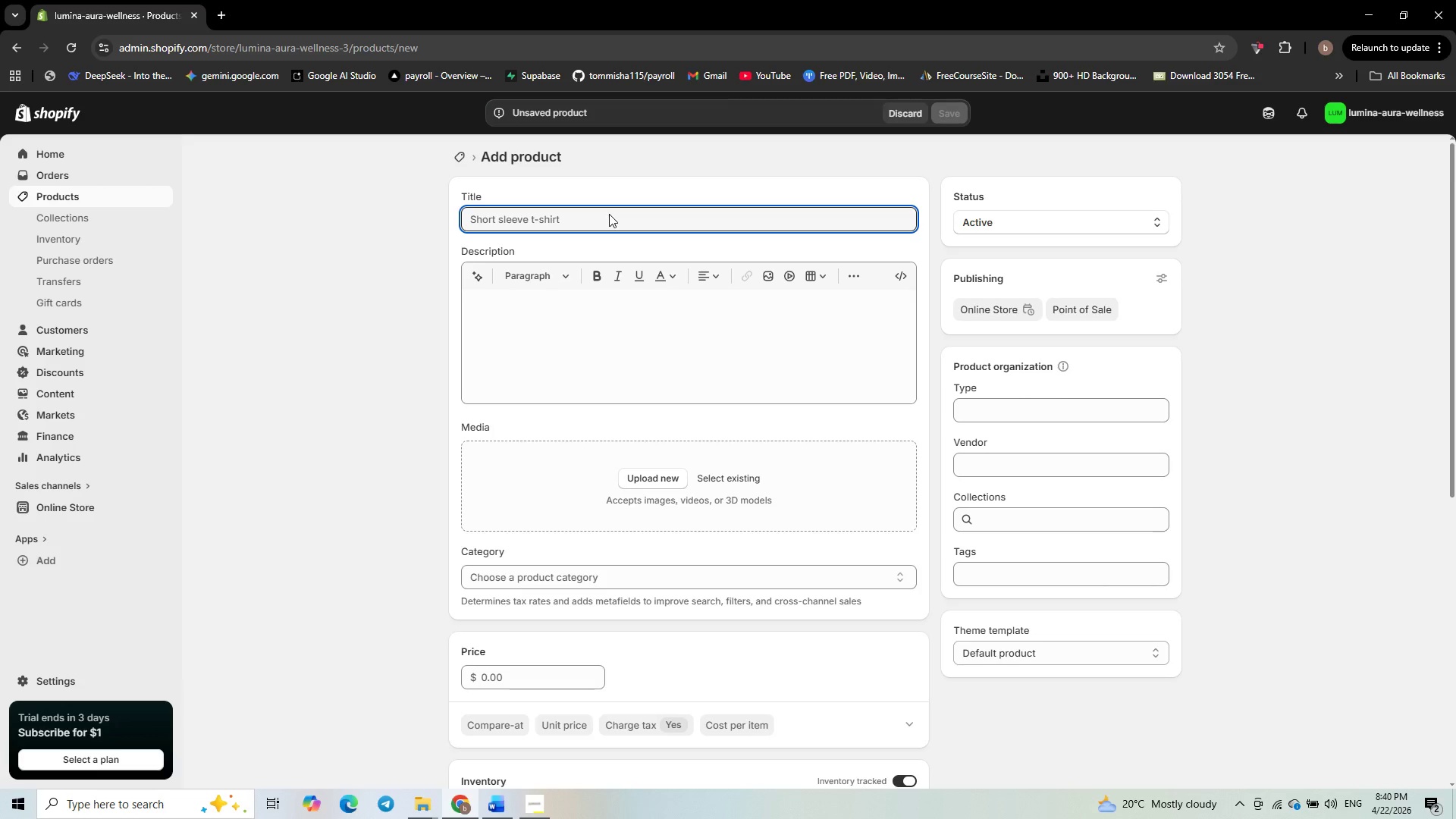 
type(Glow-I)
key(Backspace)
type(in-the-d)
key(Backspace)
type(Dark )
 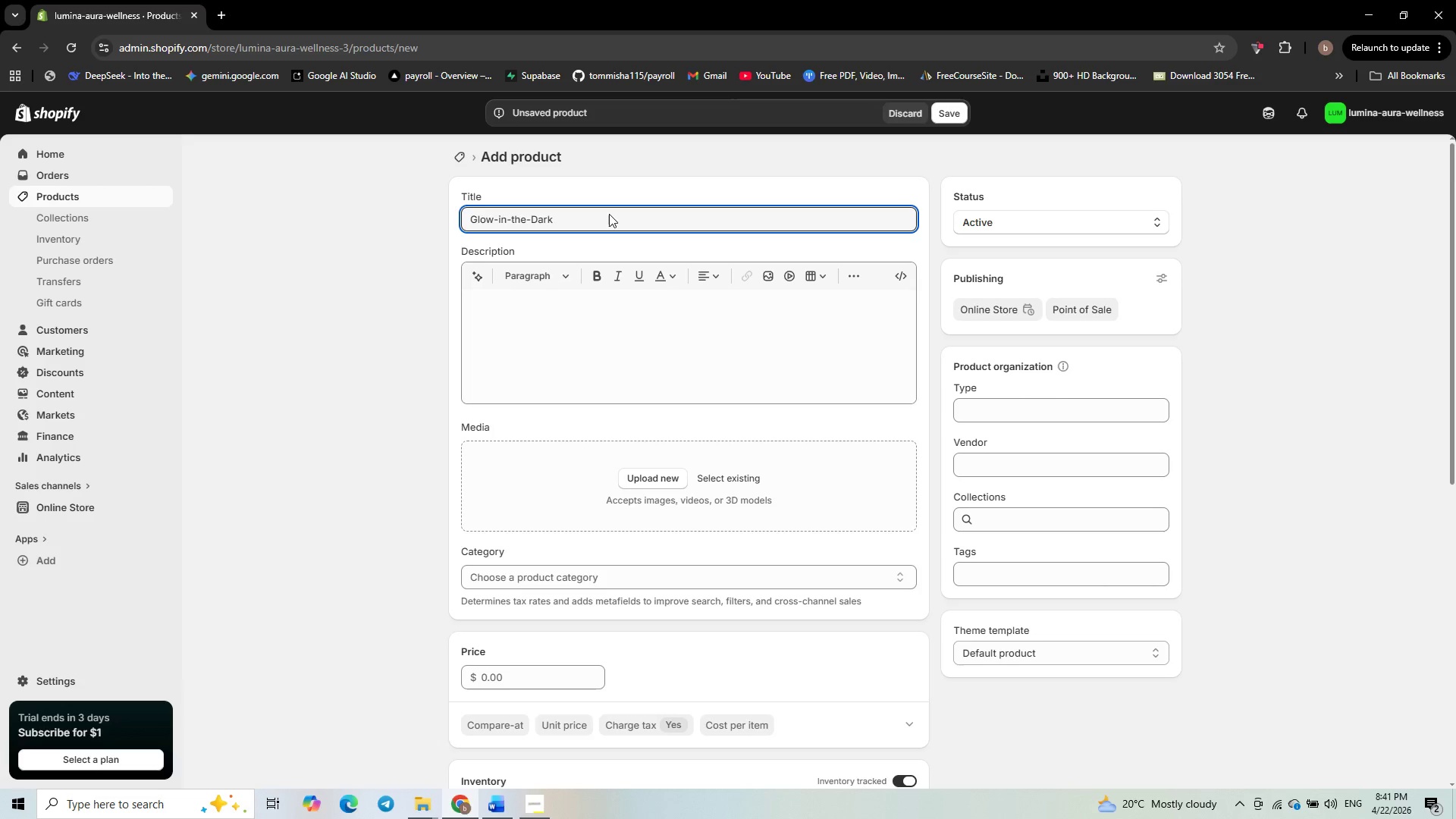 
type(Foam Blo)
 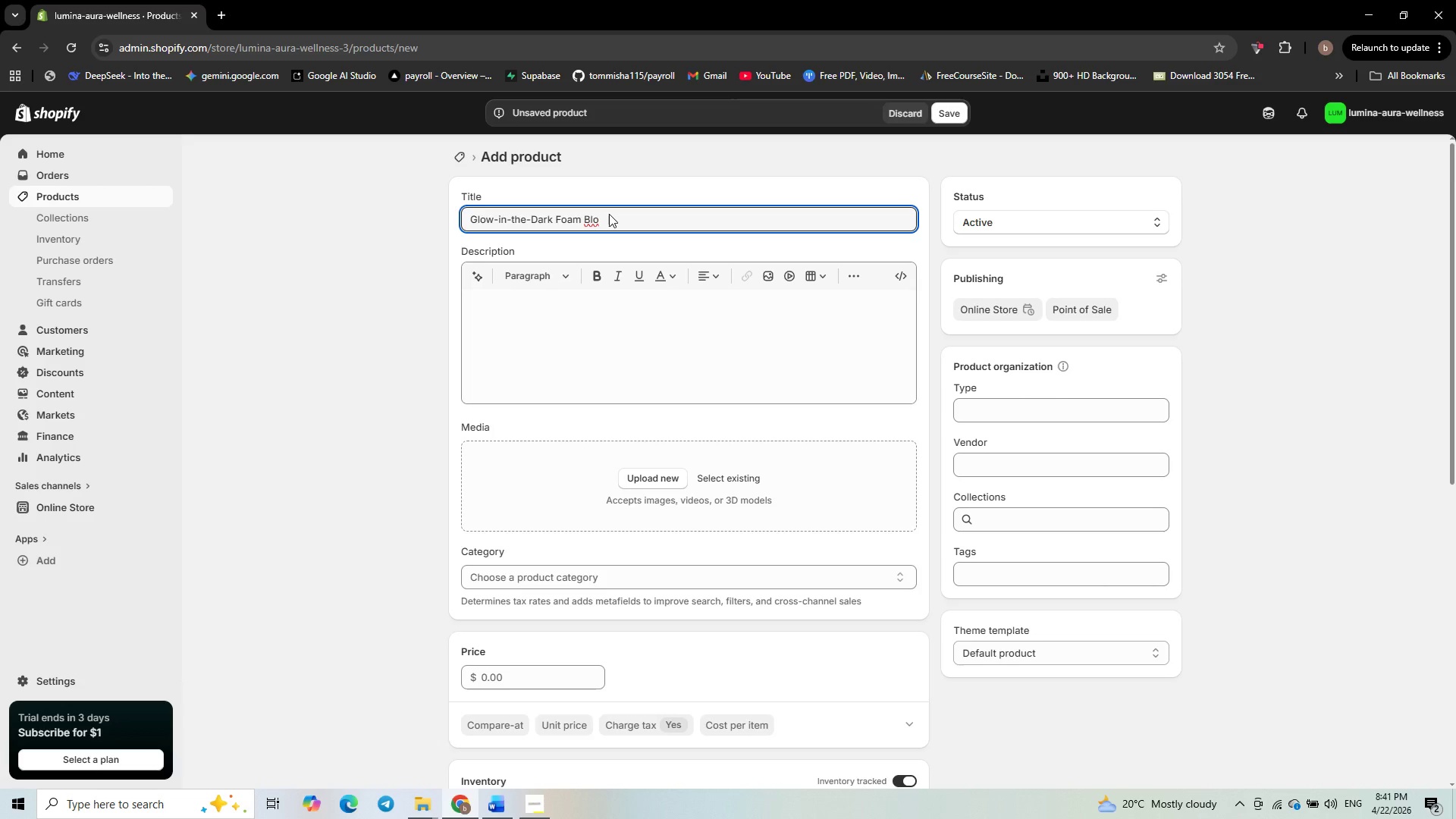 
type(cks - Set of 2 )
 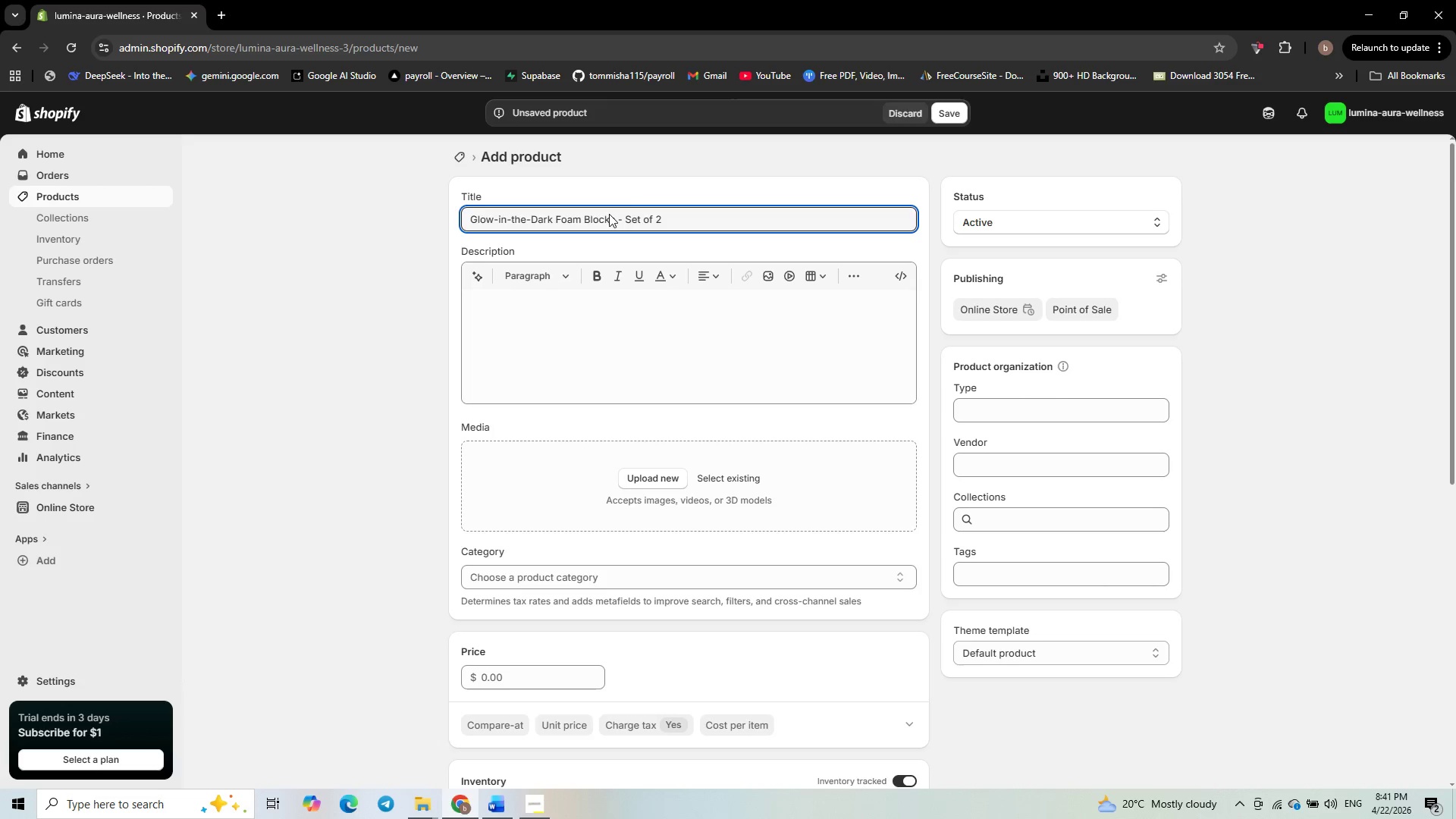 
wait(6.31)
 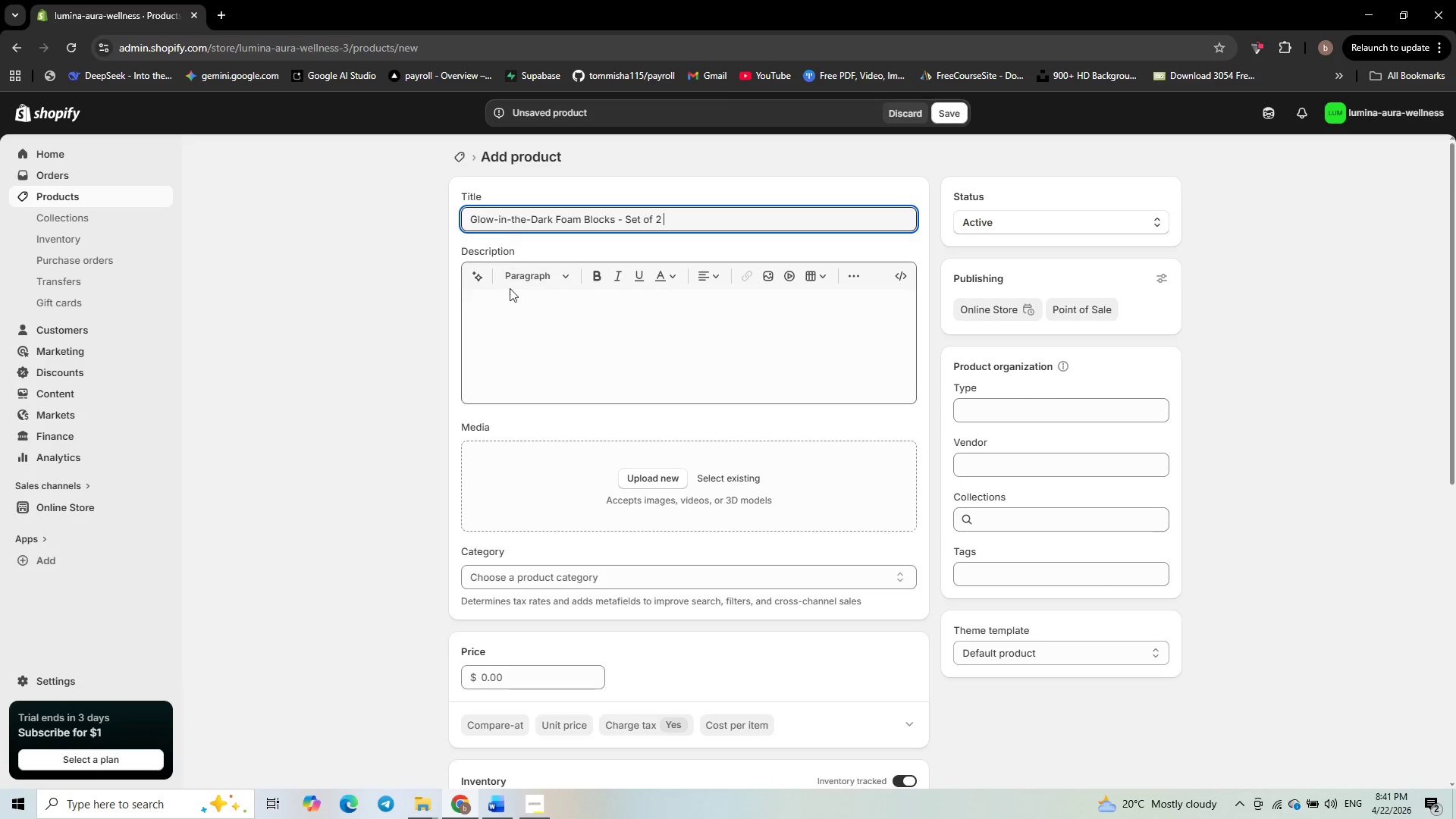 
left_click([499, 807])
 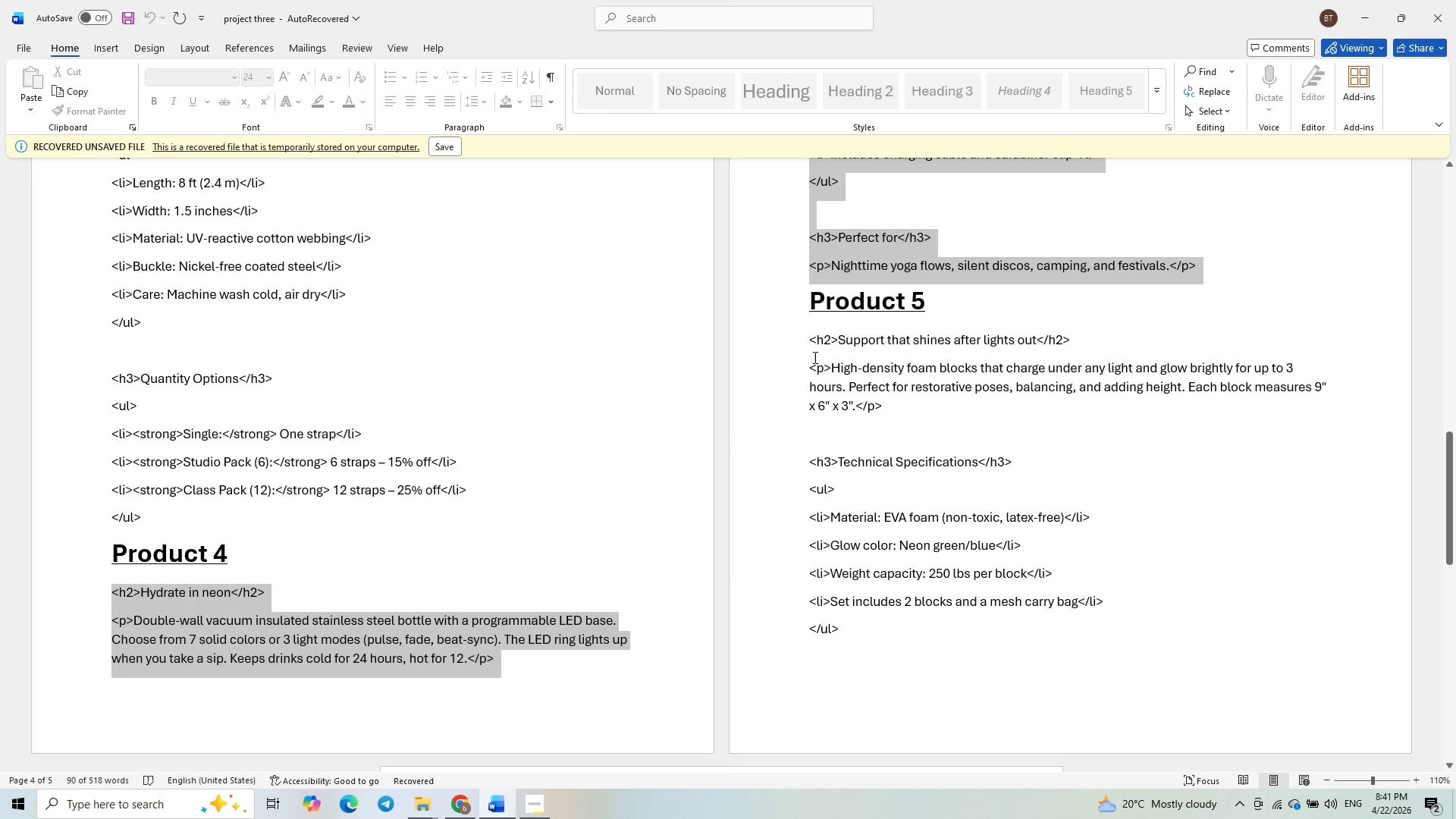 
left_click_drag(start_coordinate=[811, 342], to_coordinate=[955, 618])
 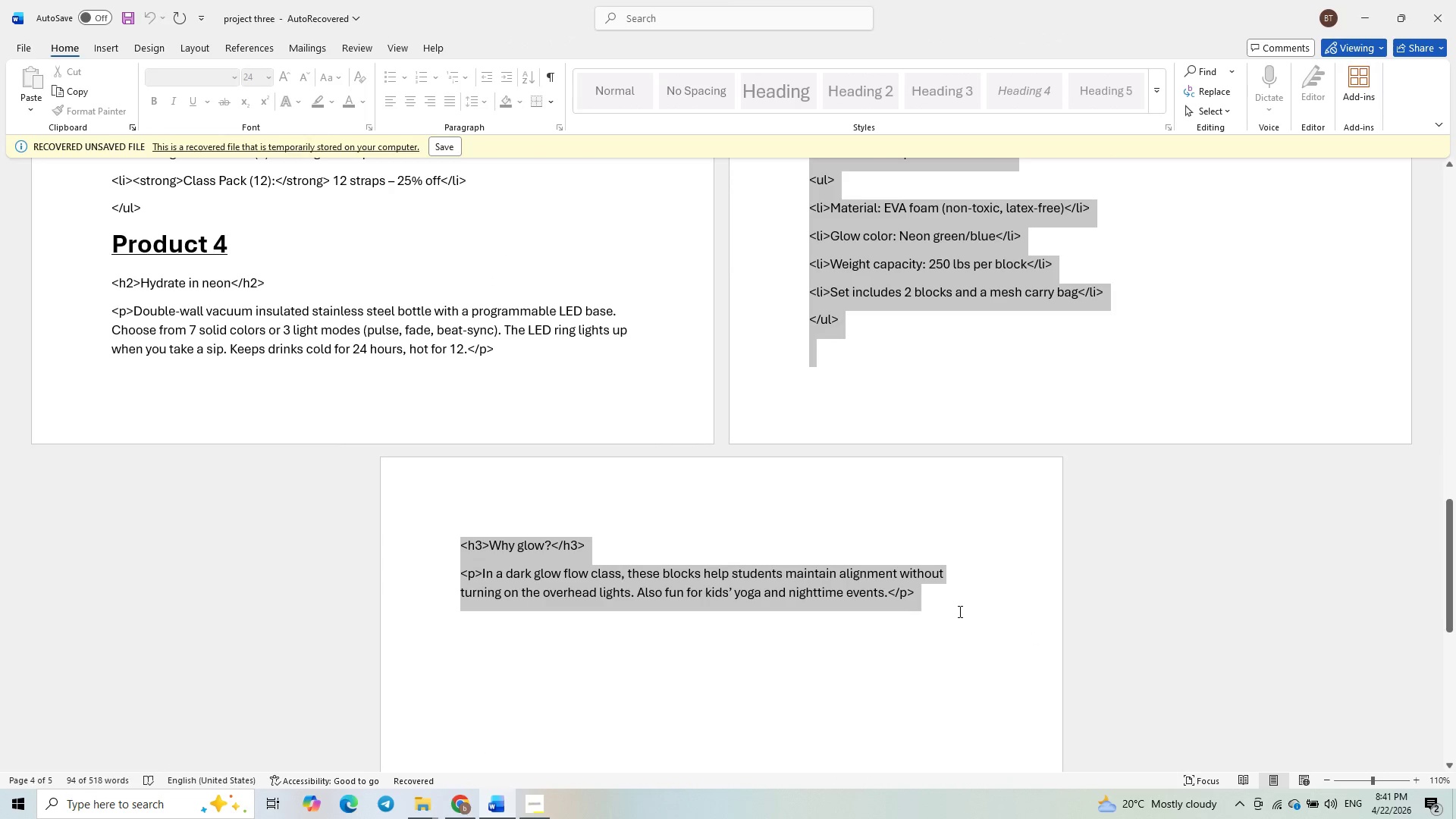 
scroll: coordinate [903, 665], scroll_direction: down, amount: 8.0
 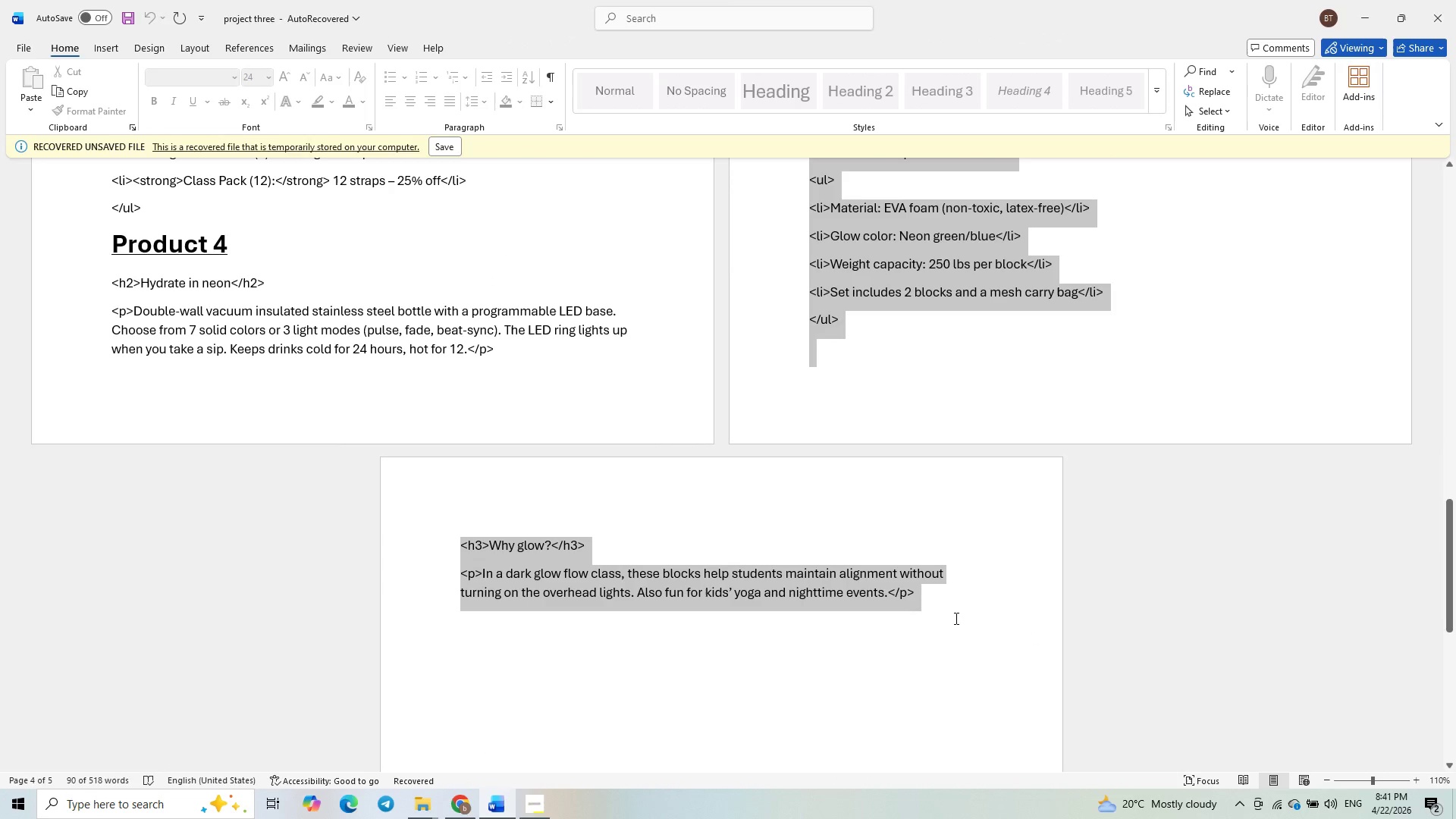 
key(Control+C)
 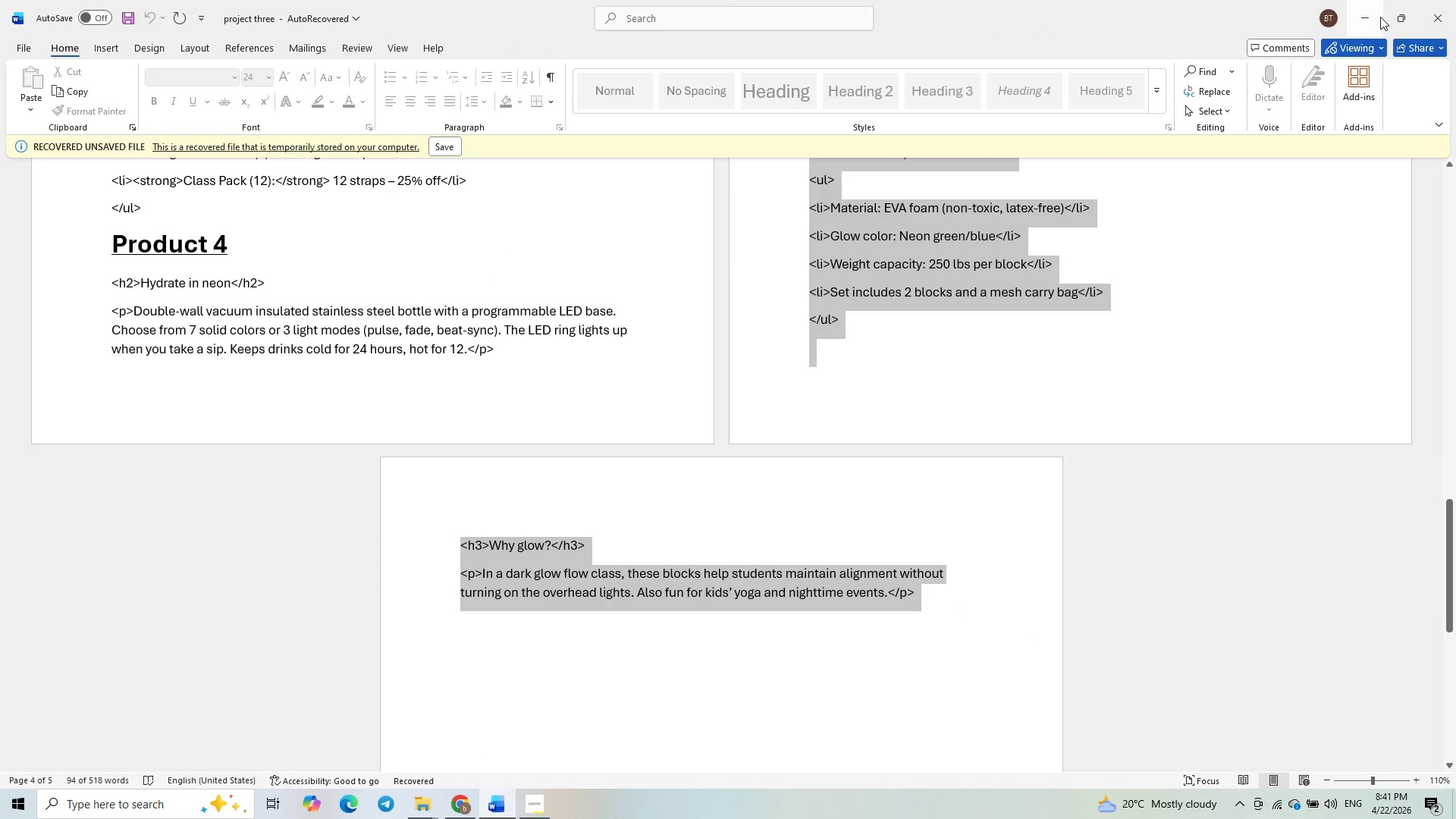 
left_click_drag(start_coordinate=[1378, 17], to_coordinate=[1376, 21])
 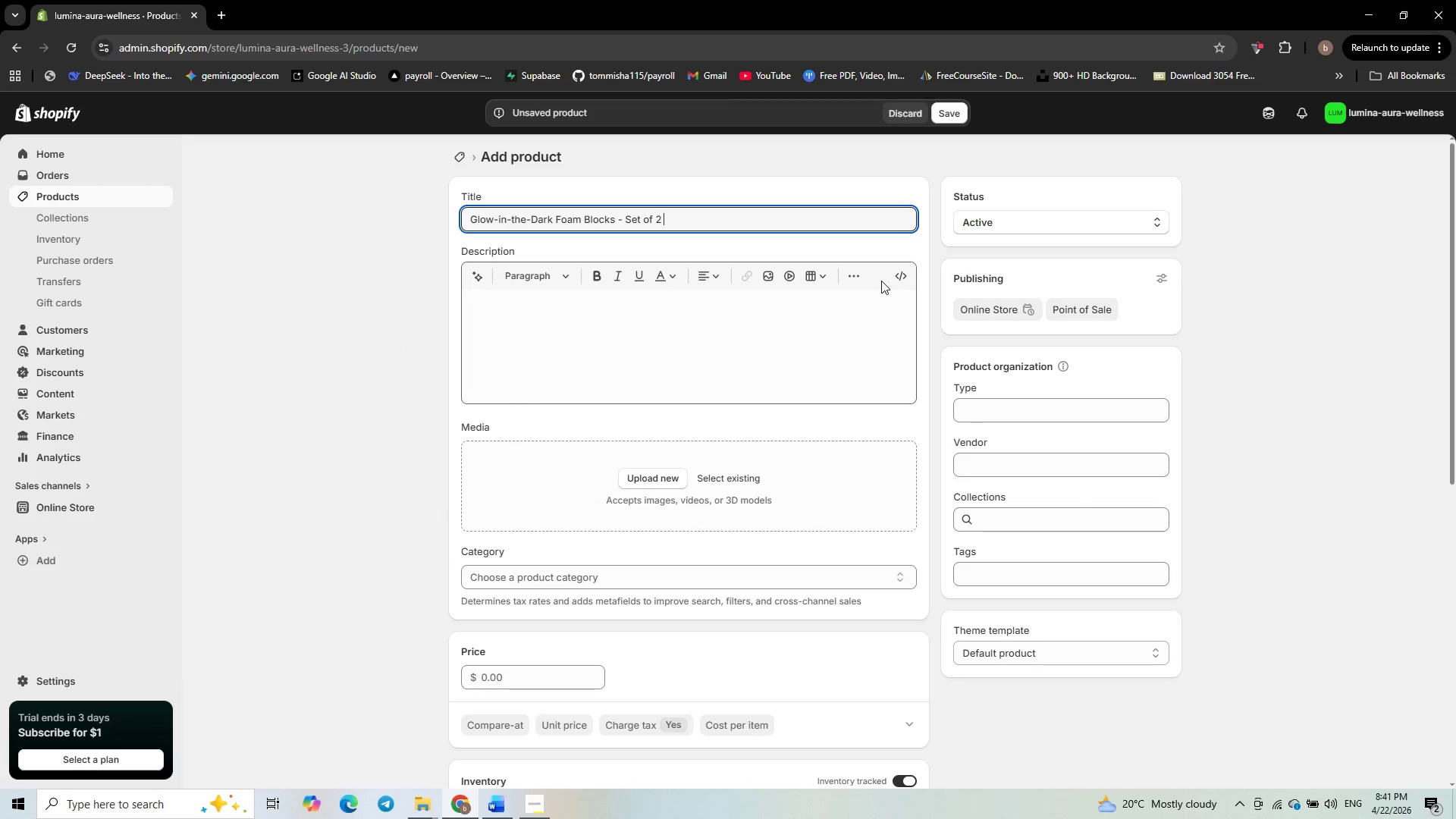 
left_click([905, 271])
 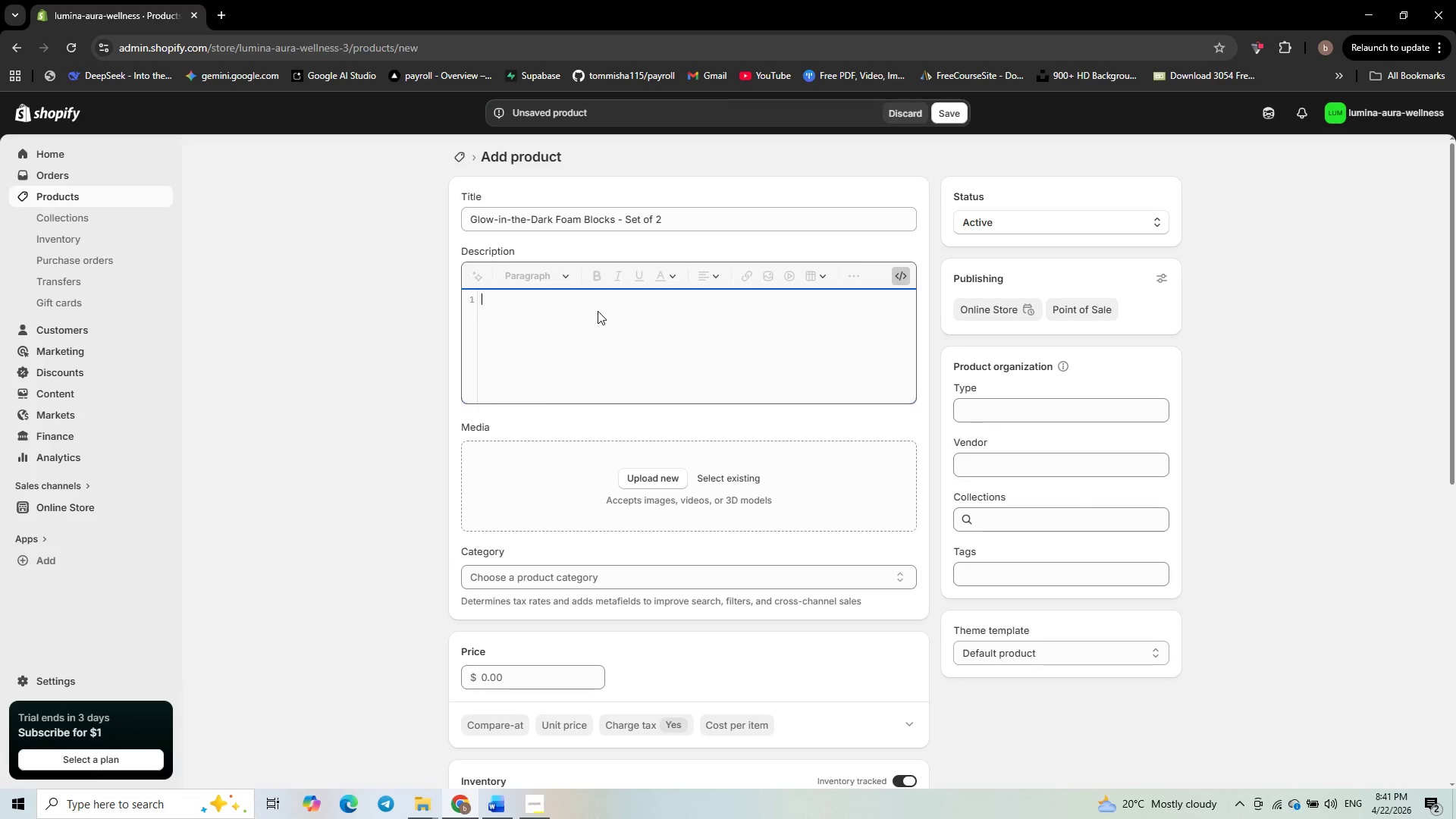 
key(Control+V)
 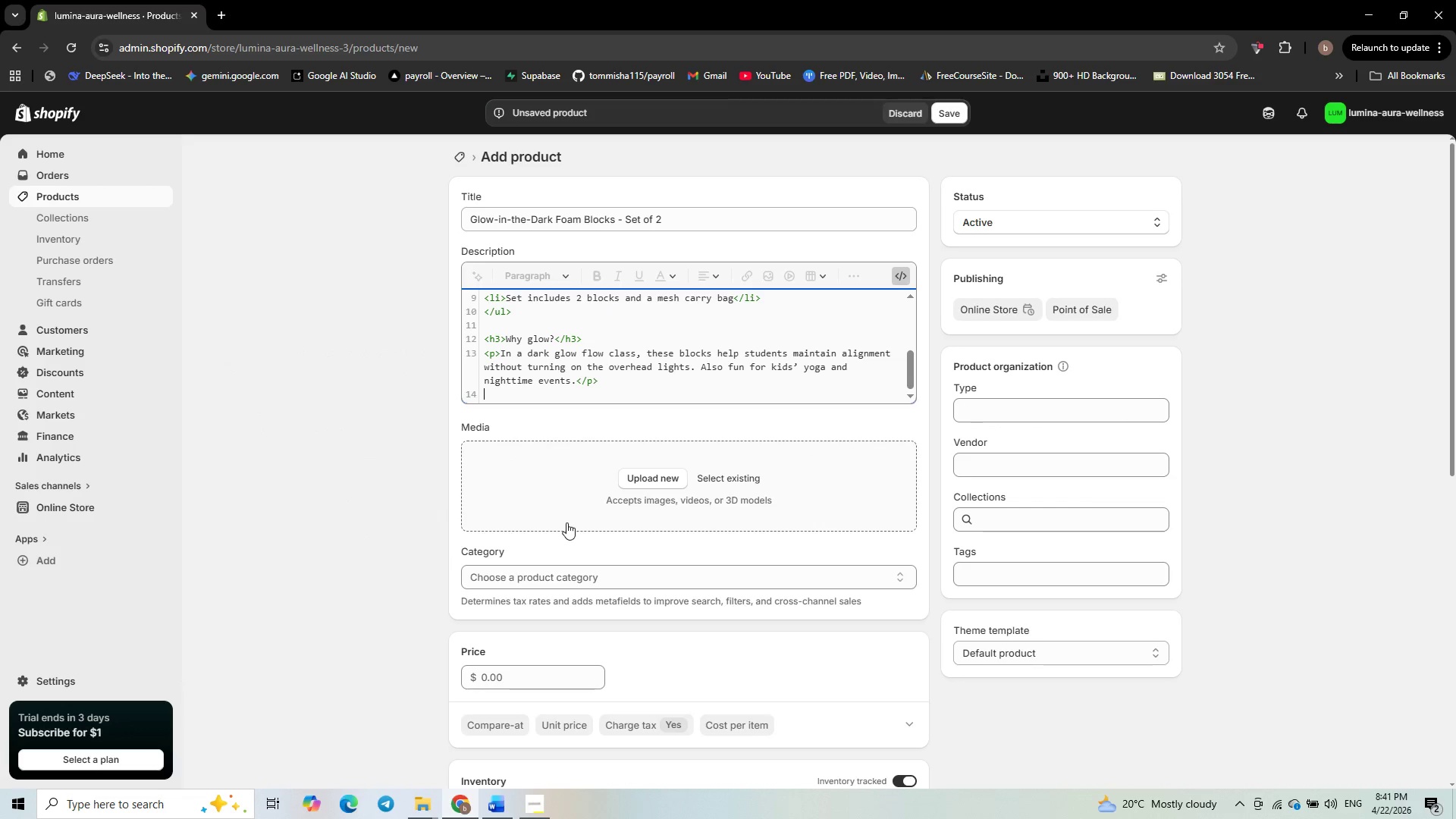 
wait(10.91)
 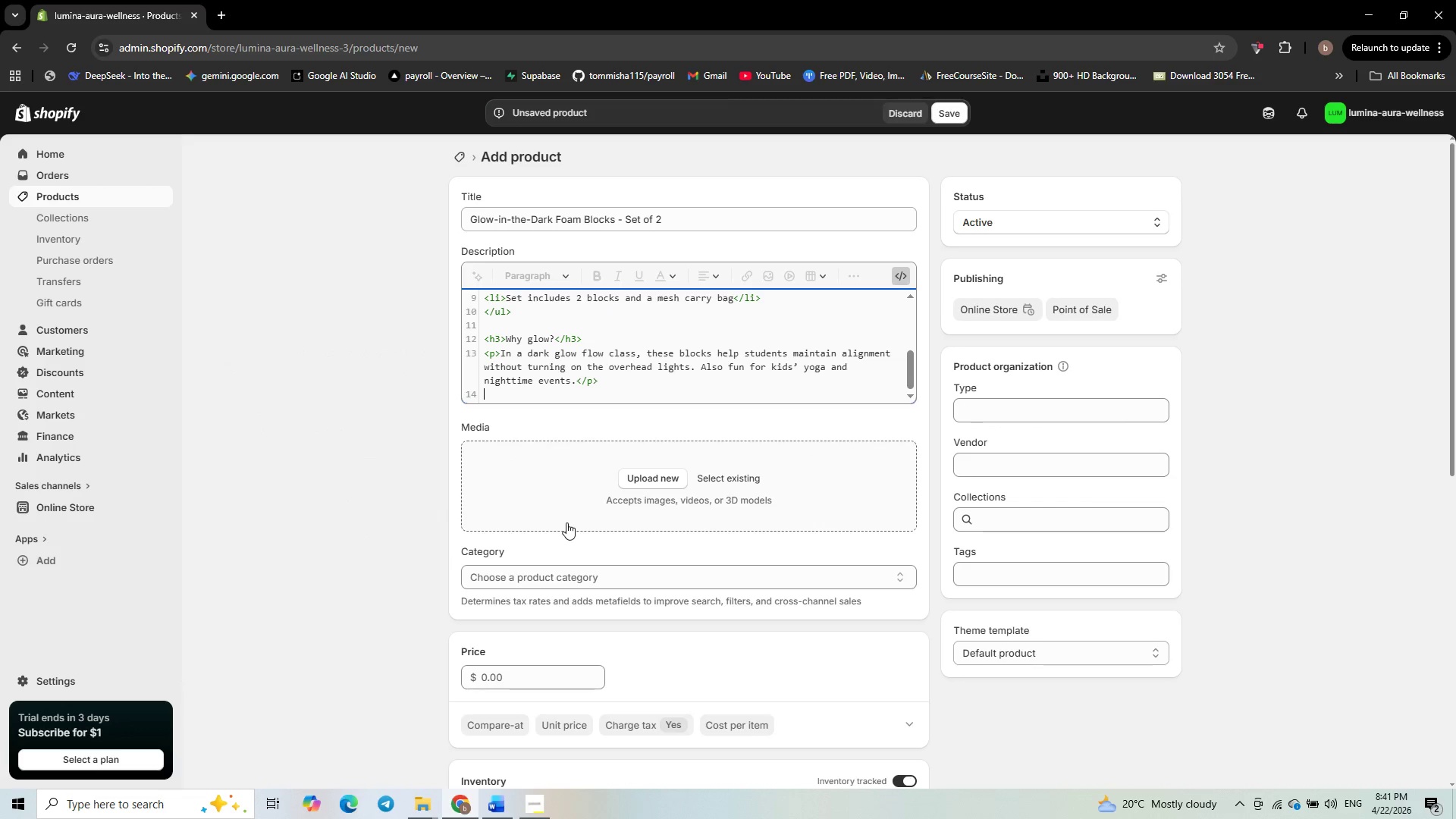 
left_click([1166, 278])
 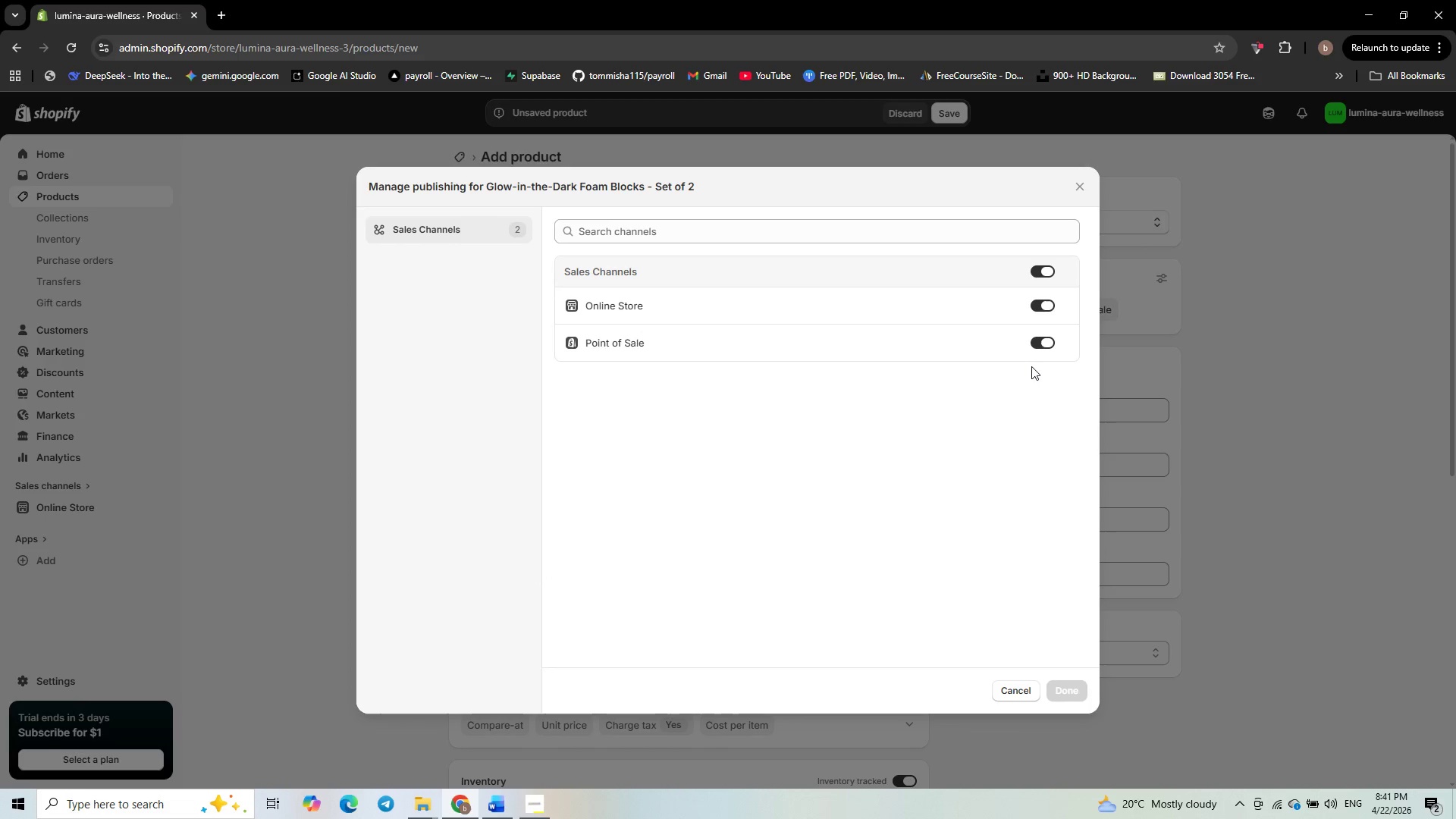 
left_click([1038, 350])
 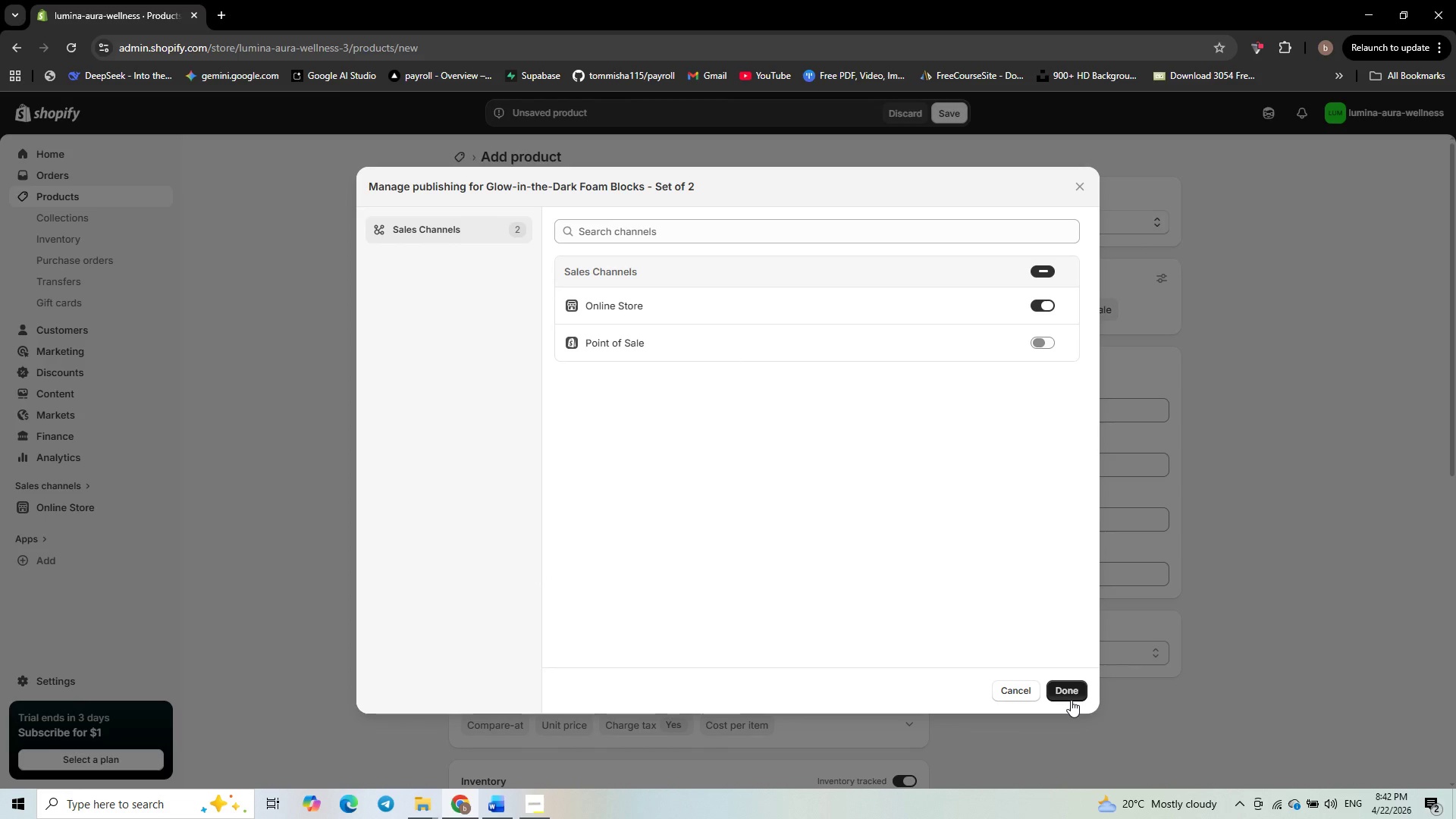 
wait(7.38)
 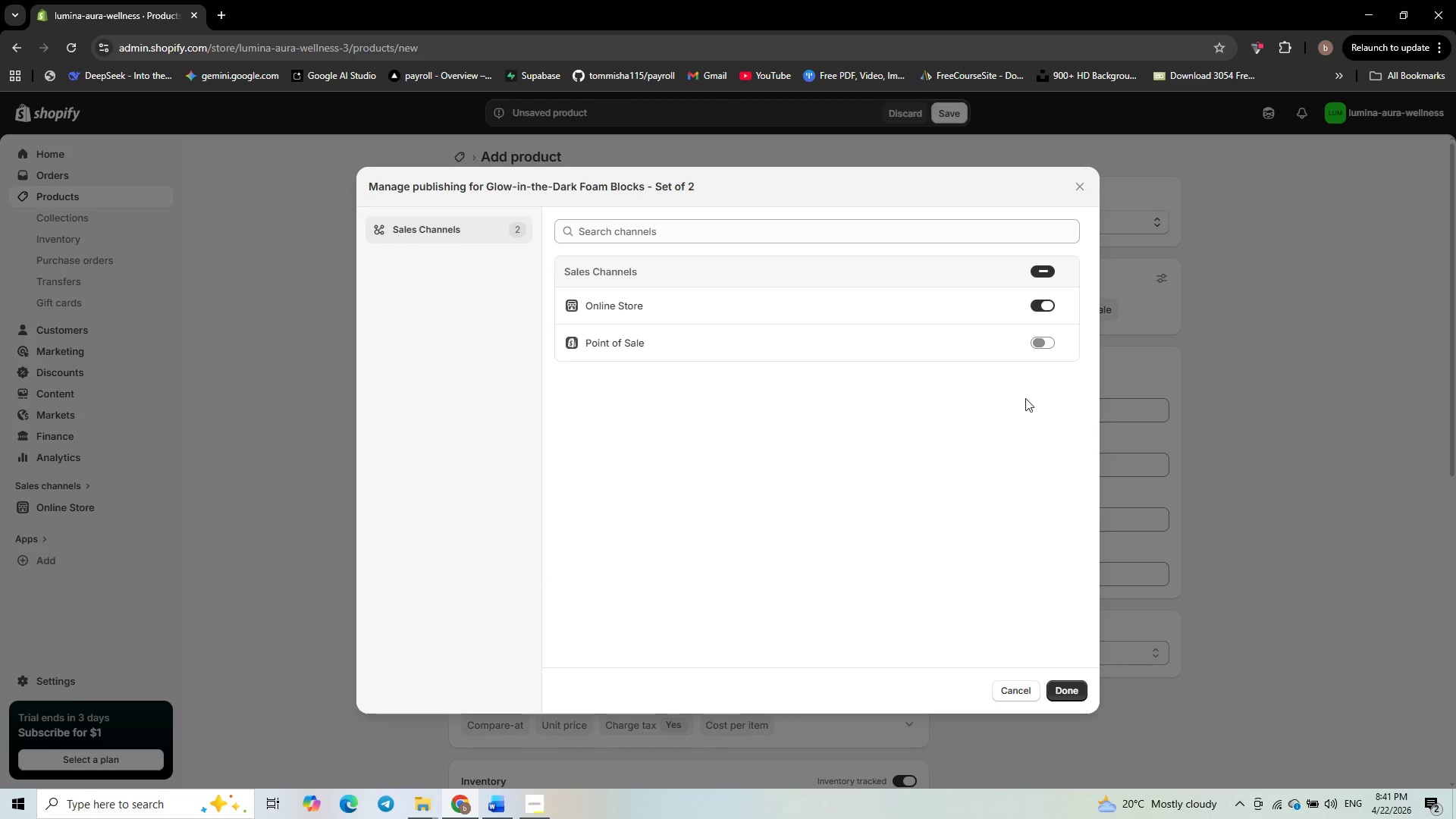 
left_click([1073, 686])
 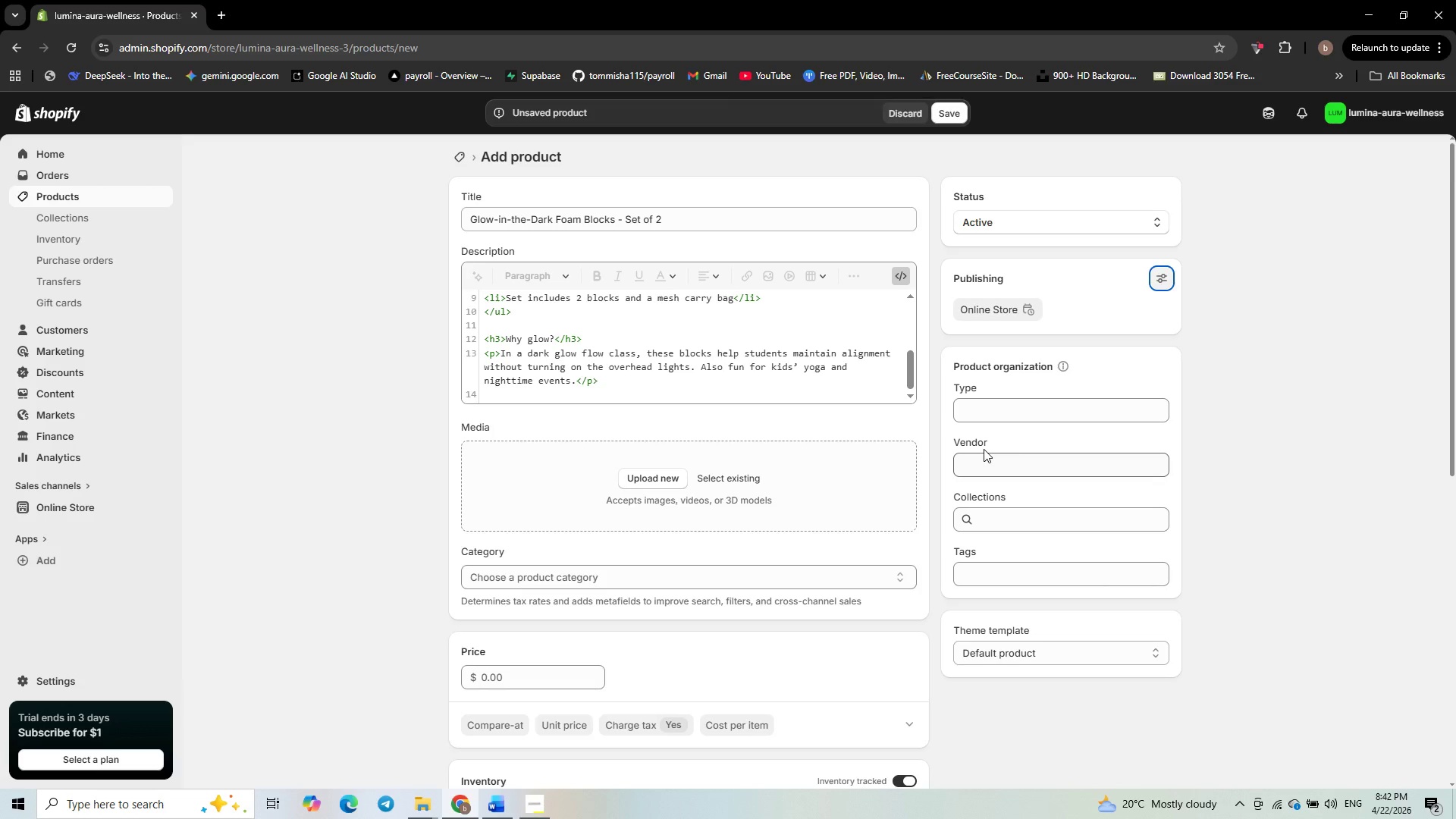 
wait(20.0)
 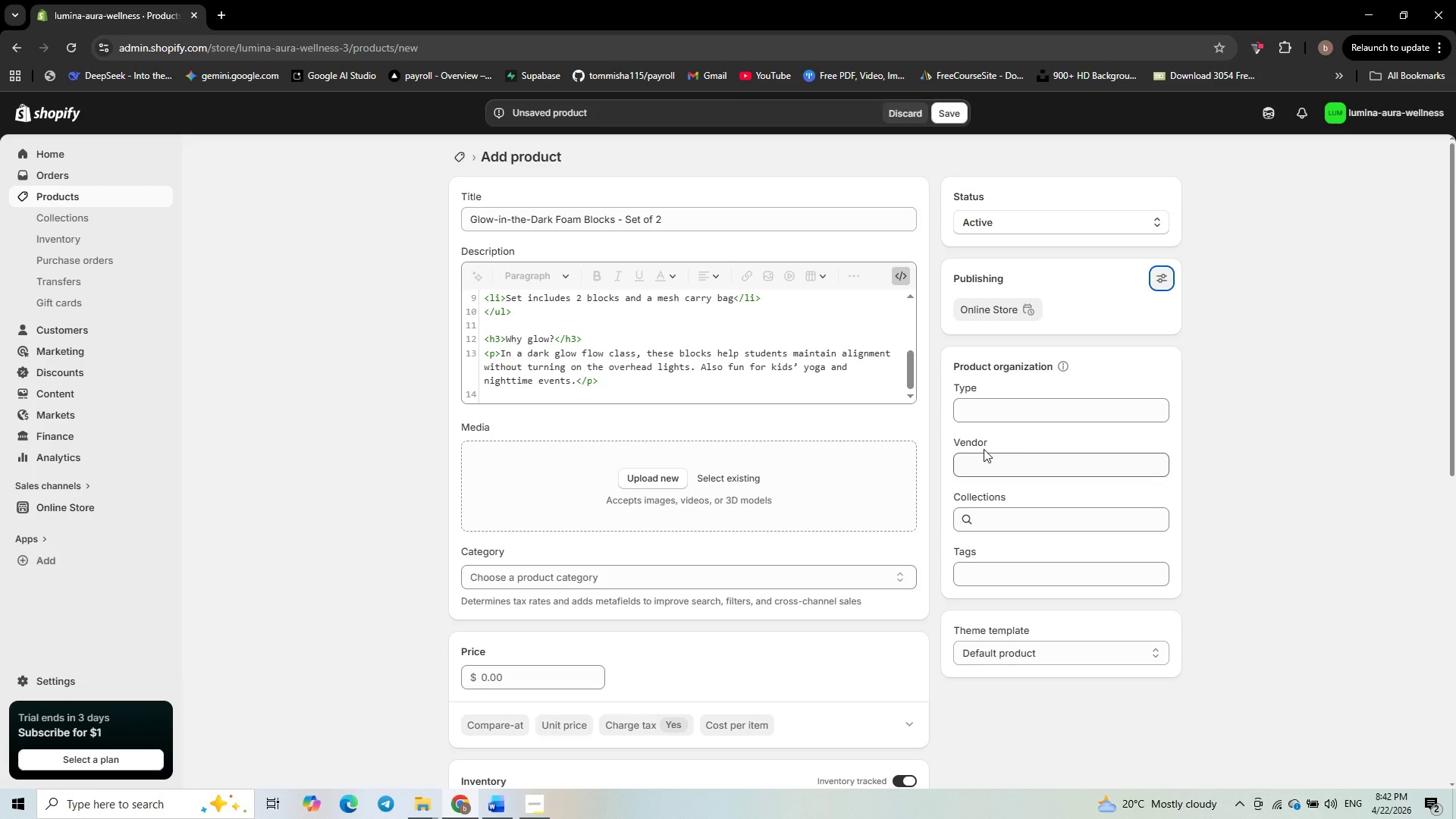 
left_click([1009, 422])
 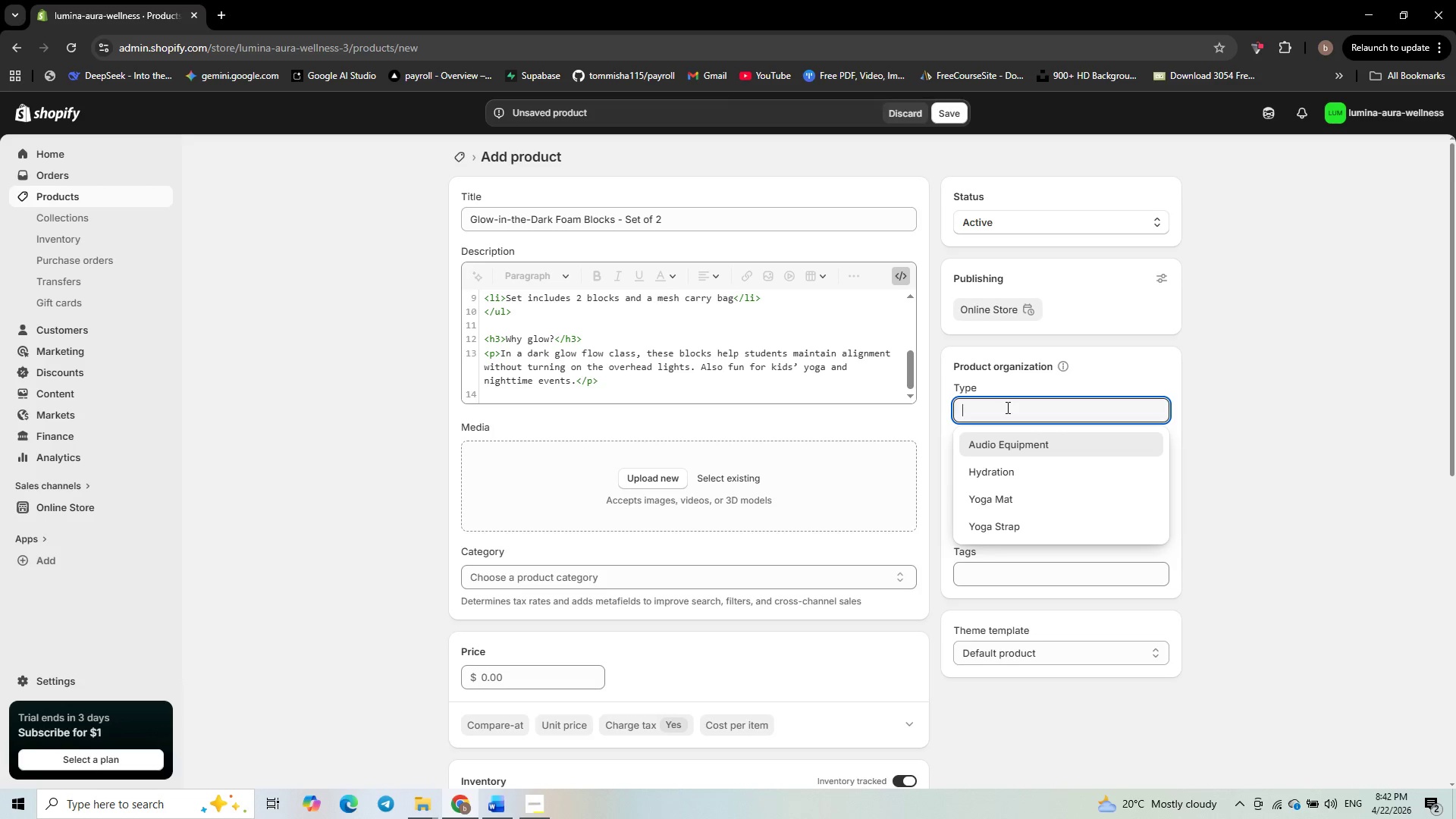 
wait(11.44)
 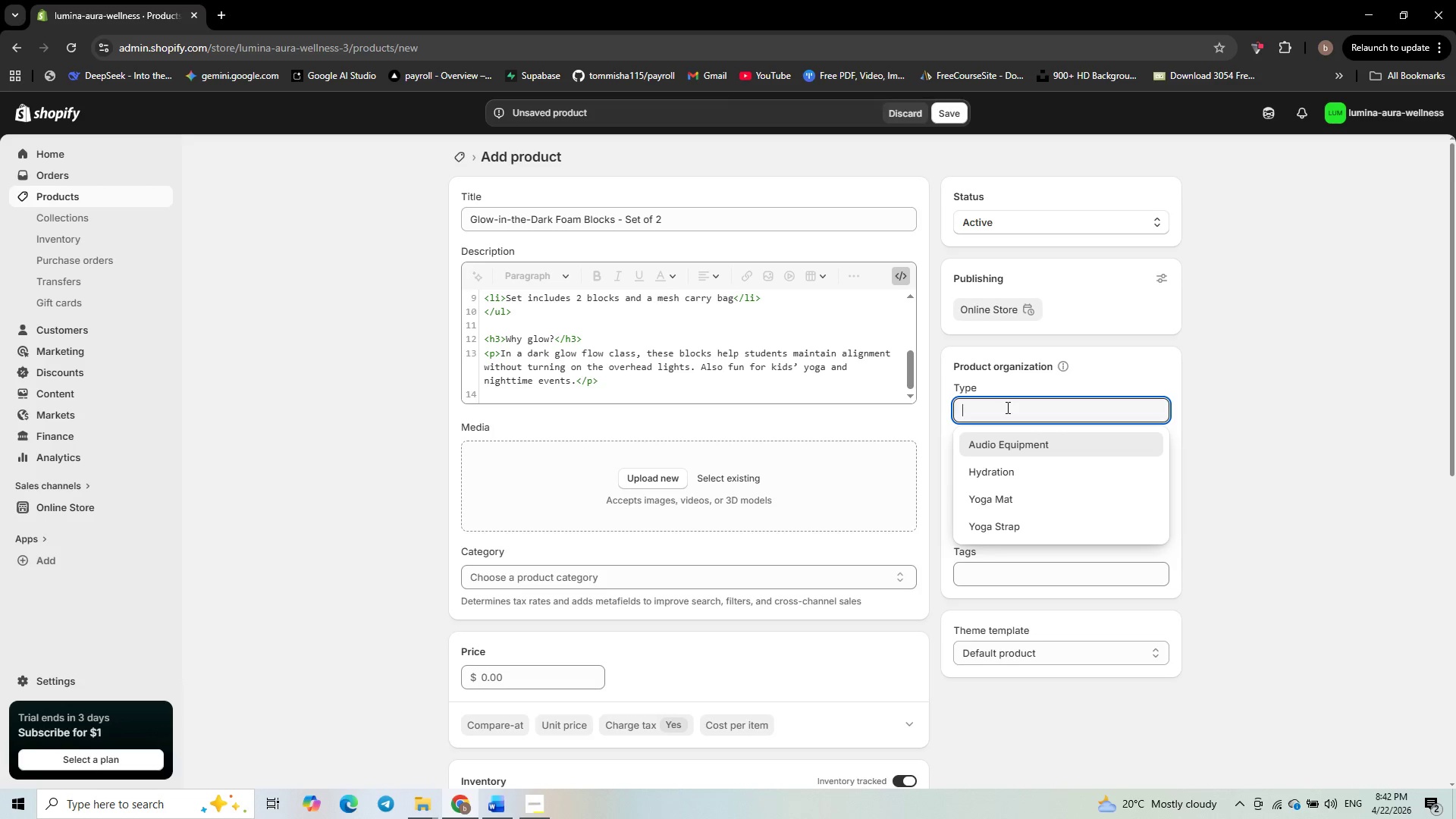 
left_click([671, 479])
 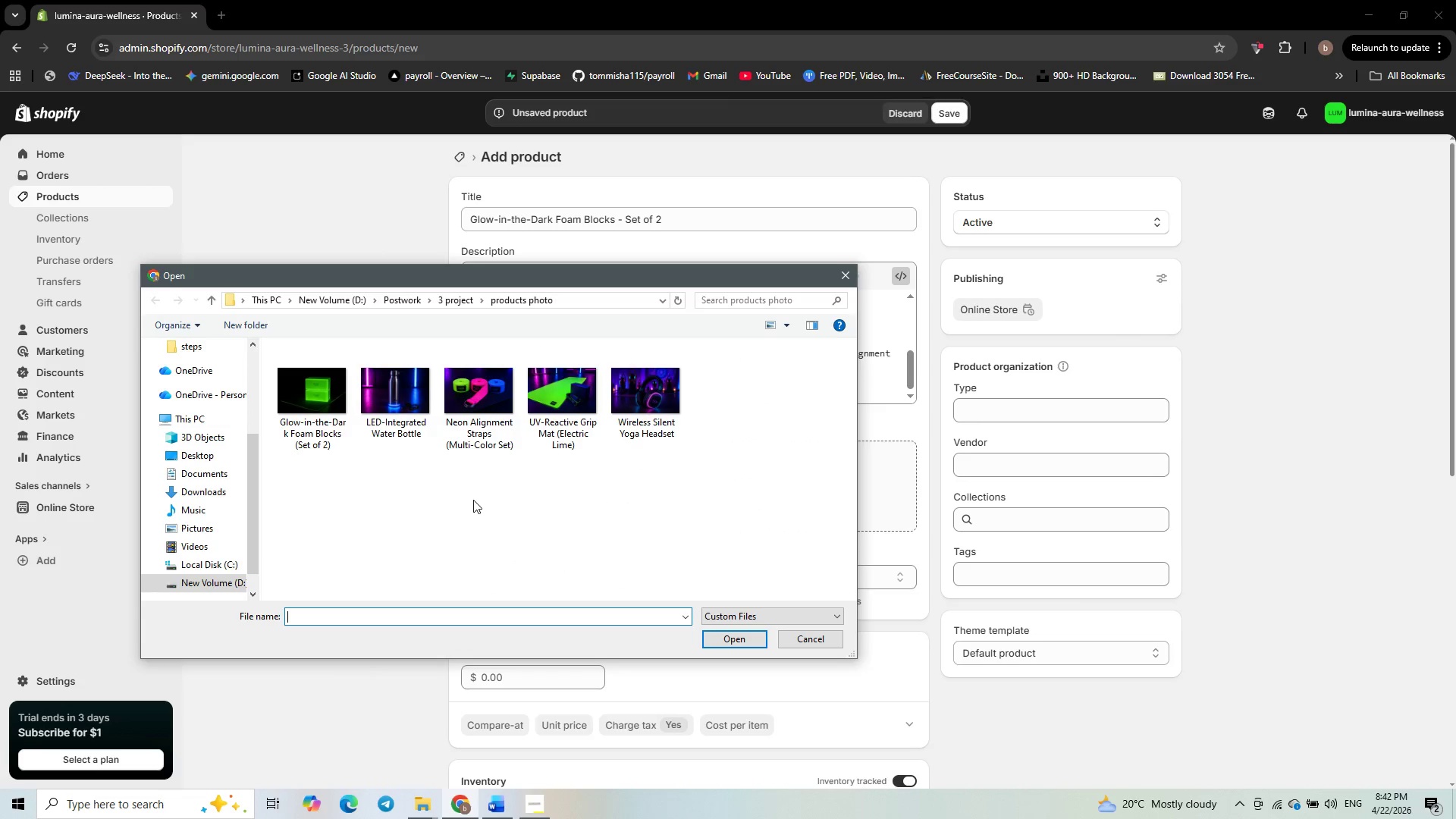 
left_click([316, 416])
 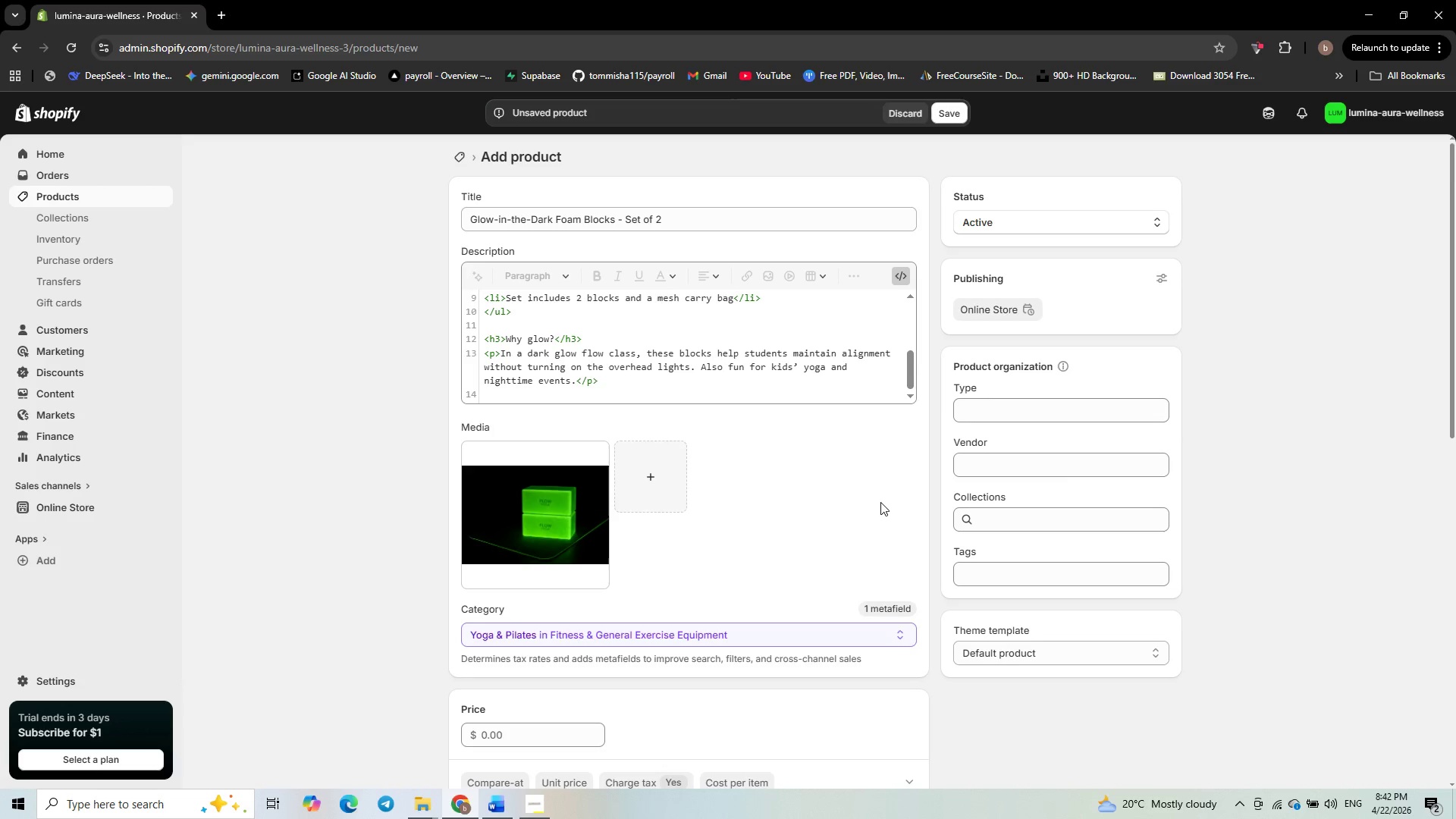 
wait(18.69)
 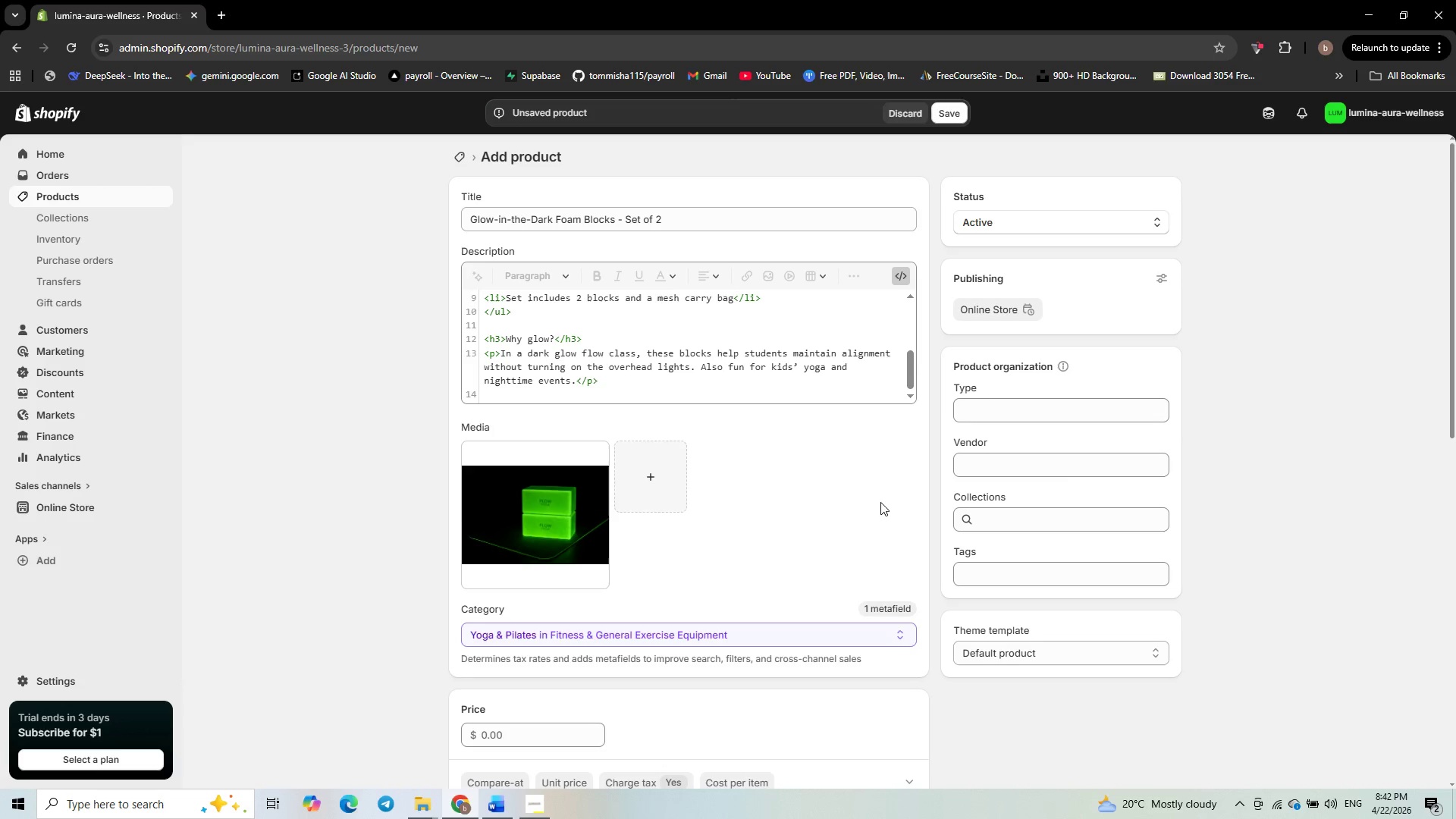 
left_click([509, 497])
 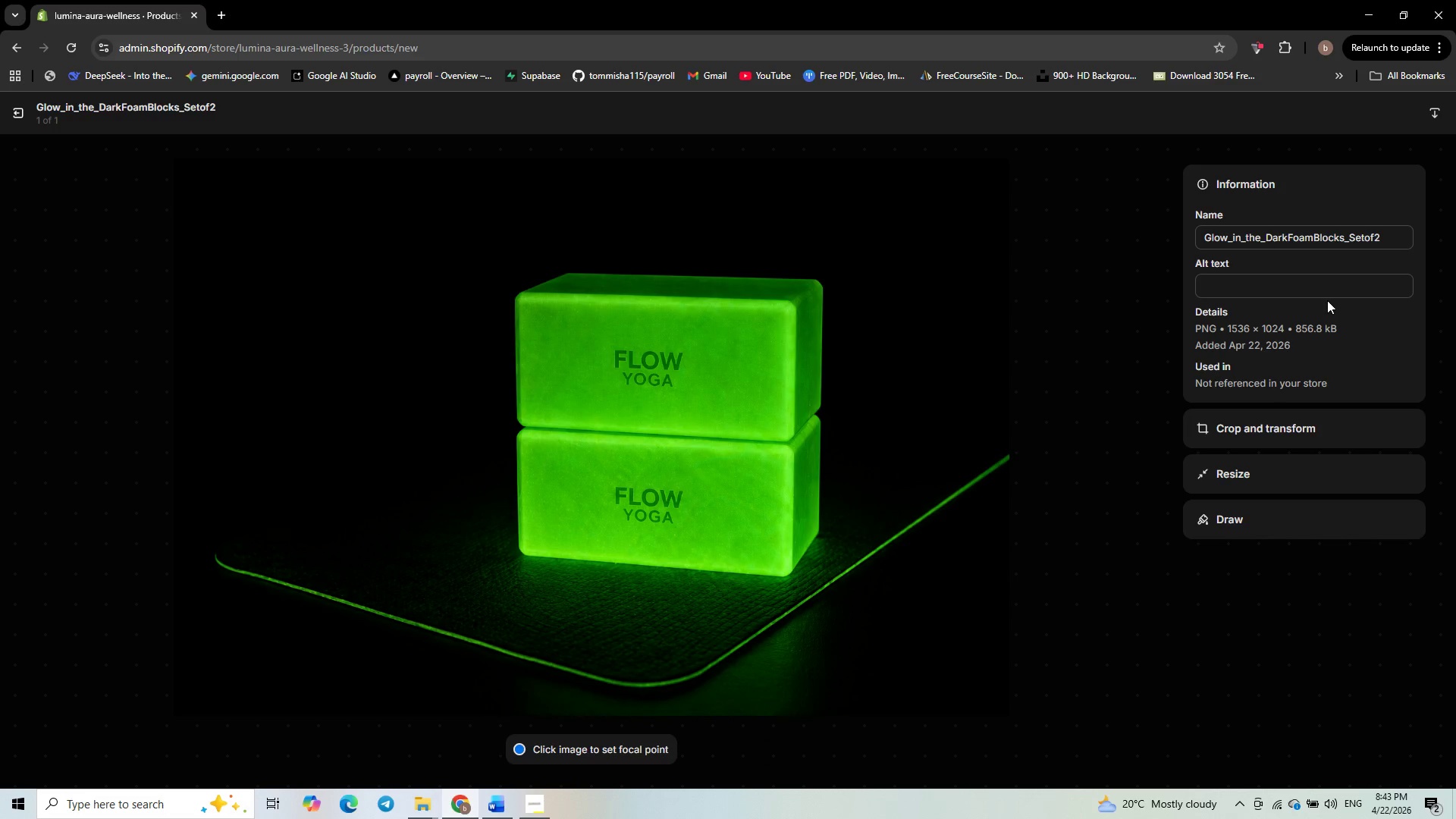 
wait(8.91)
 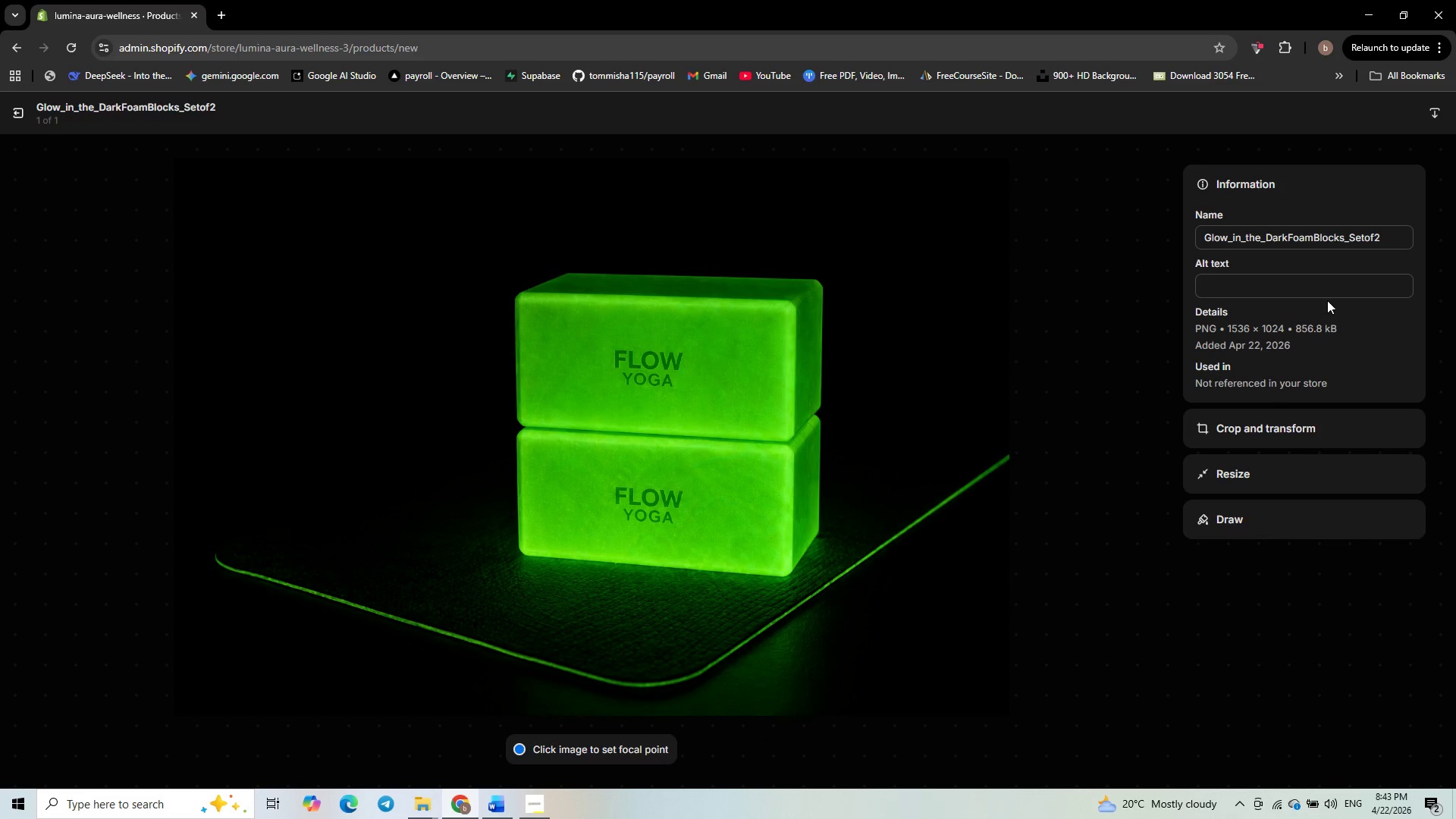 
left_click([1285, 288])
 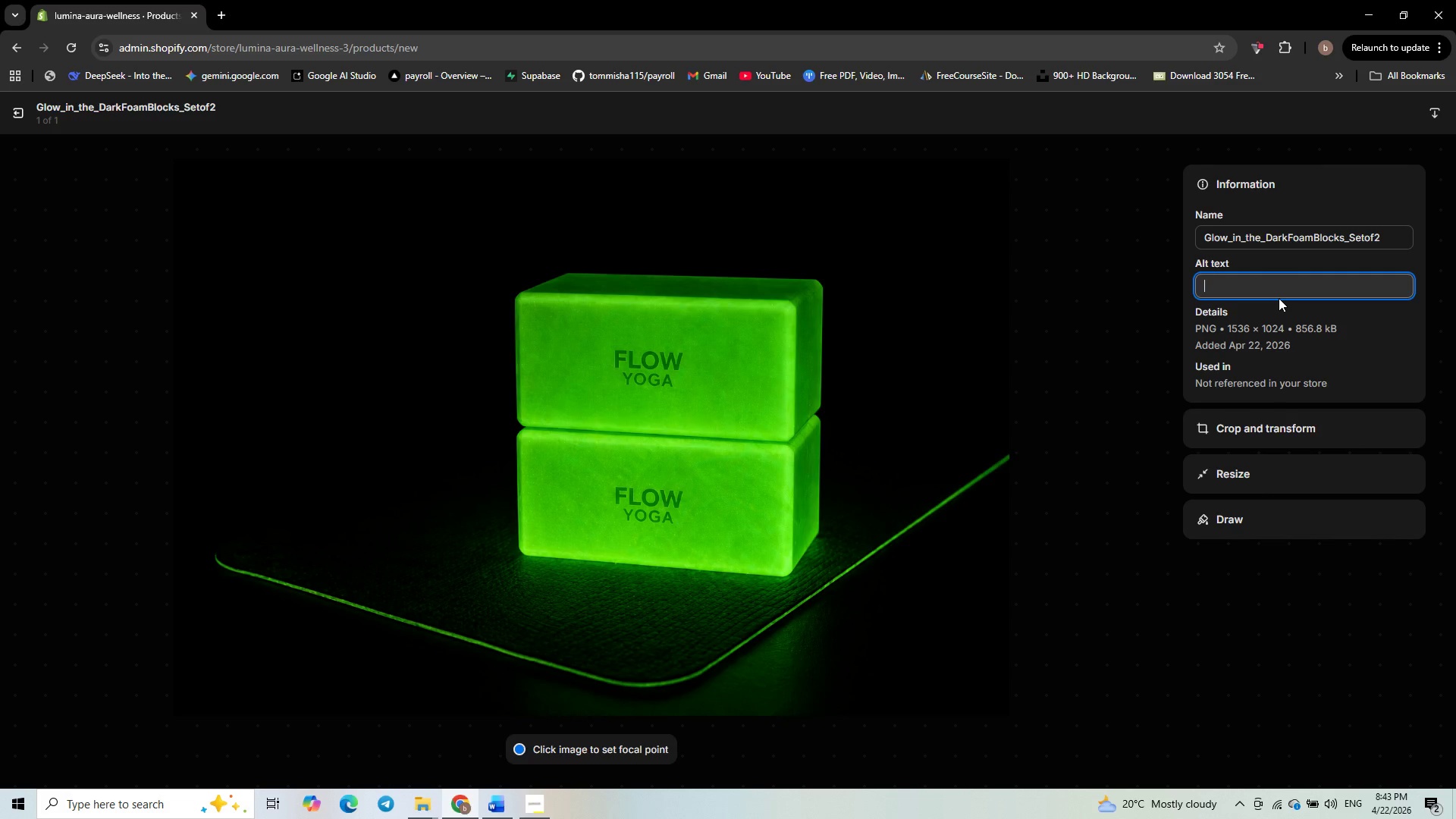 
wait(10.42)
 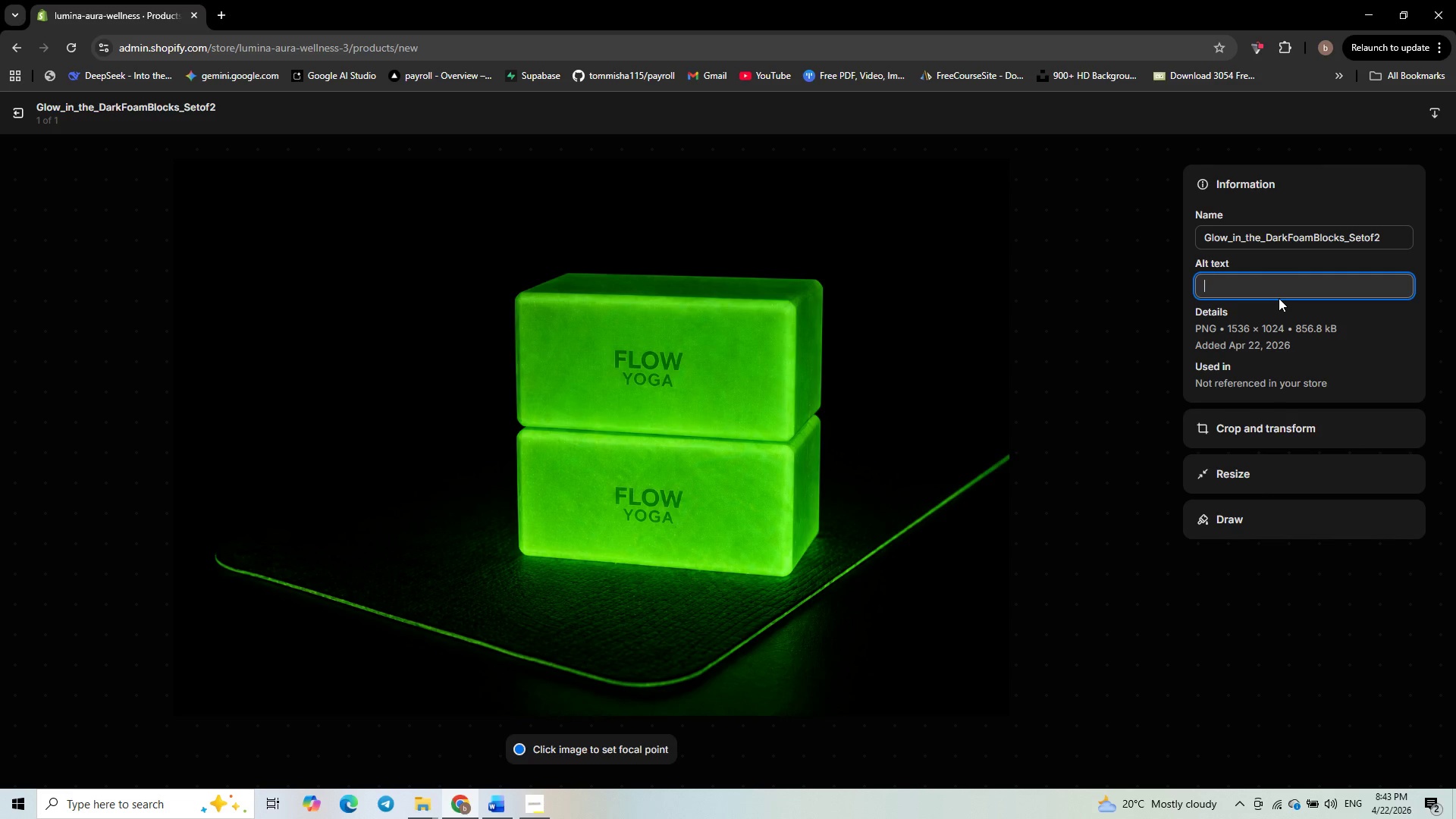 
type(D)
key(Backspace)
type(GLo)
key(Backspace)
key(Backspace)
type(low )
key(Backspace)
type(-in-the-Dark)
 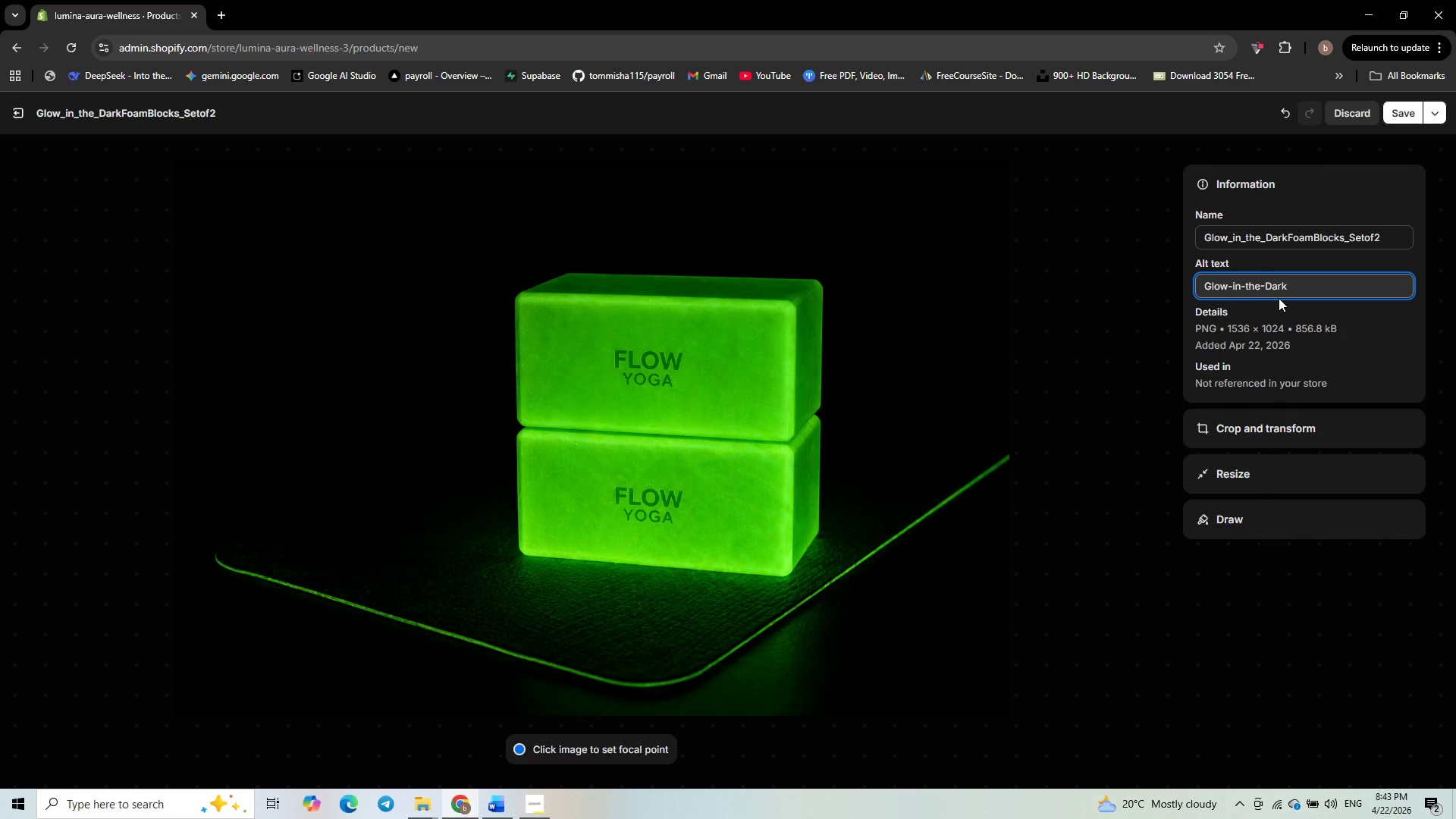 
type([NumLock][NumLock][NumLock])
key(Backspace)
key(Backspace)
key(Backspace)
key(Backspace)
type(dark)
 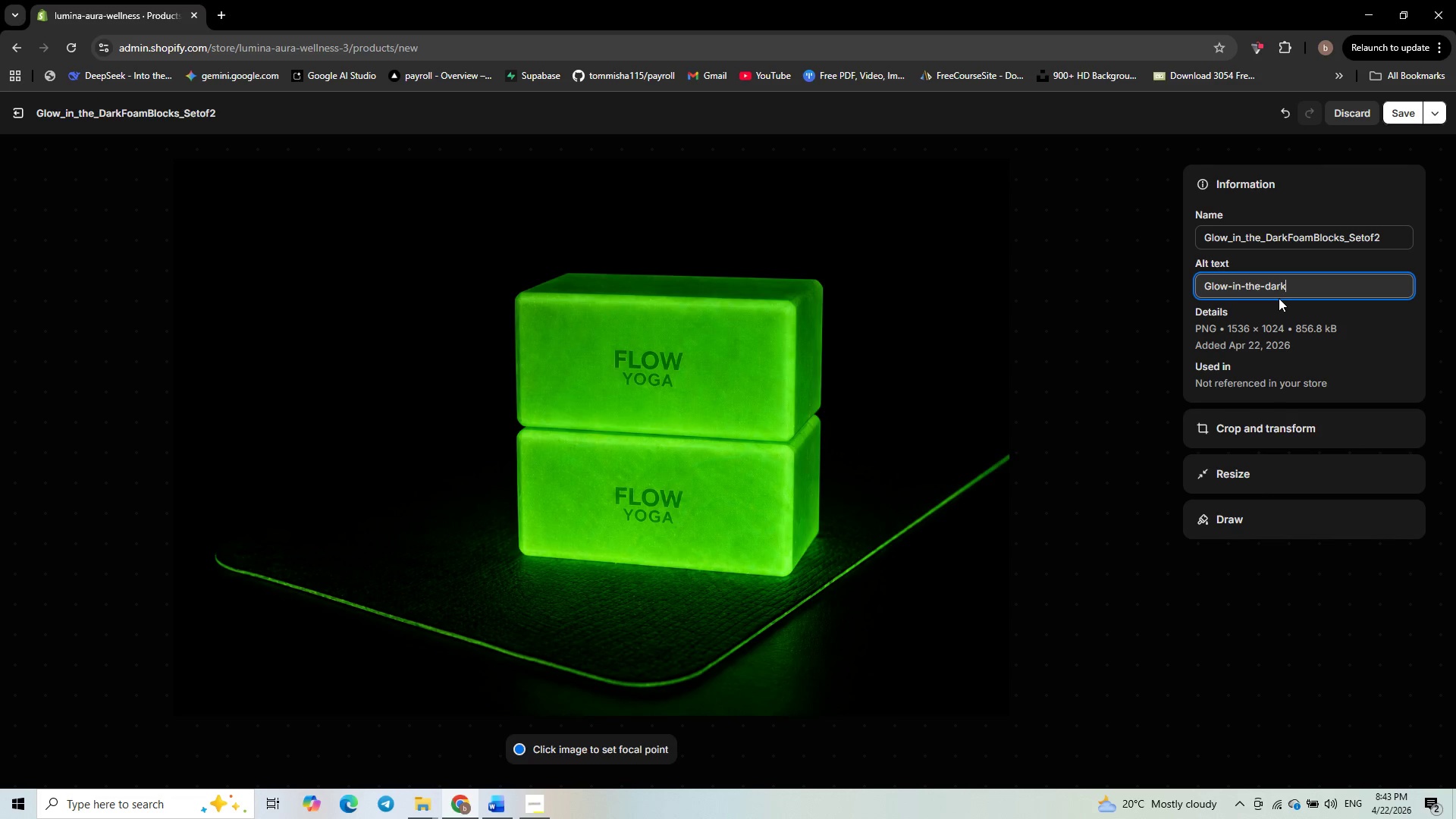 
wait(6.89)
 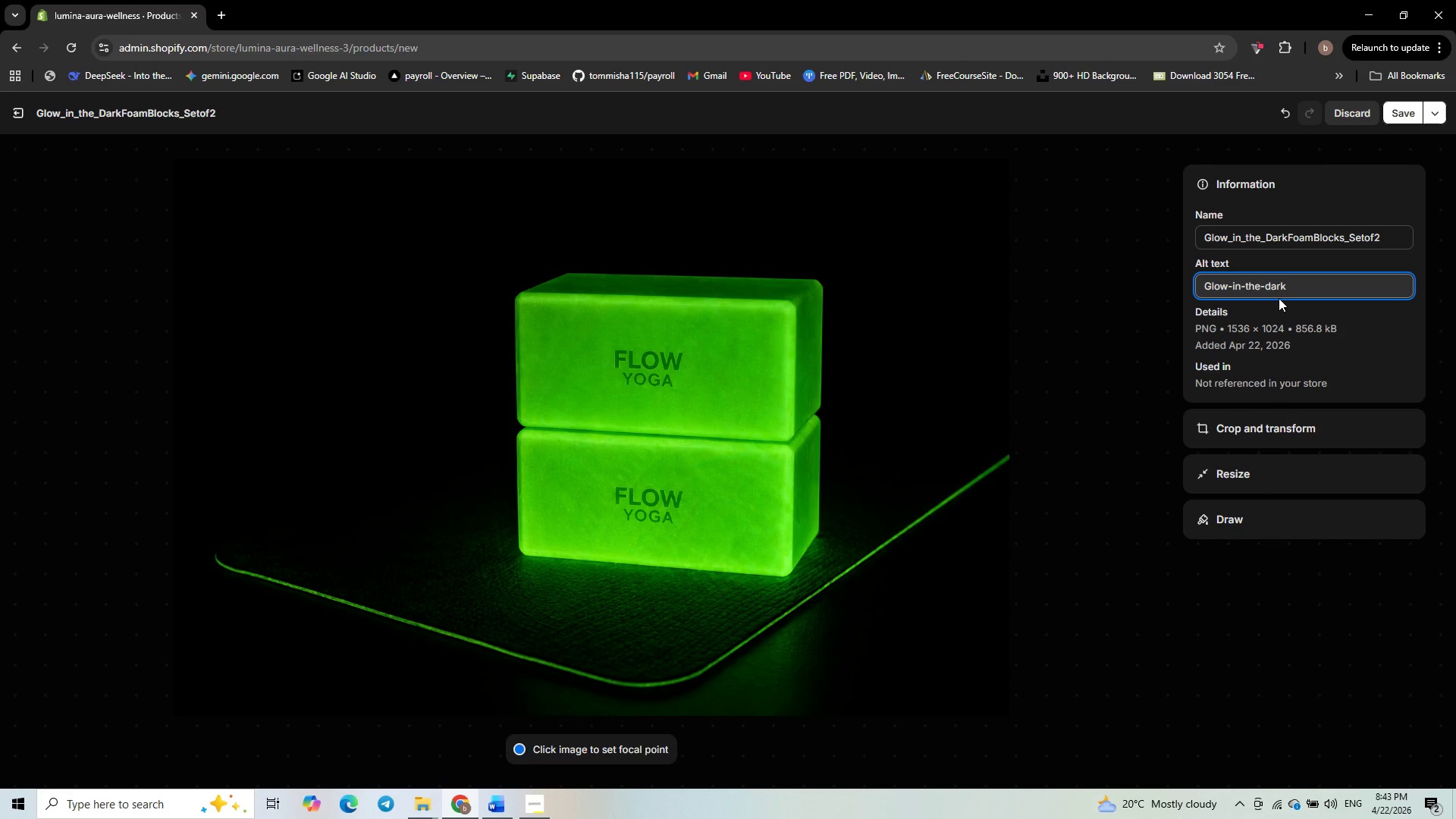 
type( foam blocks set of 12)
 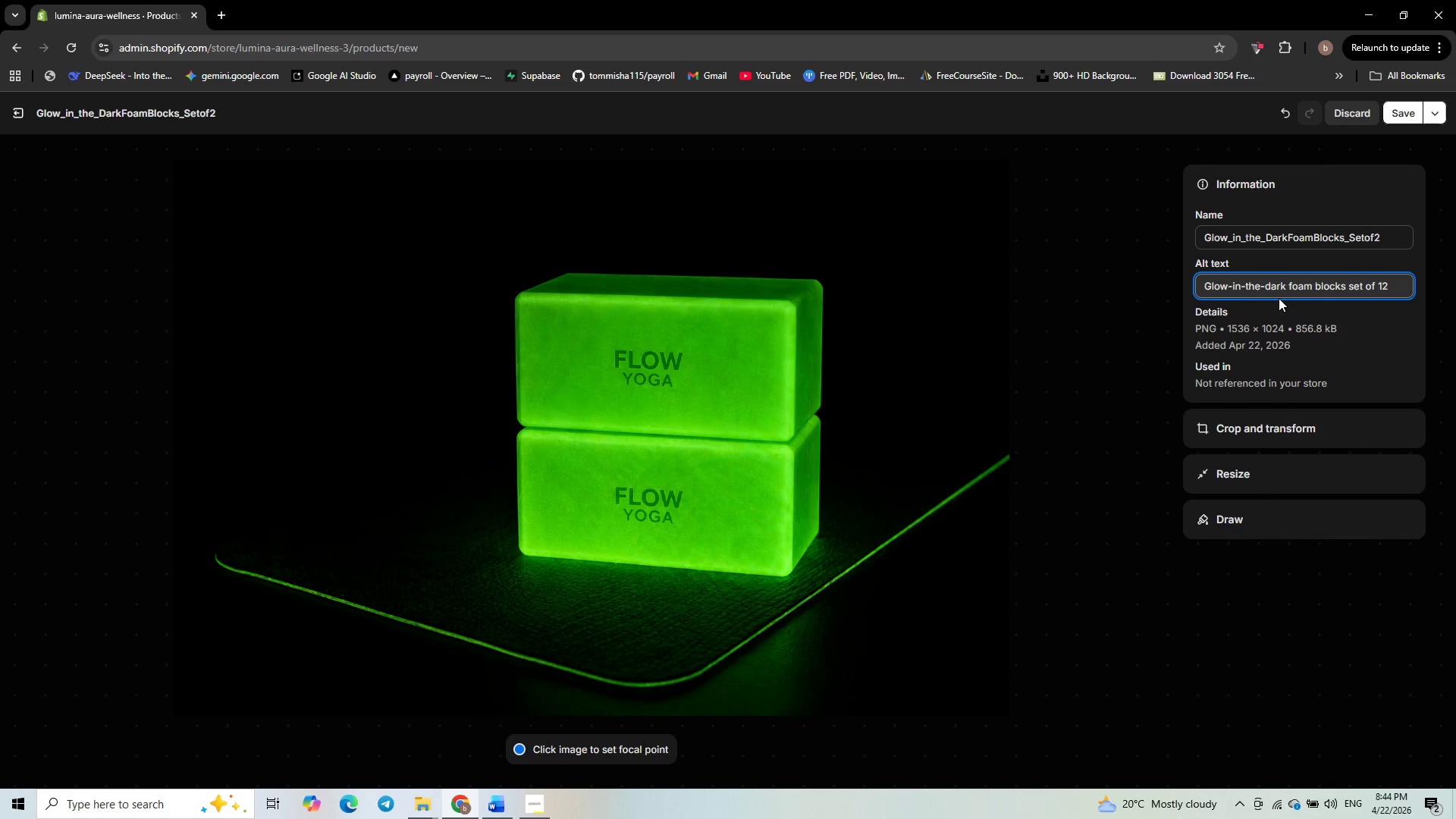 
wait(6.44)
 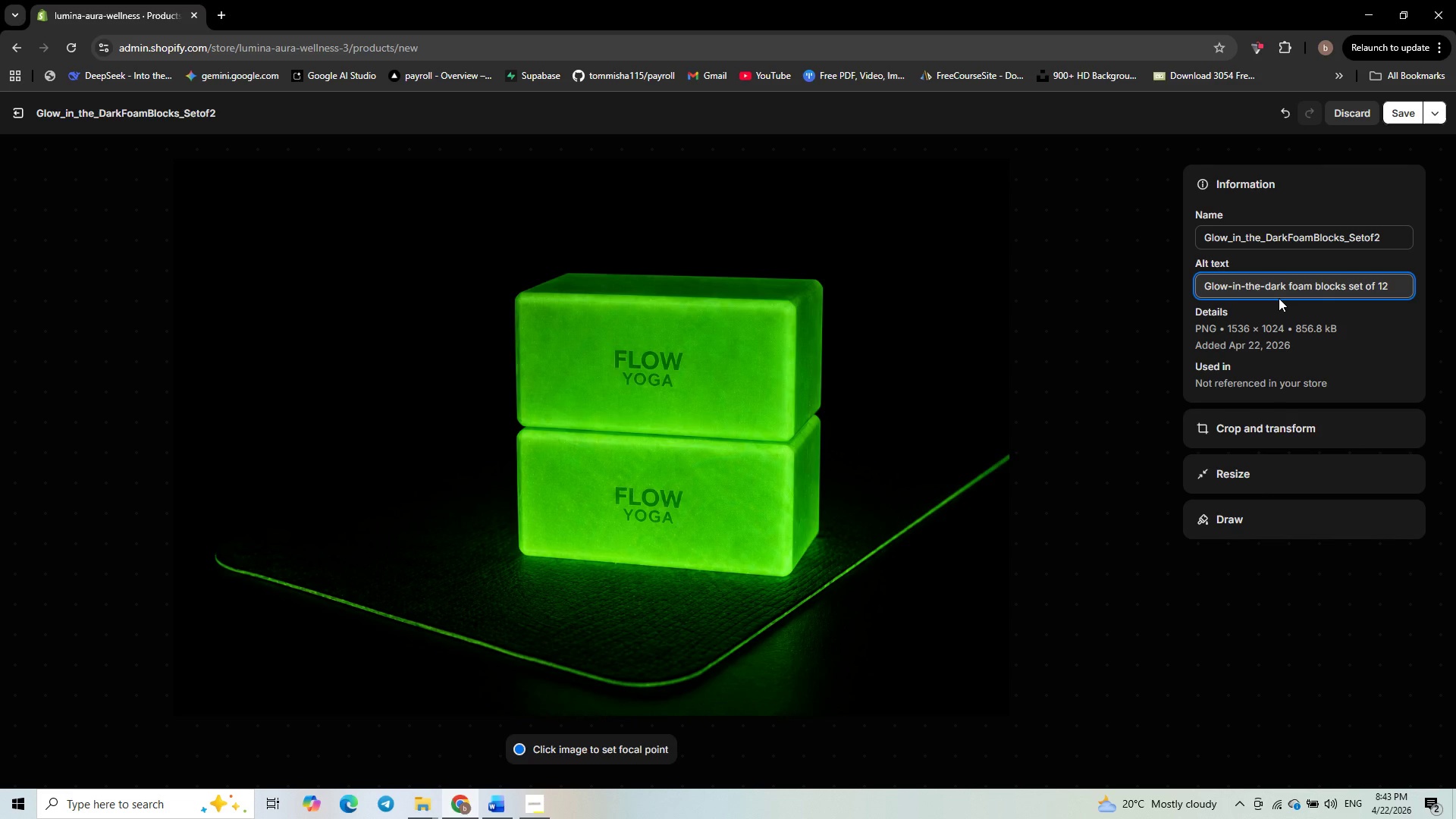 
key(Backspace)
type(2)
key(Backspace)
key(Backspace)
type(2 -W)
key(Backspace)
type(EVA fp)
key(Backspace)
type(oam )
 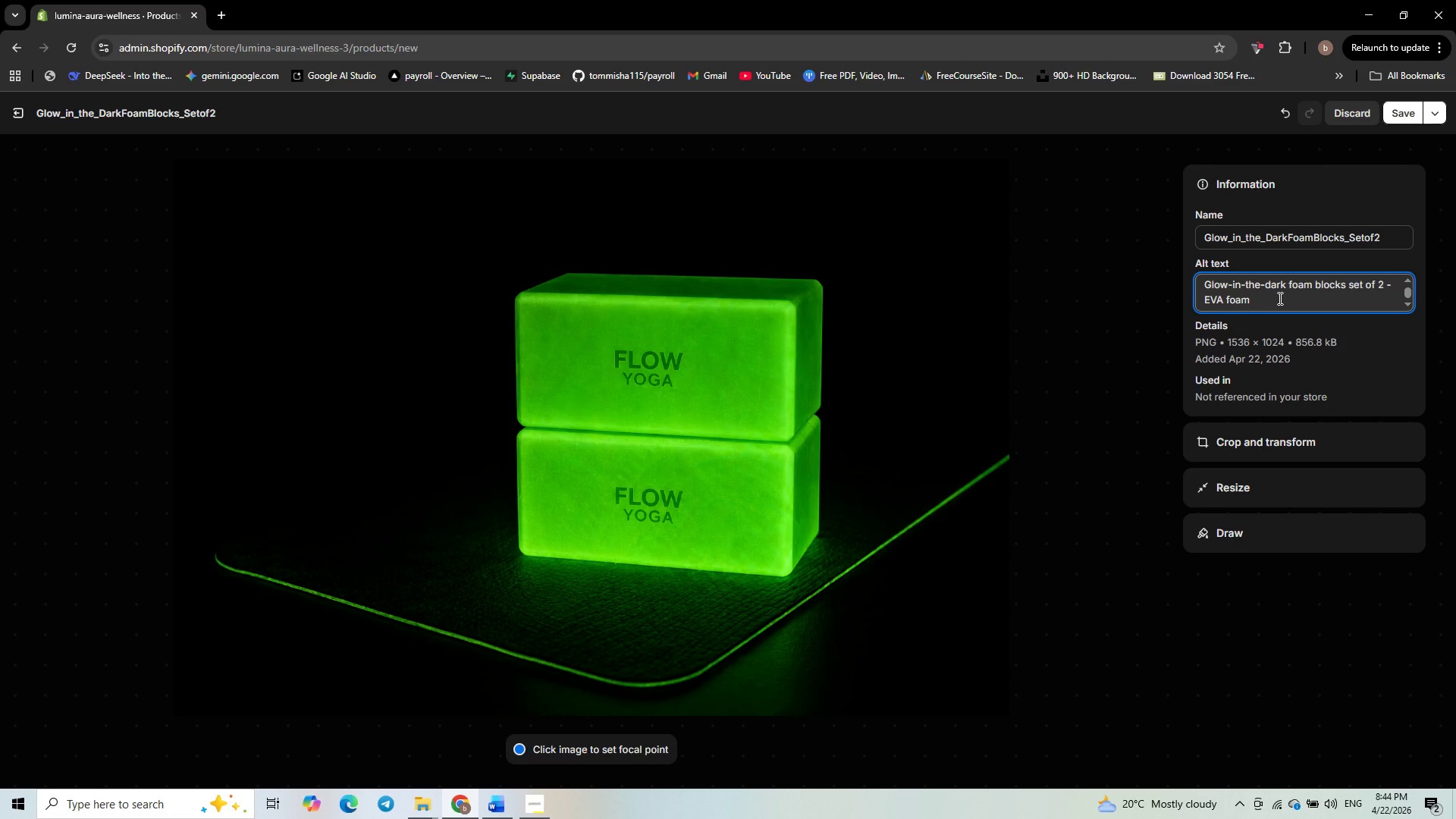 
hold_key(key=ShiftLeft, duration=0.84)
 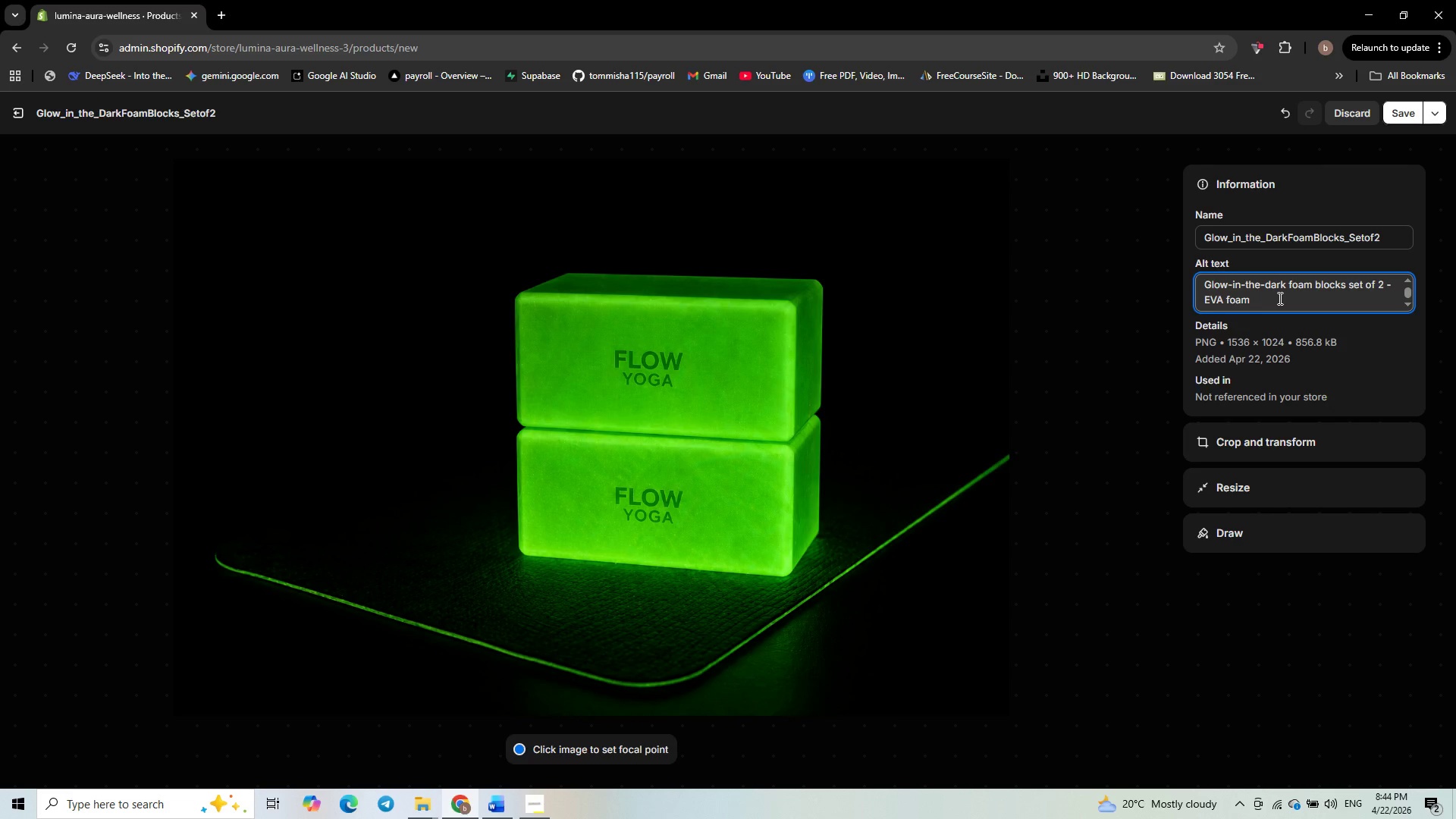 
type(for S)
key(Backspace)
type(ilent )
key(Backspace)
key(Backspace)
key(Backspace)
key(Backspace)
key(Backspace)
key(Backspace)
type(silent yoga)
 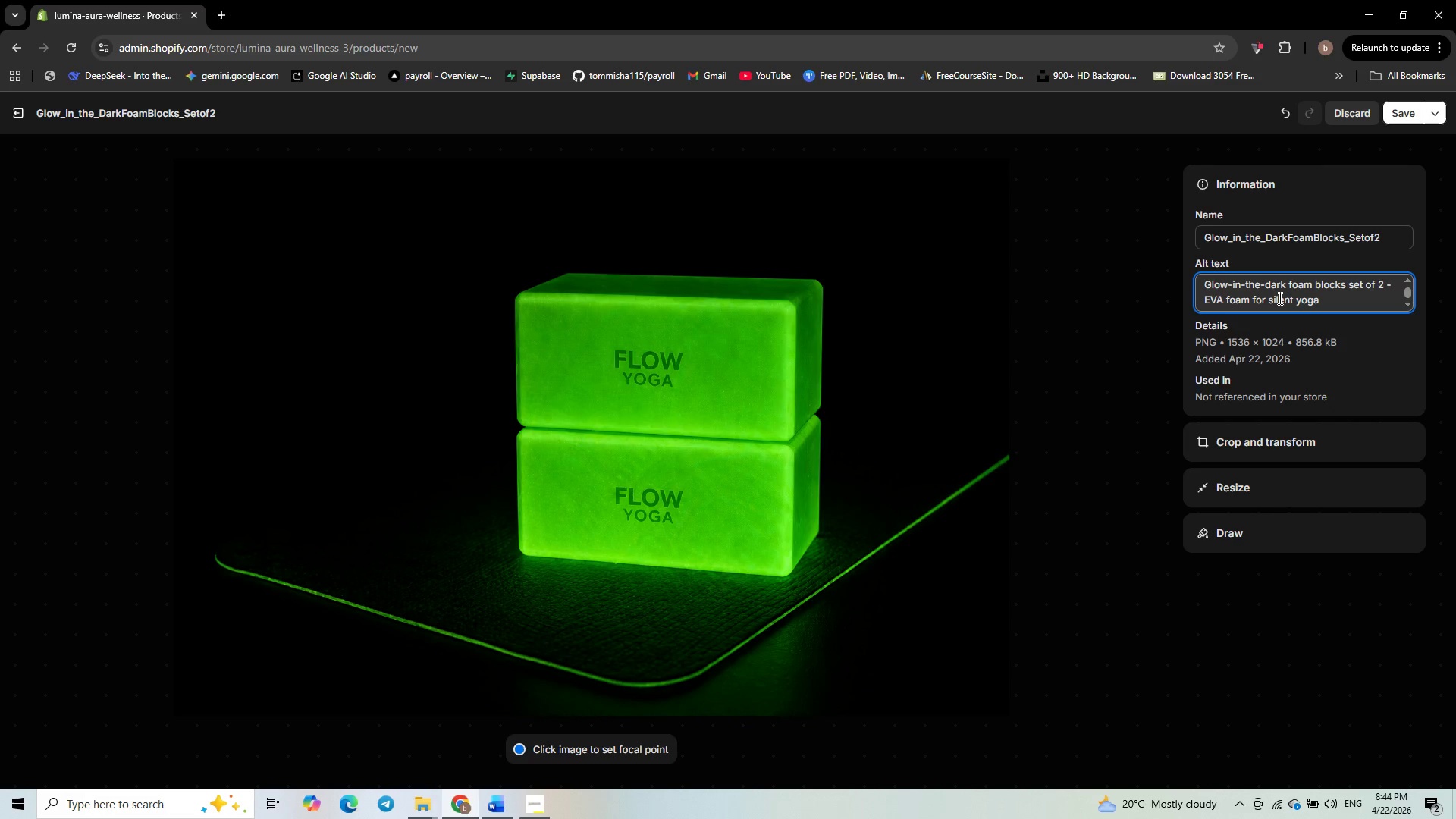 
left_click([1397, 113])
 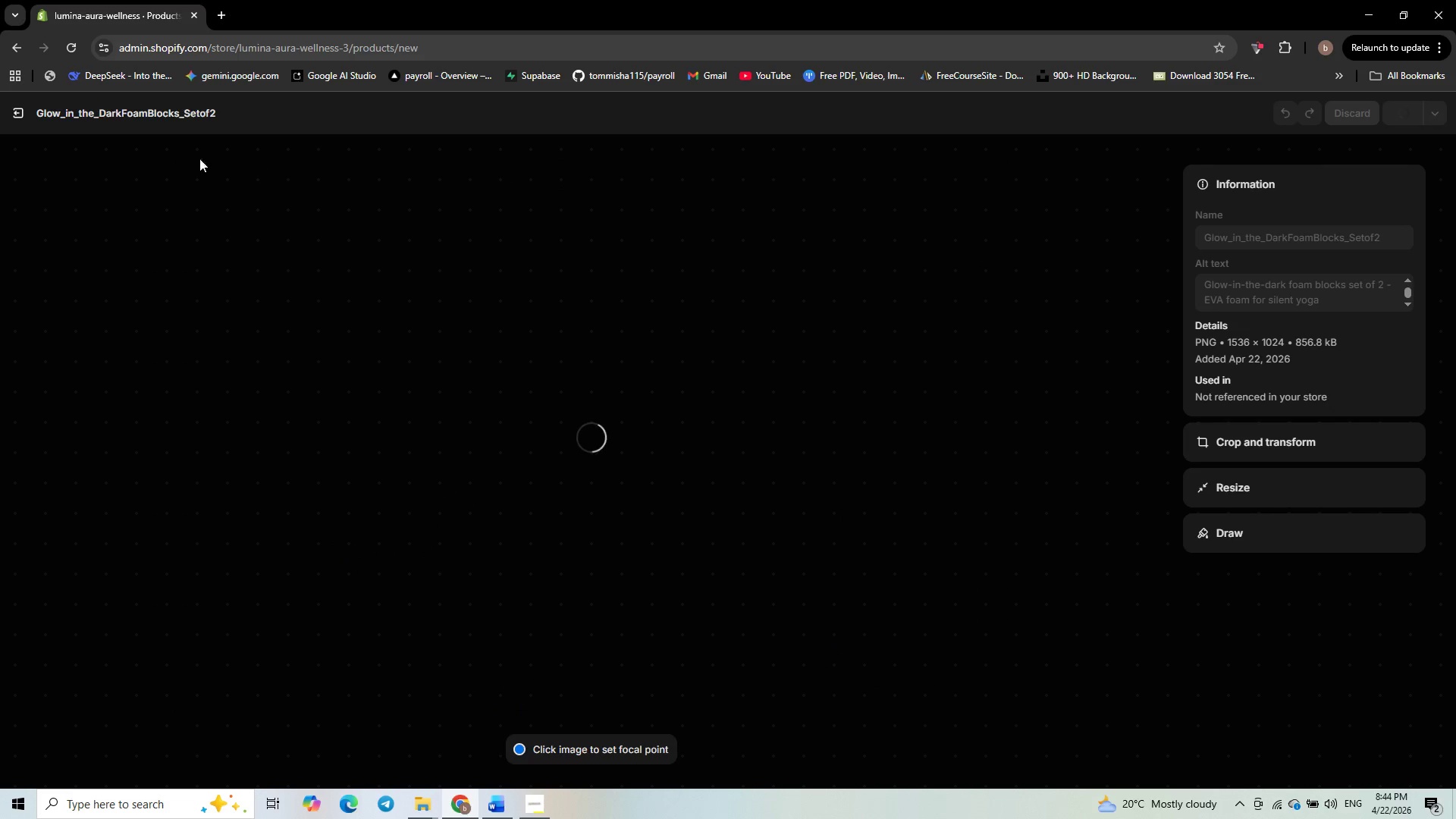 
mouse_move([18, 112])
 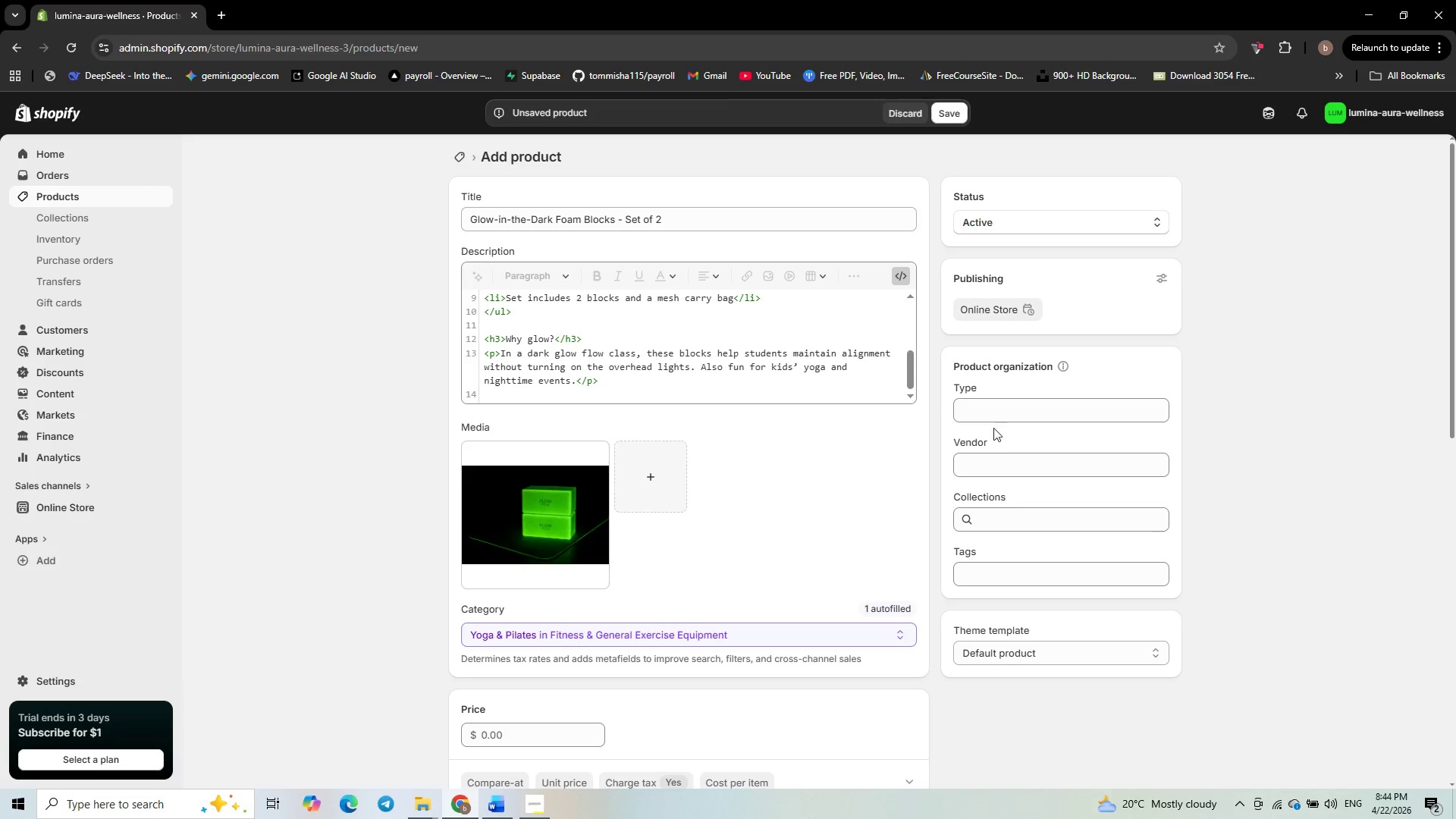 
left_click([996, 407])
 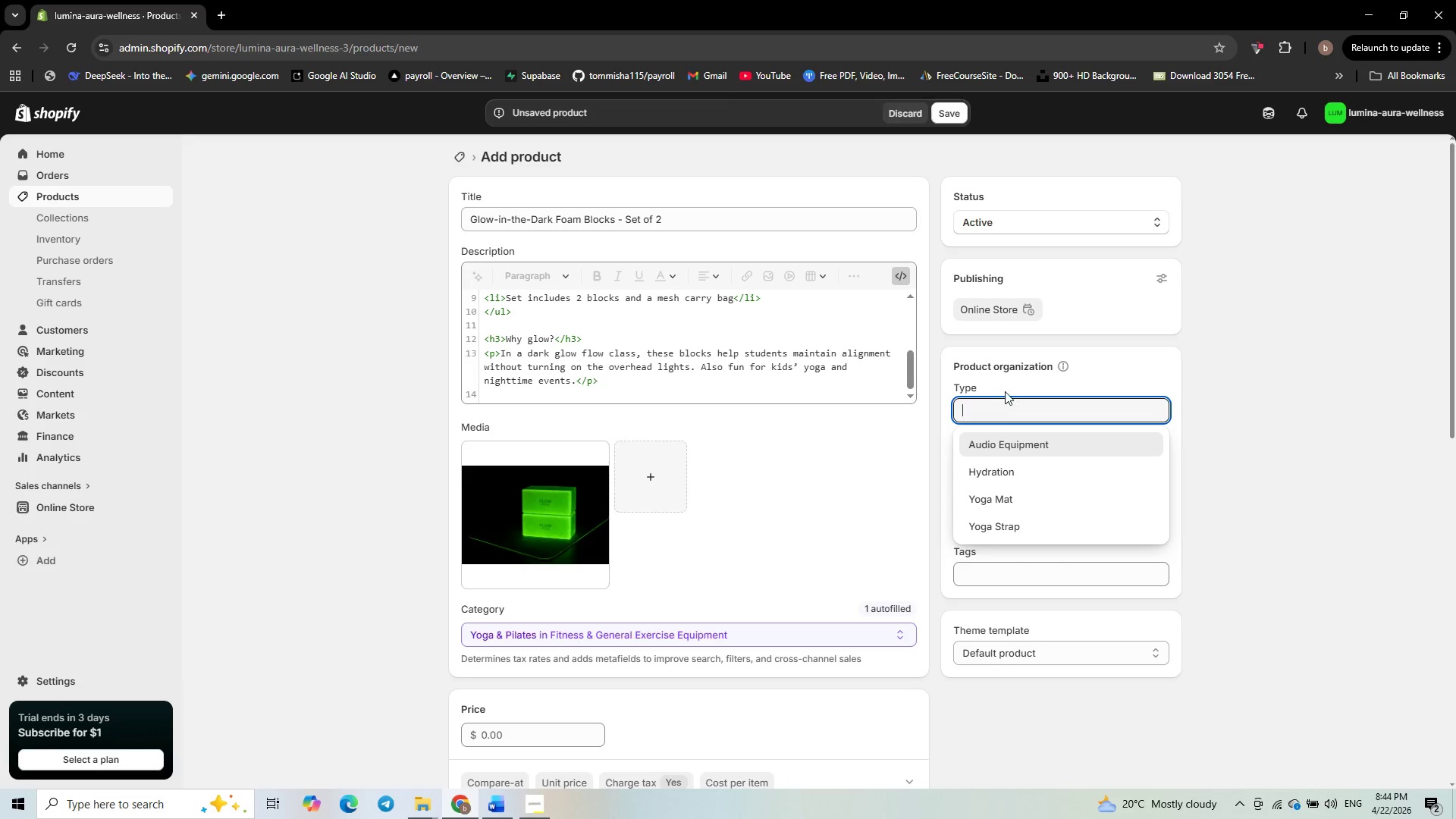 
wait(21.75)
 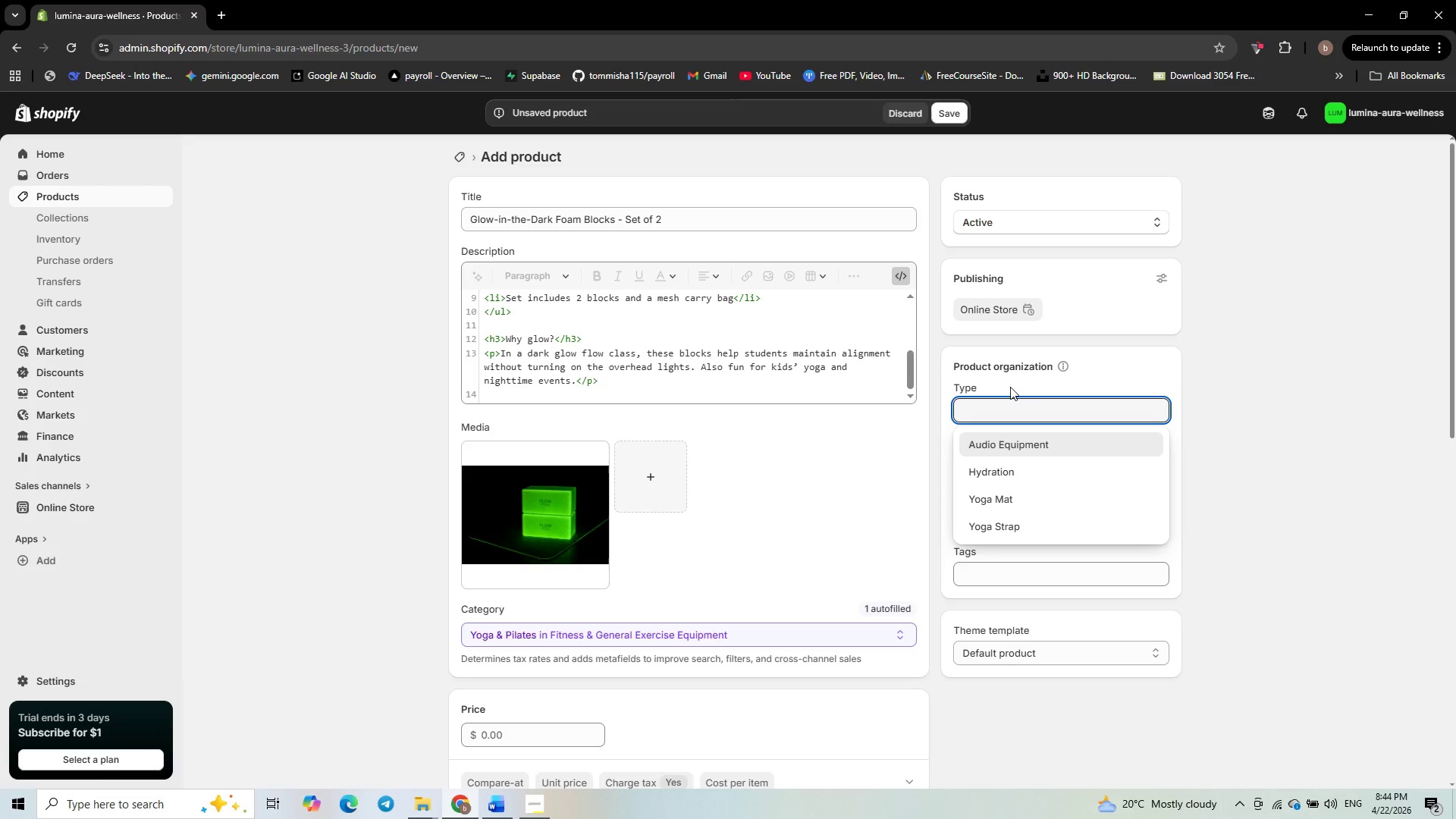 
type(Yoga )
 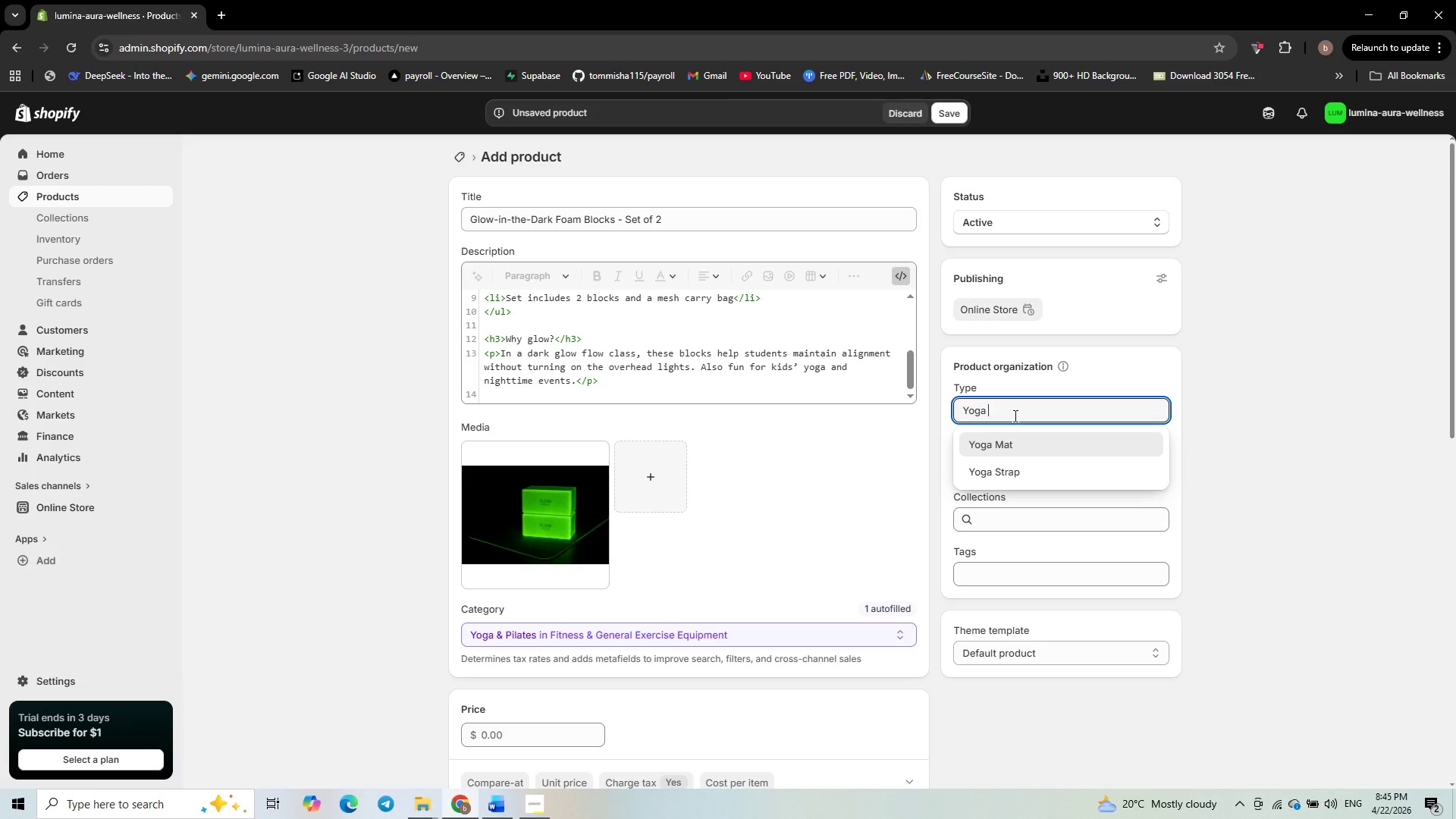 
type(Block)
 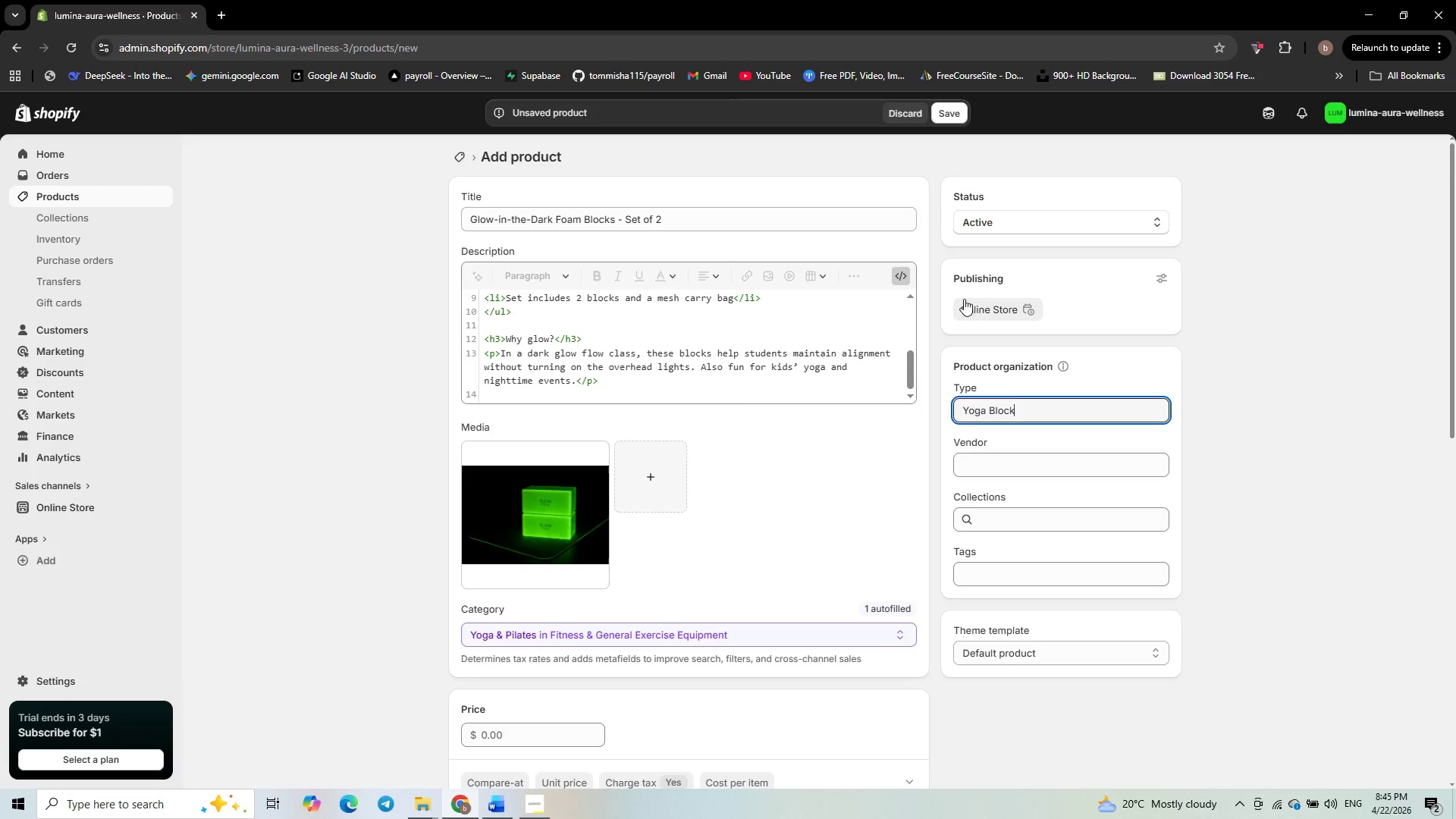 
left_click([1018, 472])
 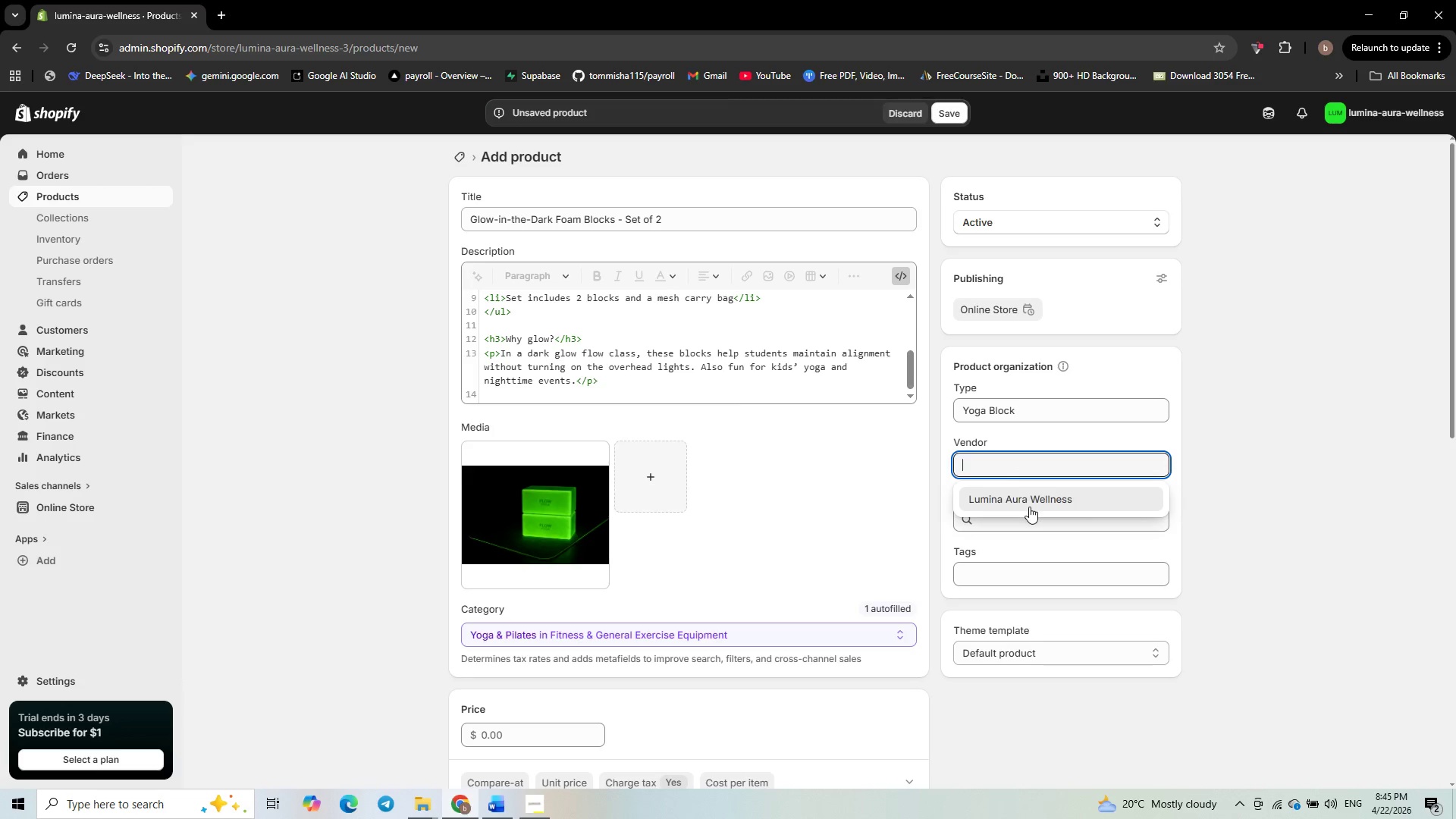 
left_click([1029, 507])
 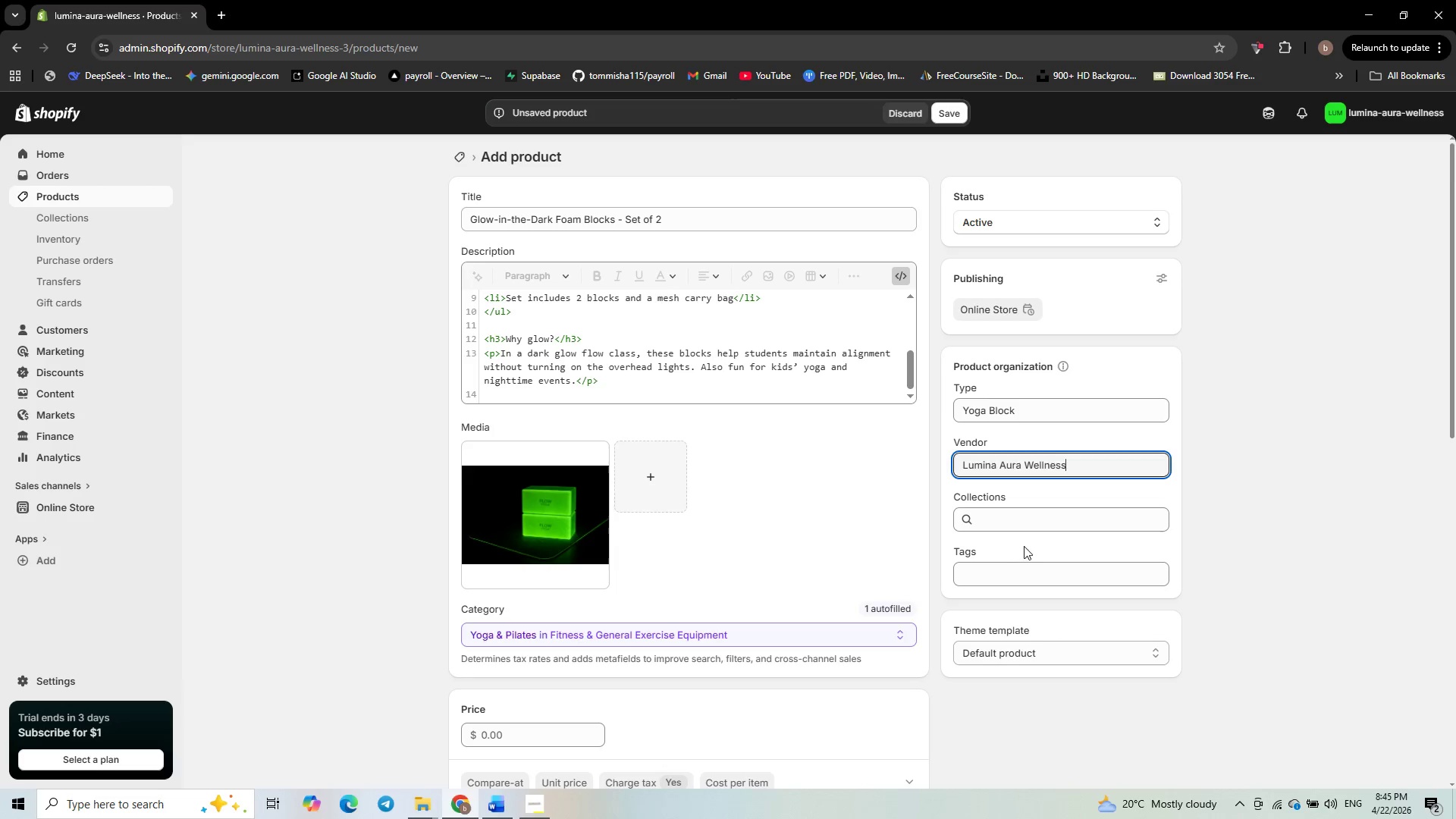 
left_click([1009, 570])
 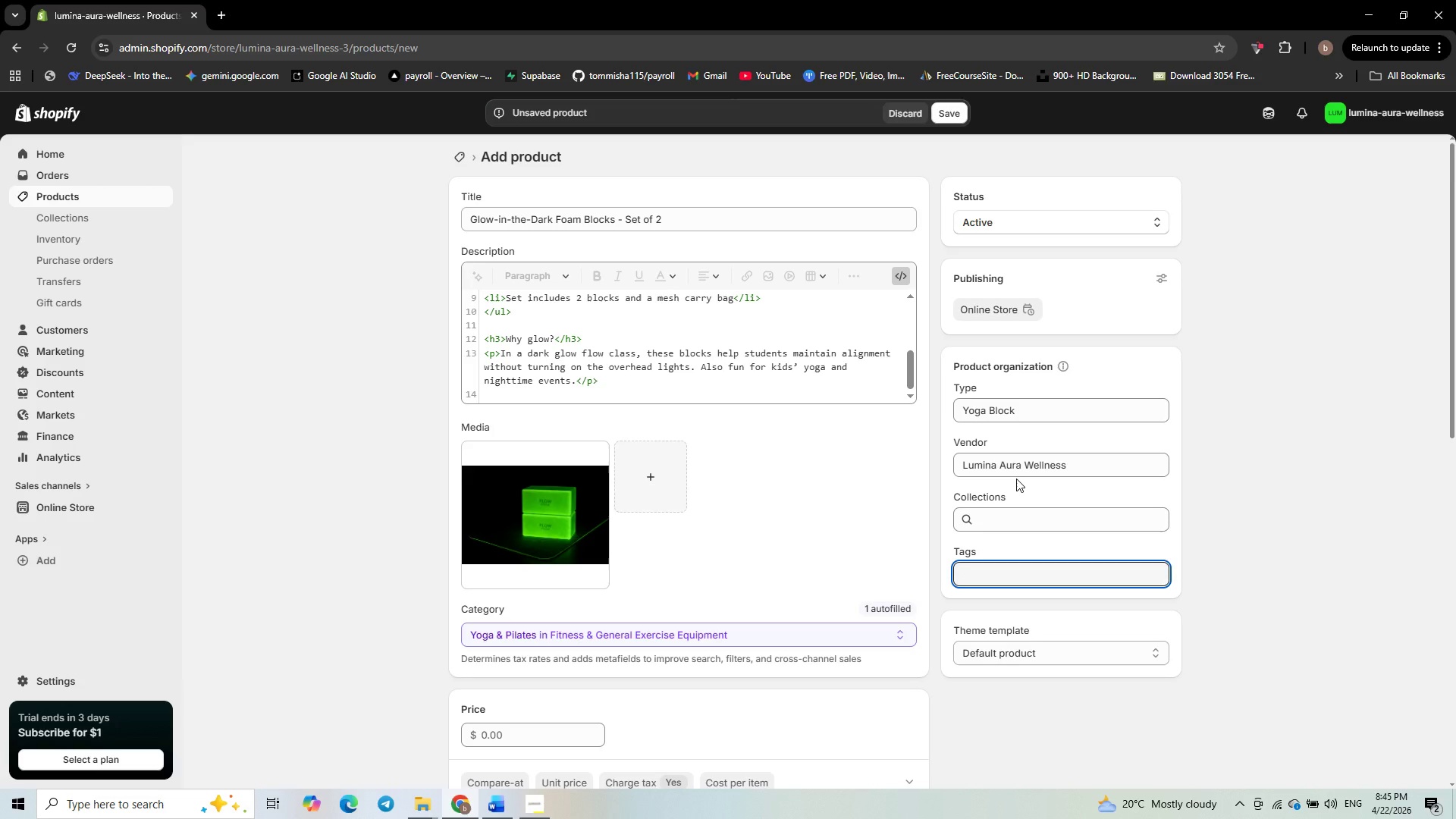 
type(Studio Kits,)
key(Backspace)
 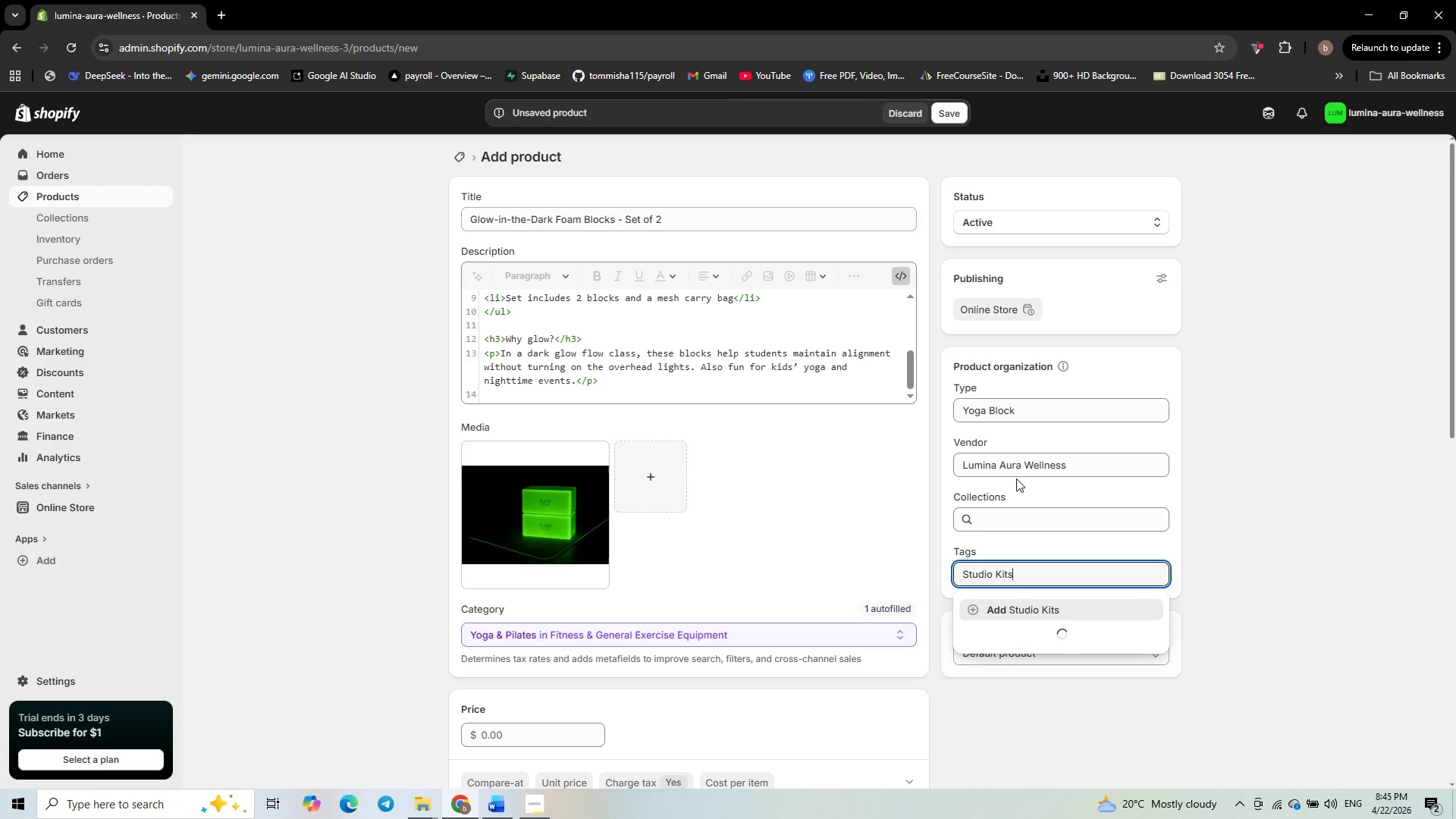 
 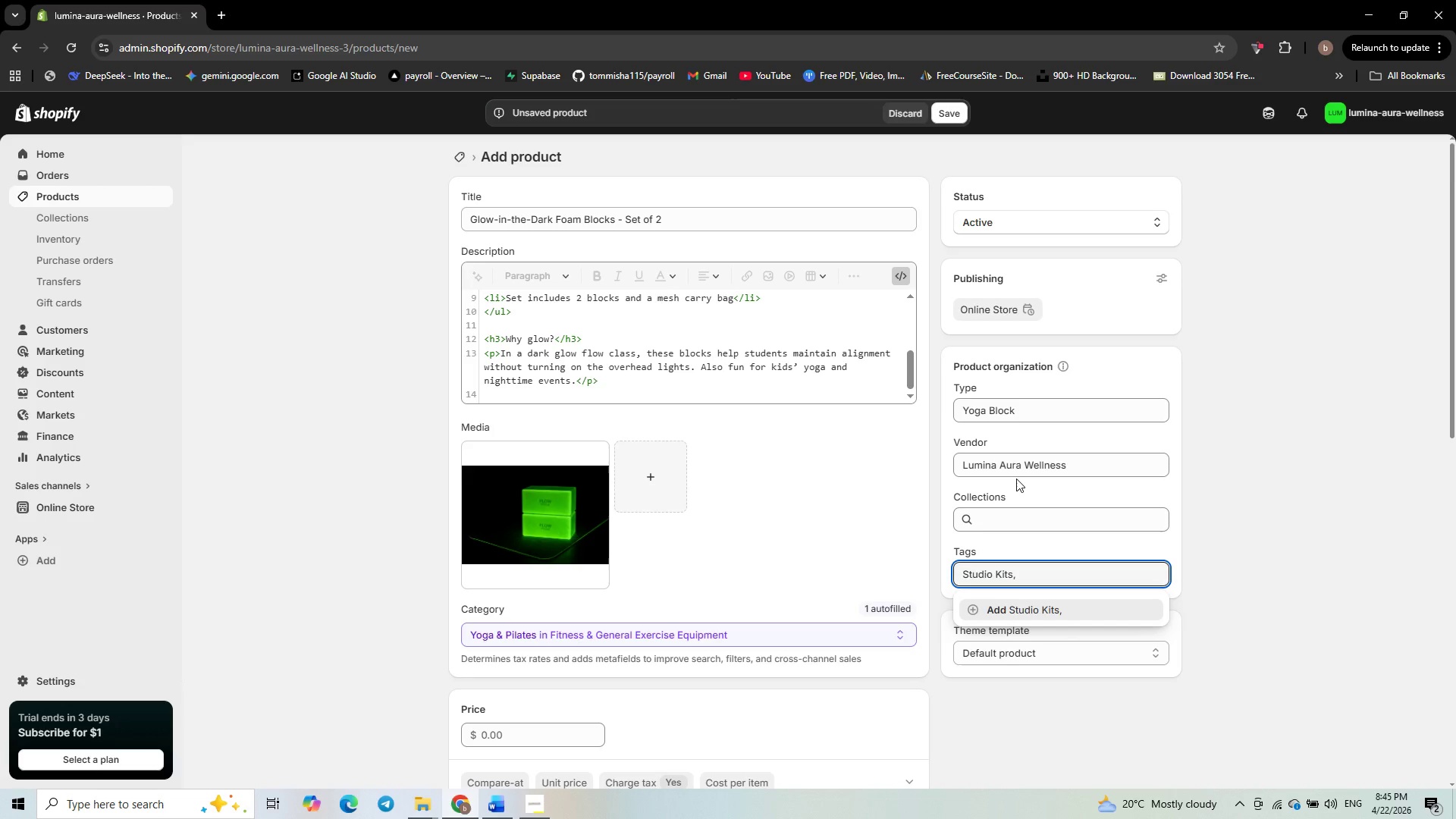 
key(Enter)
 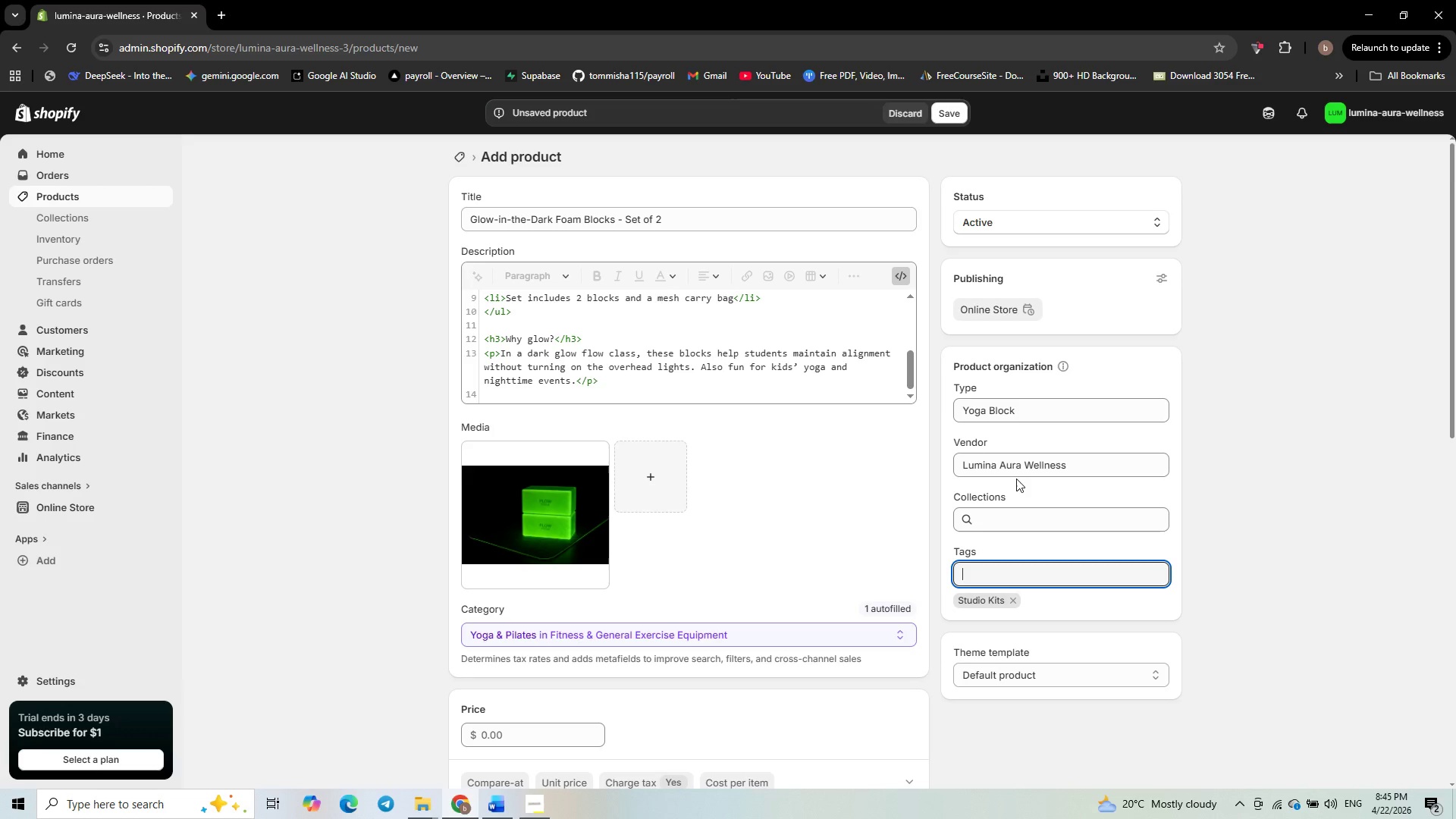 
type(Fo)
 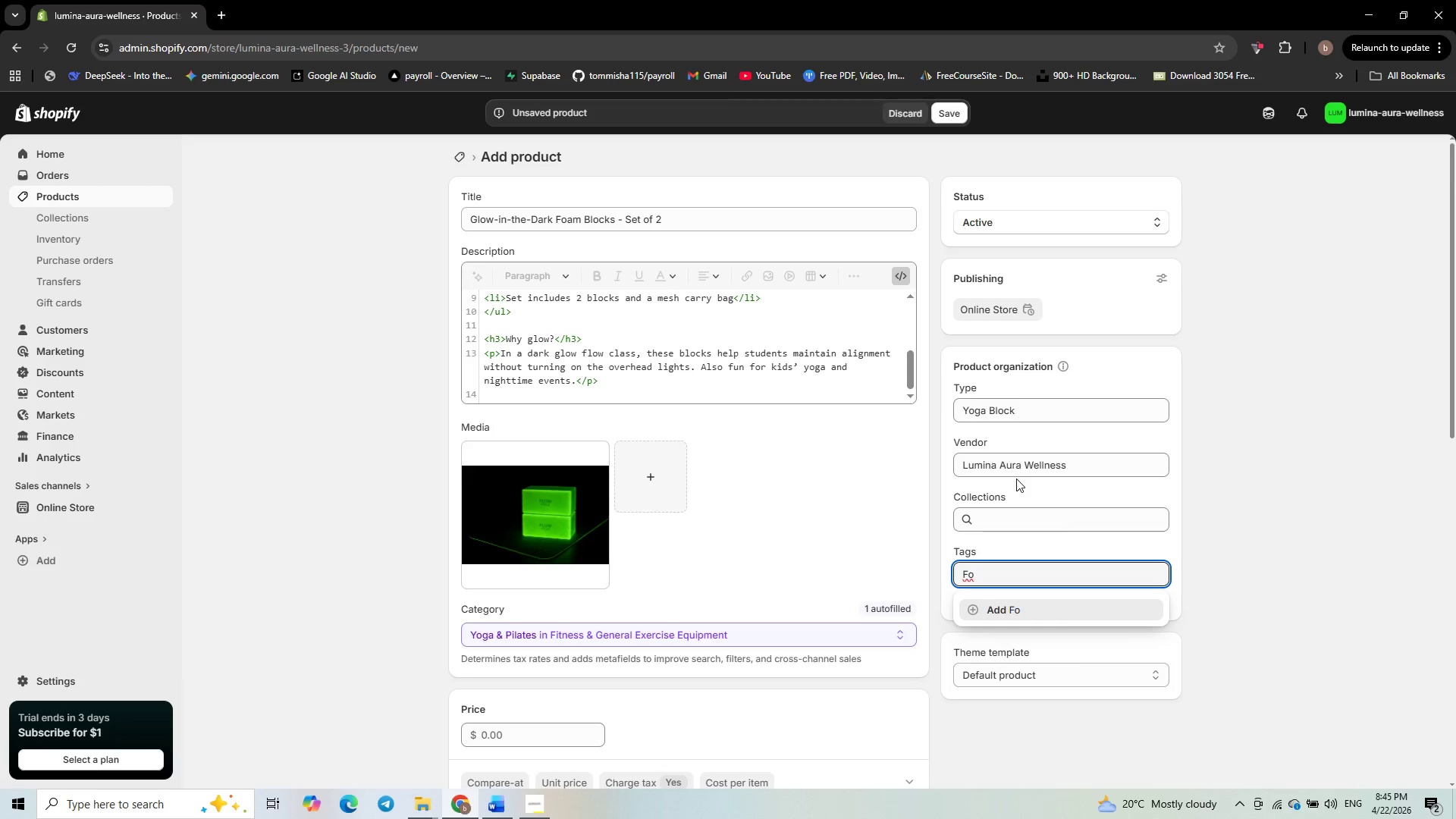 
wait(16.14)
 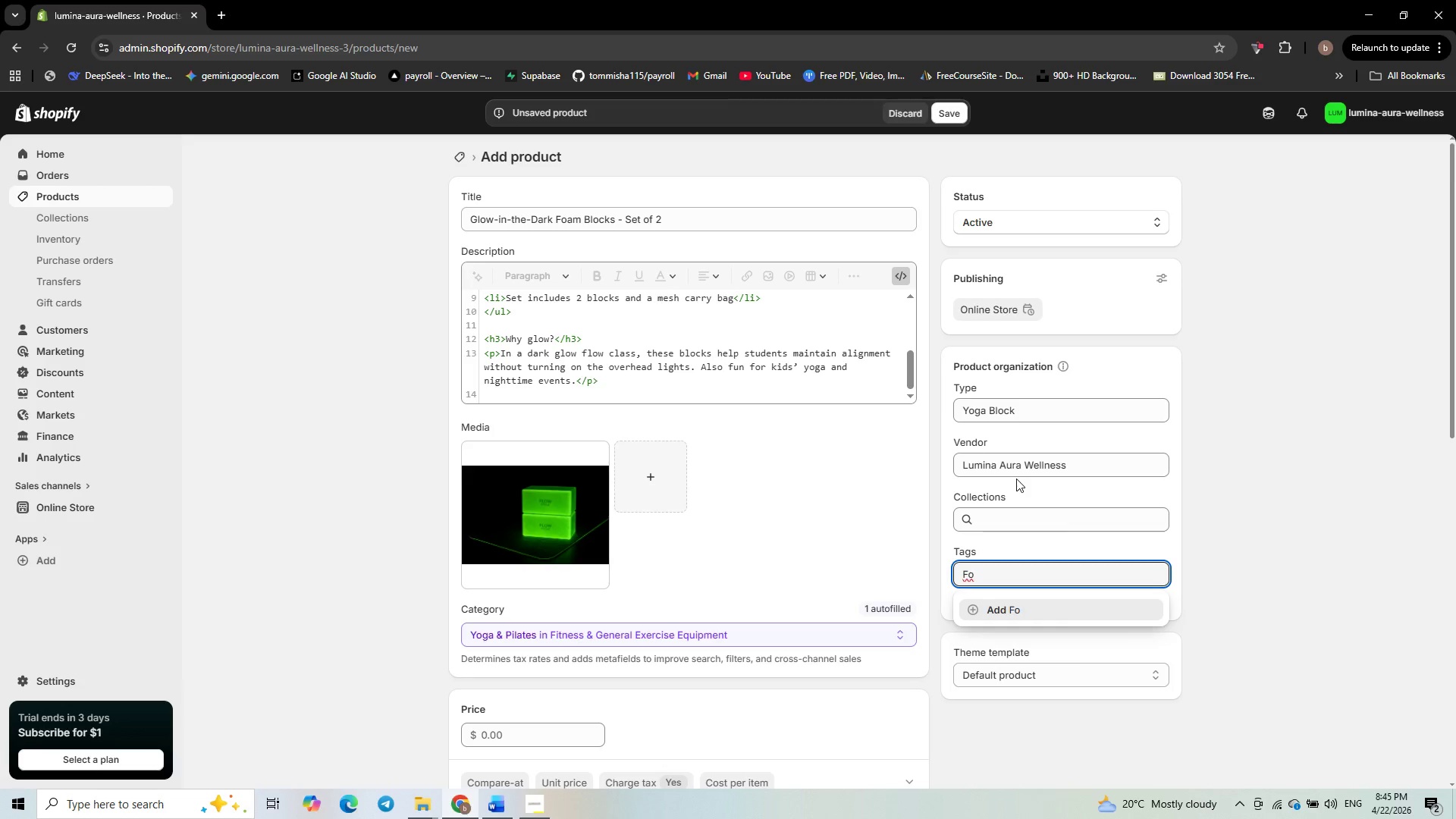 
type(am)
 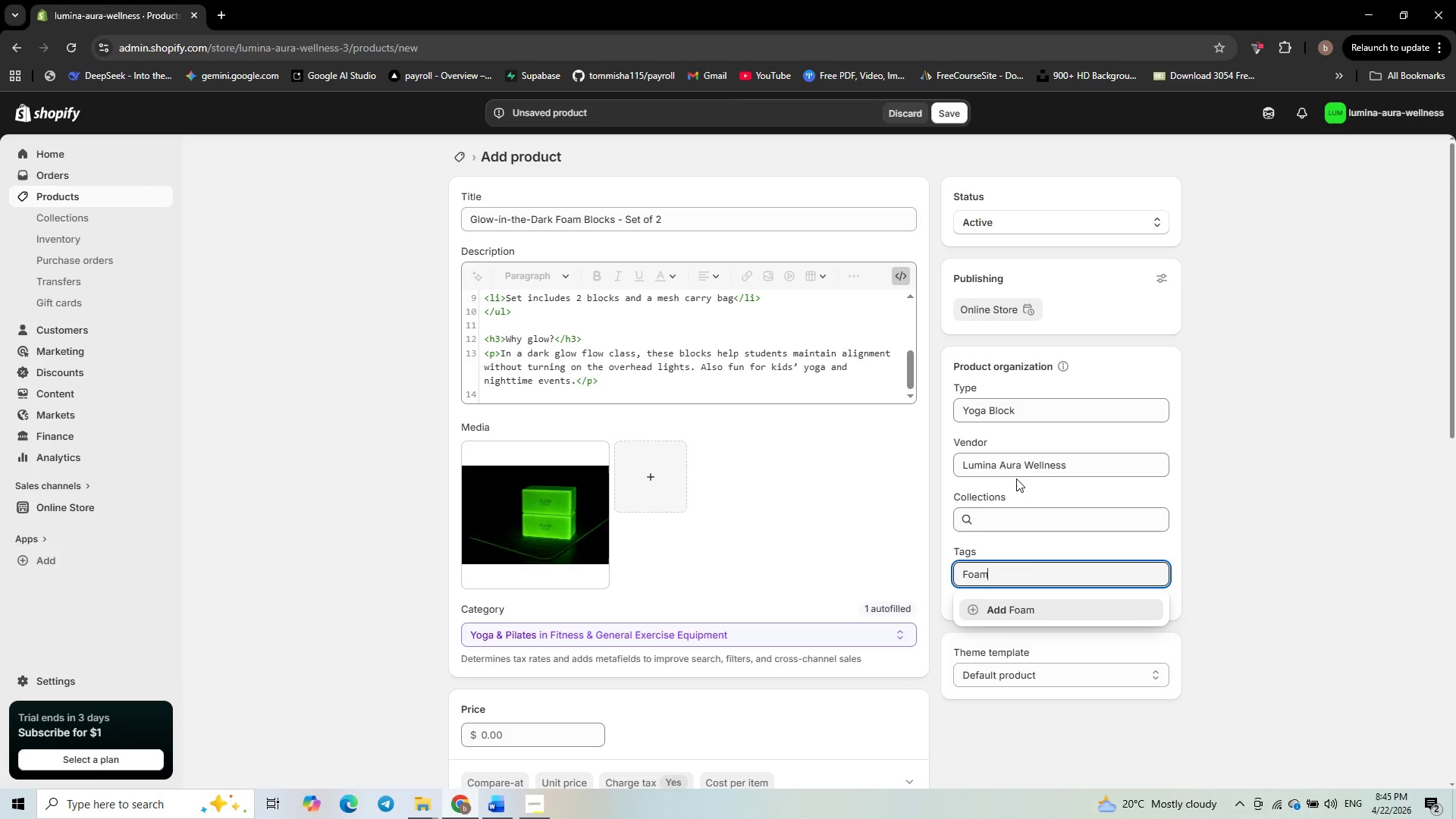 
type(-blocks)
 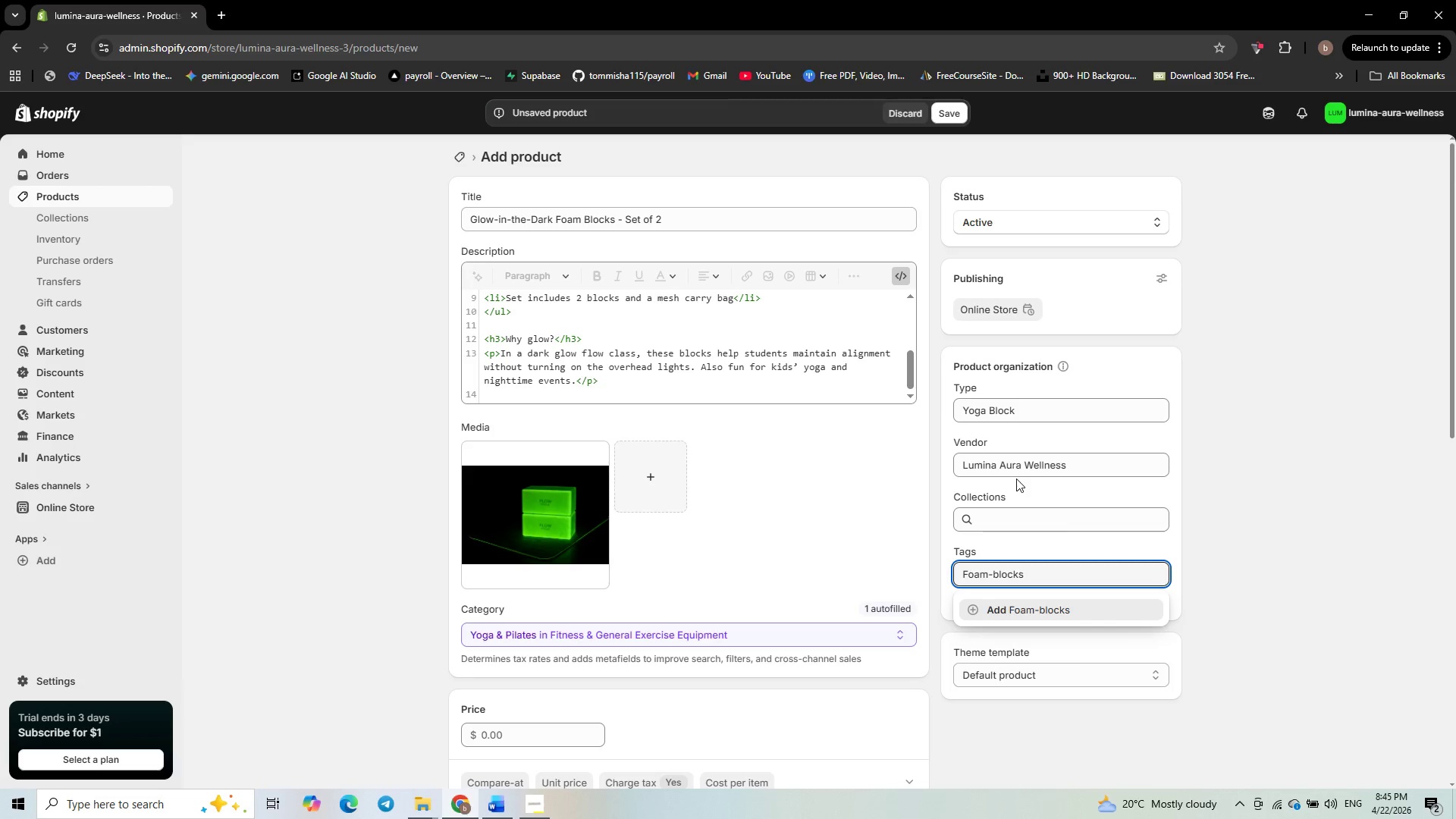 
key(Enter)
 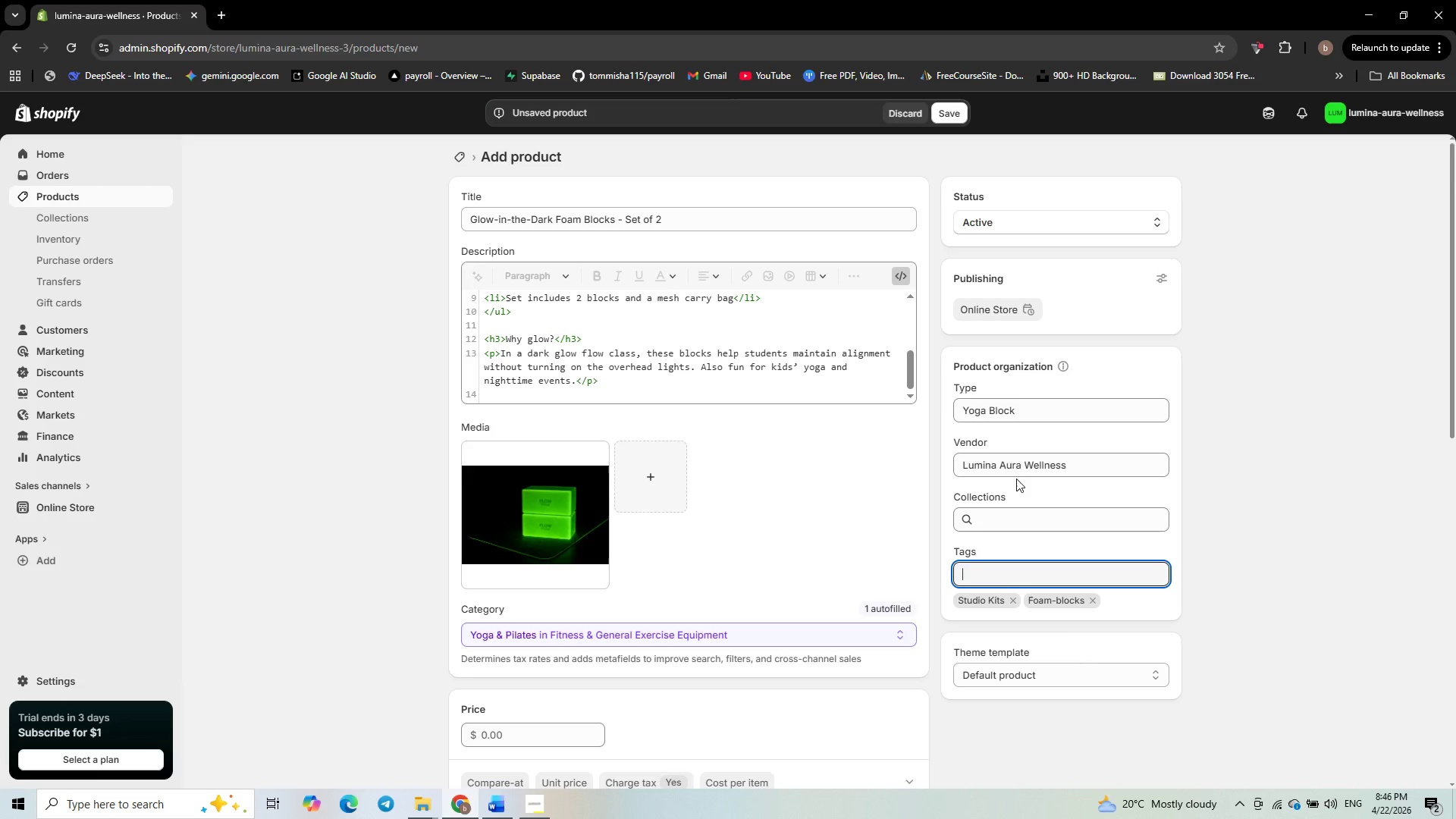 
type(glow-in-dark)
 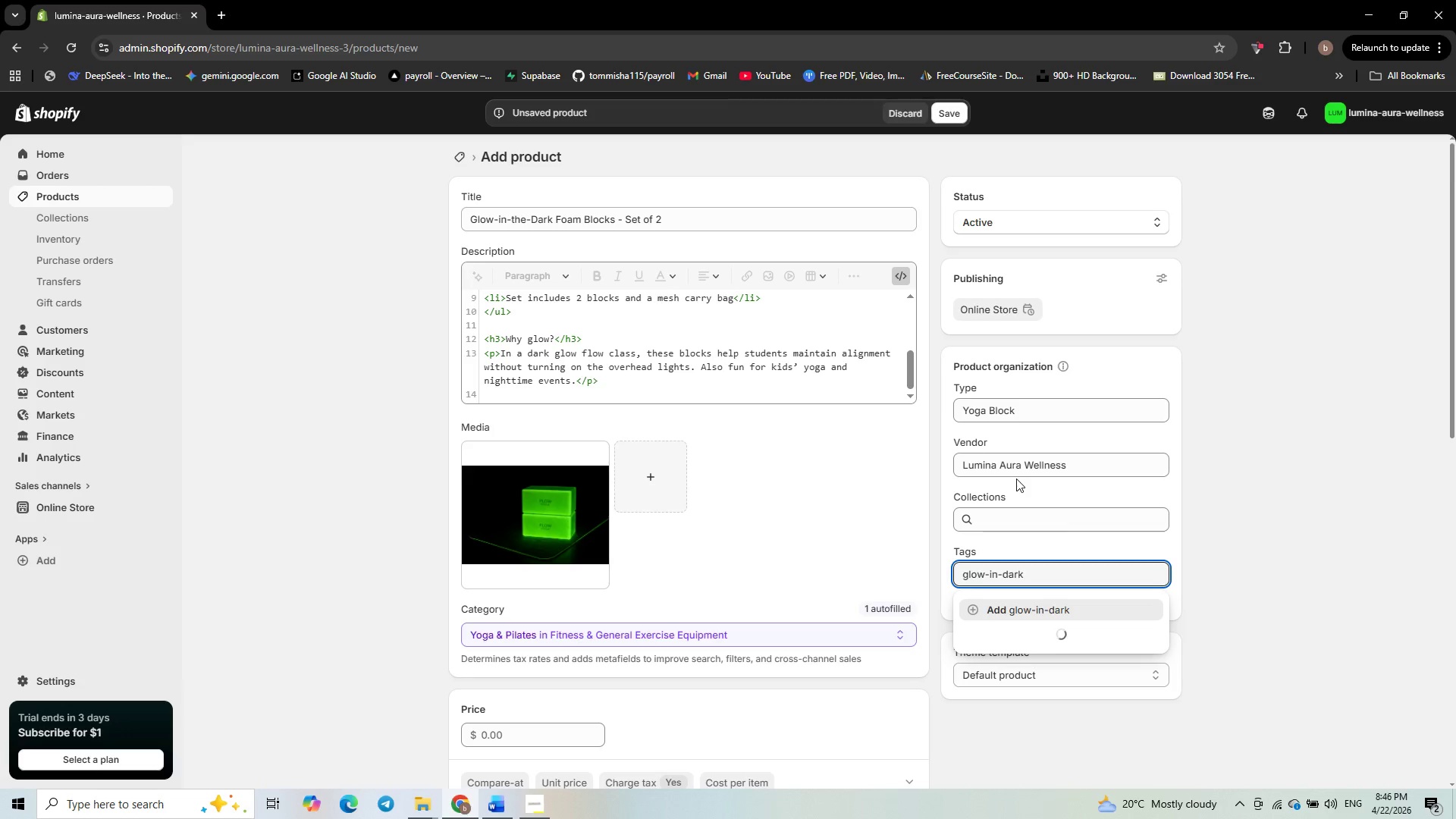 
key(Enter)
 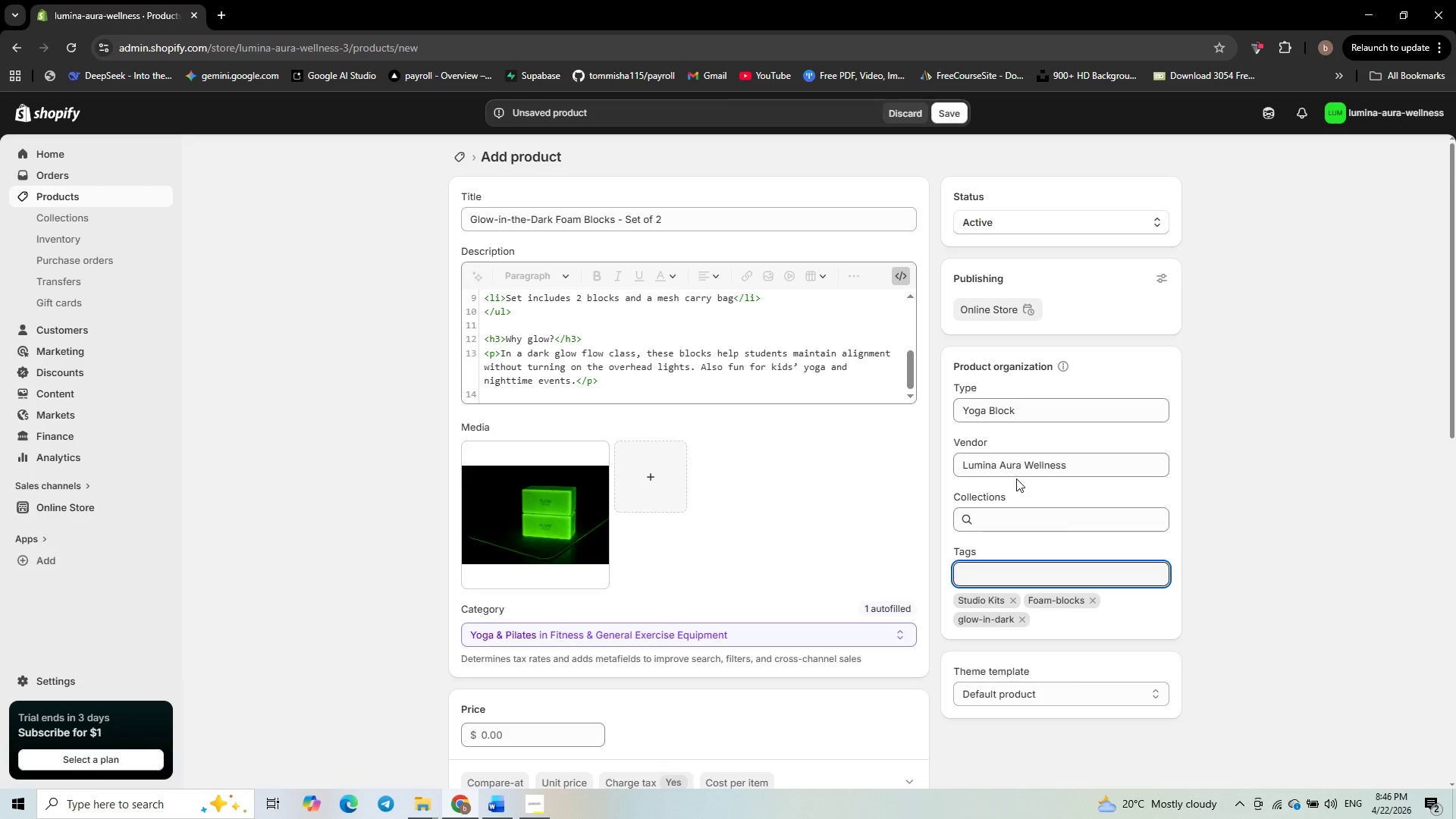 
wait(17.12)
 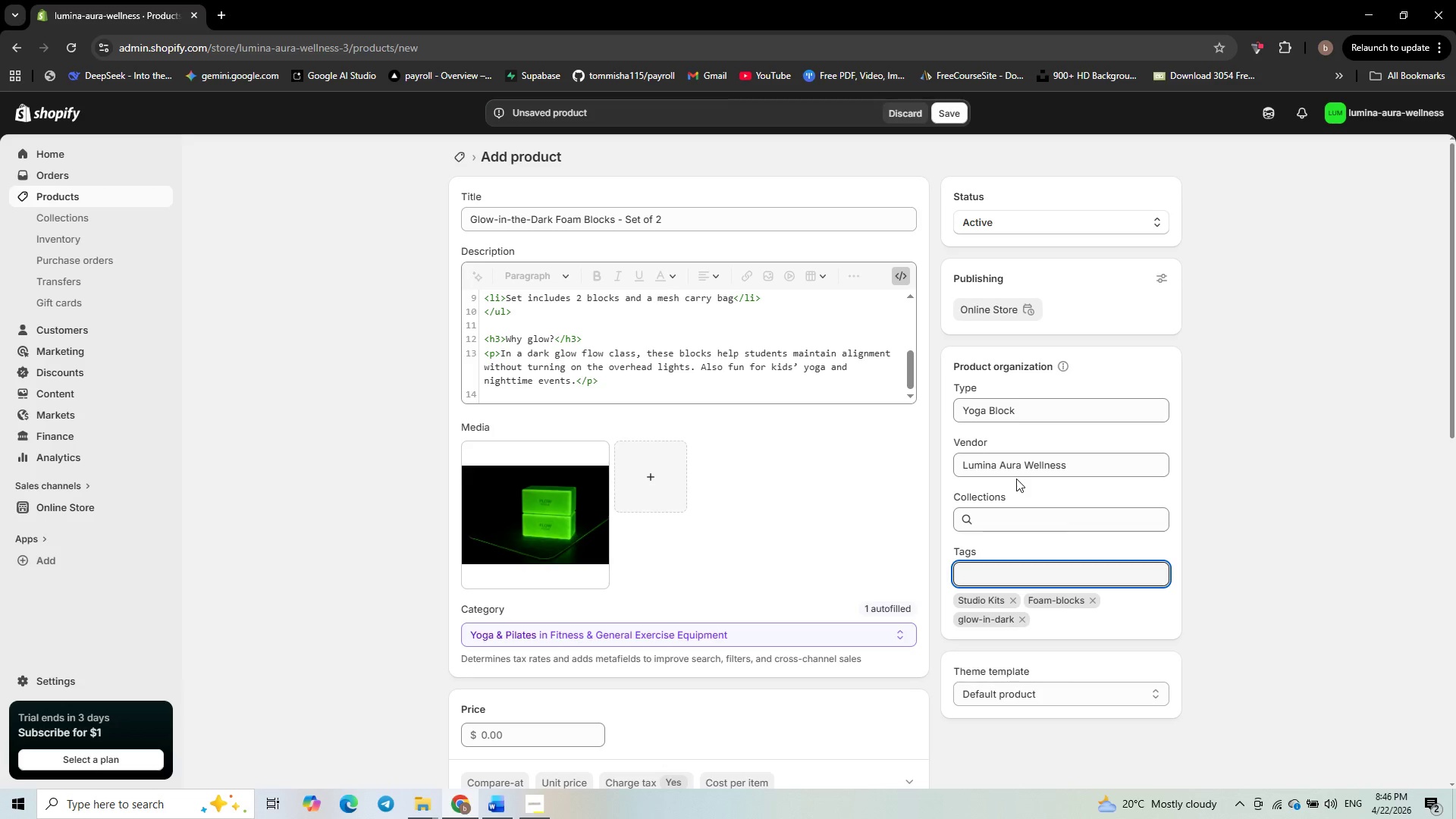 
scroll: coordinate [692, 587], scroll_direction: down, amount: 3.0
 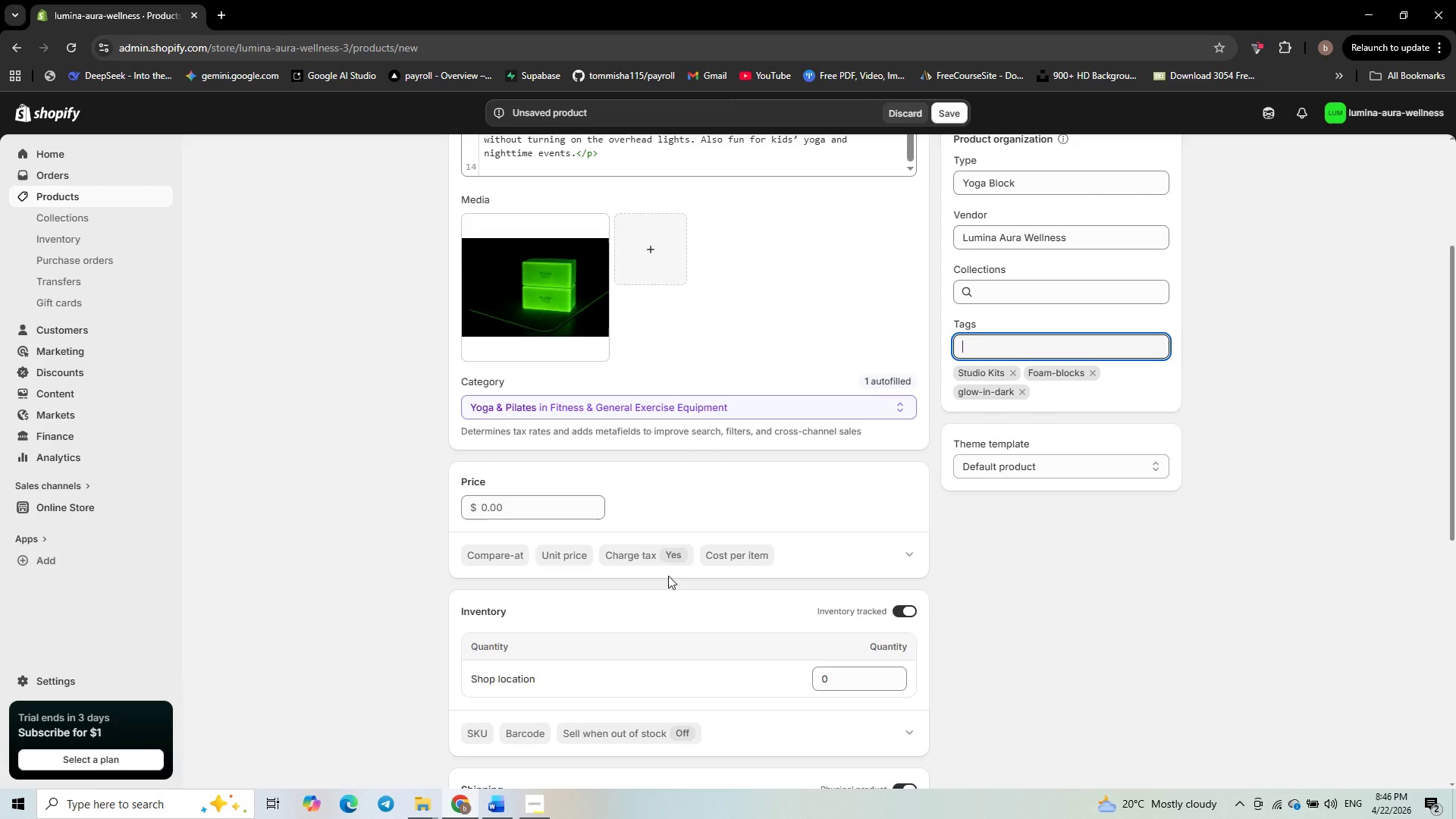 
wait(6.44)
 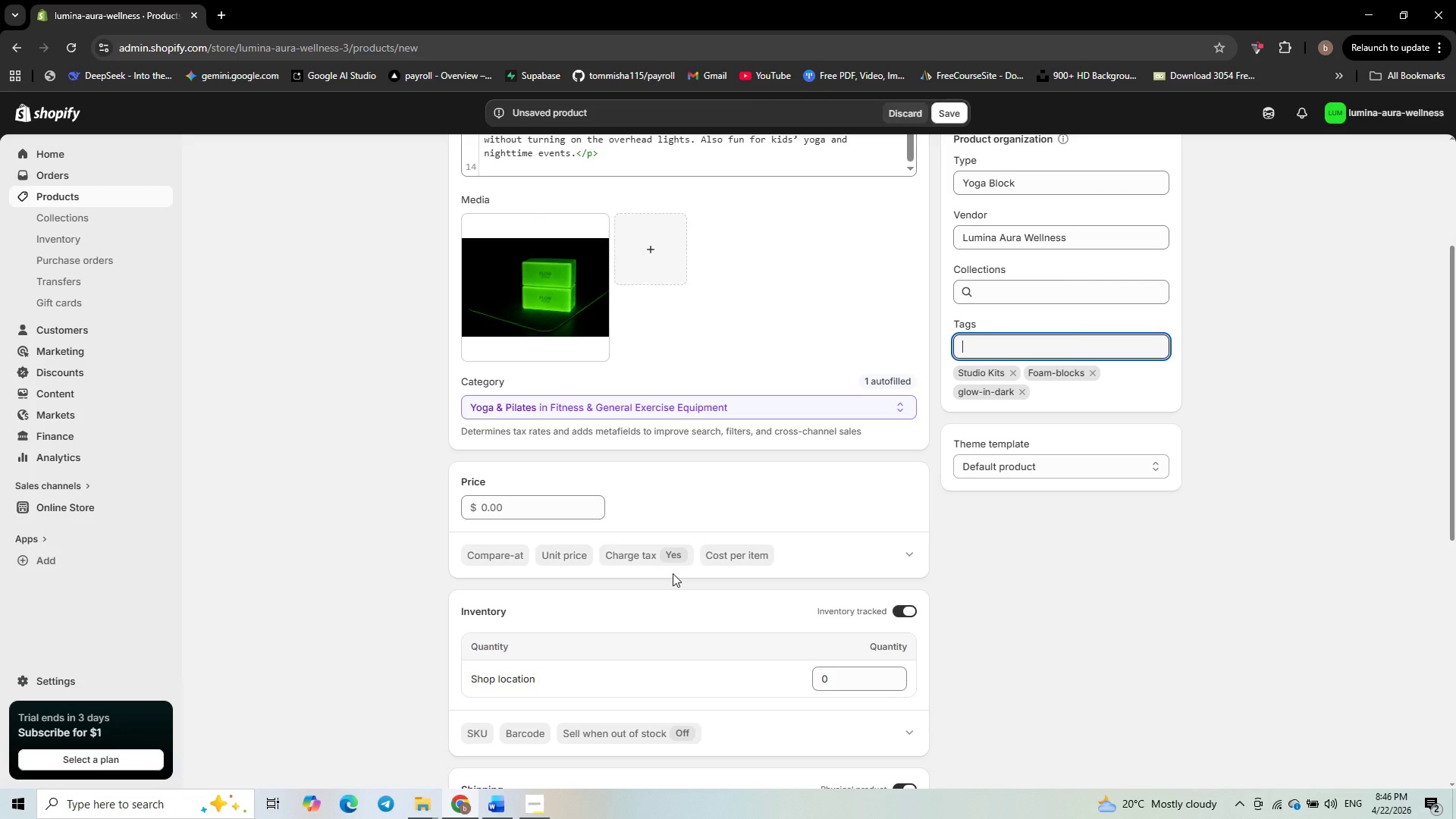 
left_click([501, 509])
 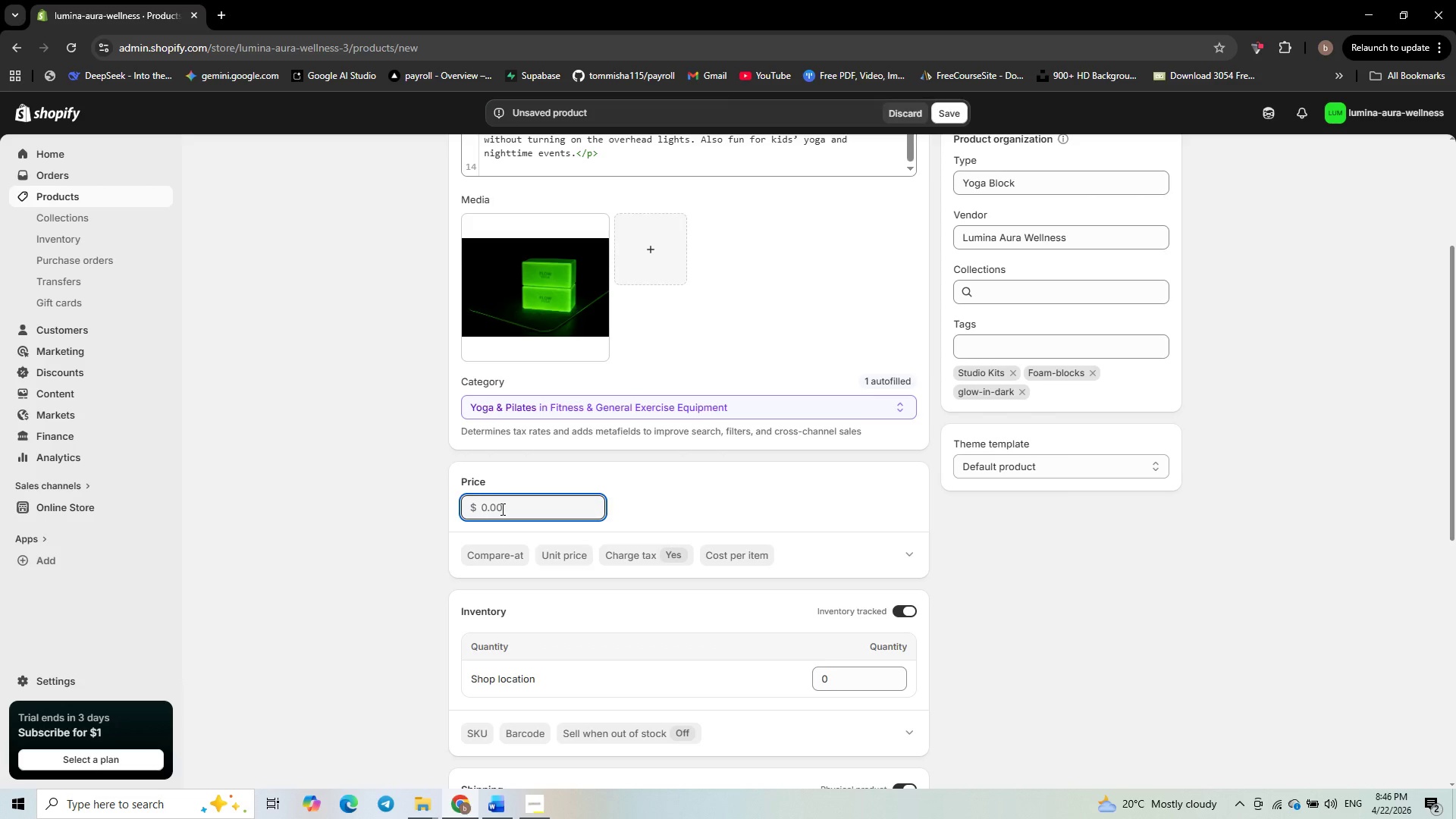 
key(ArrowDown)
 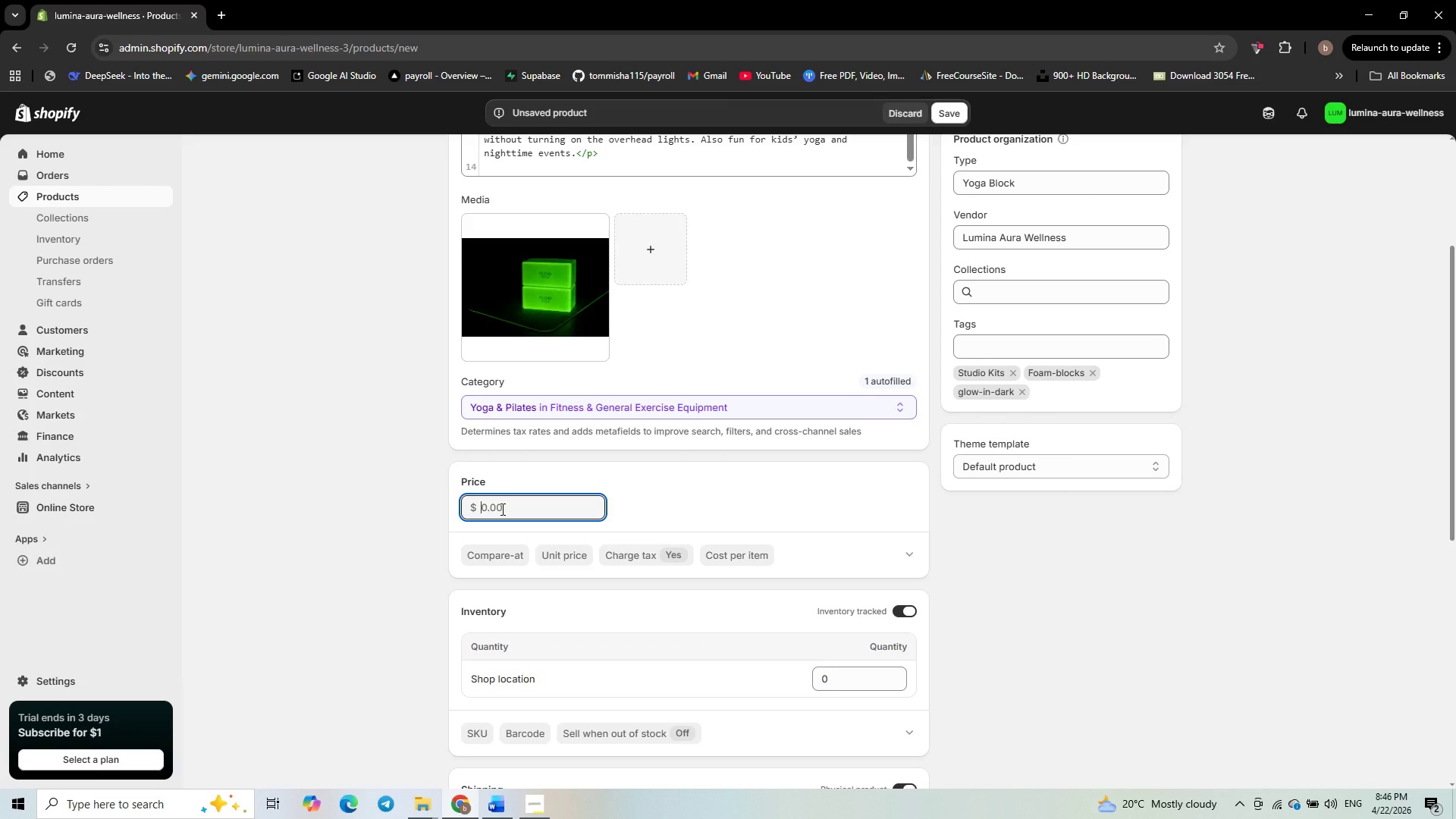 
key(ArrowLeft)
 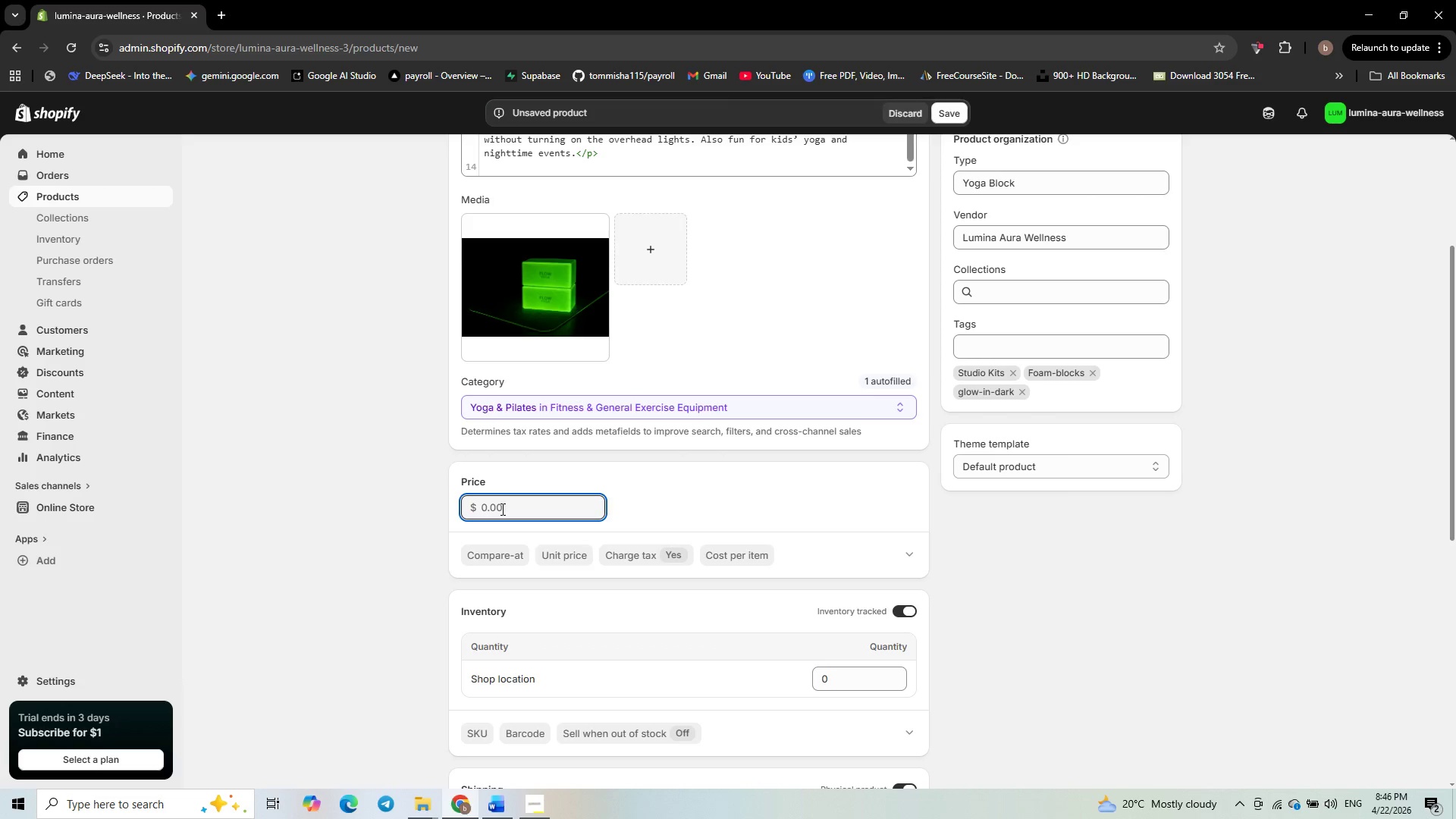 
key(Delete)
 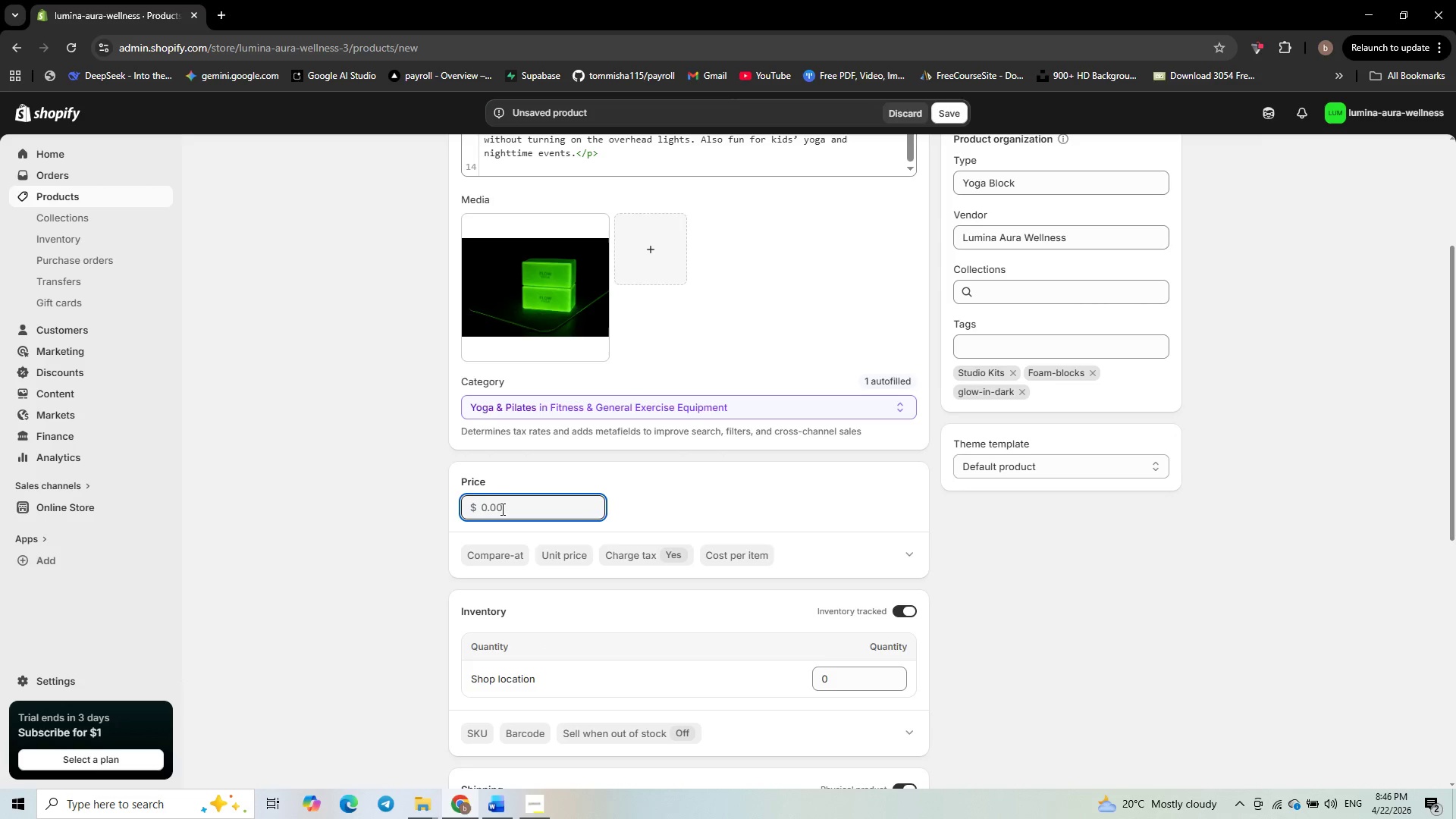 
key(PageUp)
 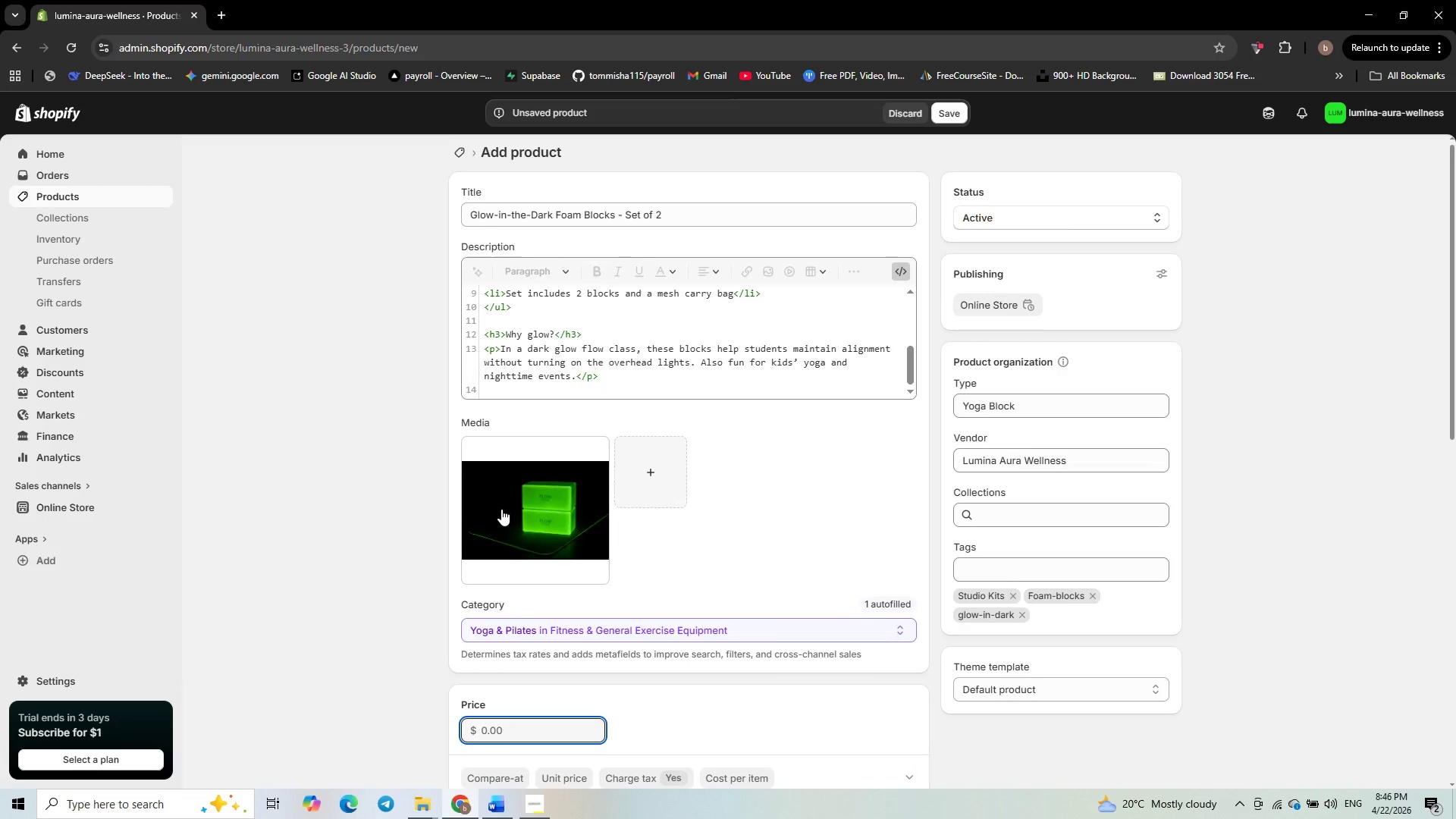 
key(PageUp)
 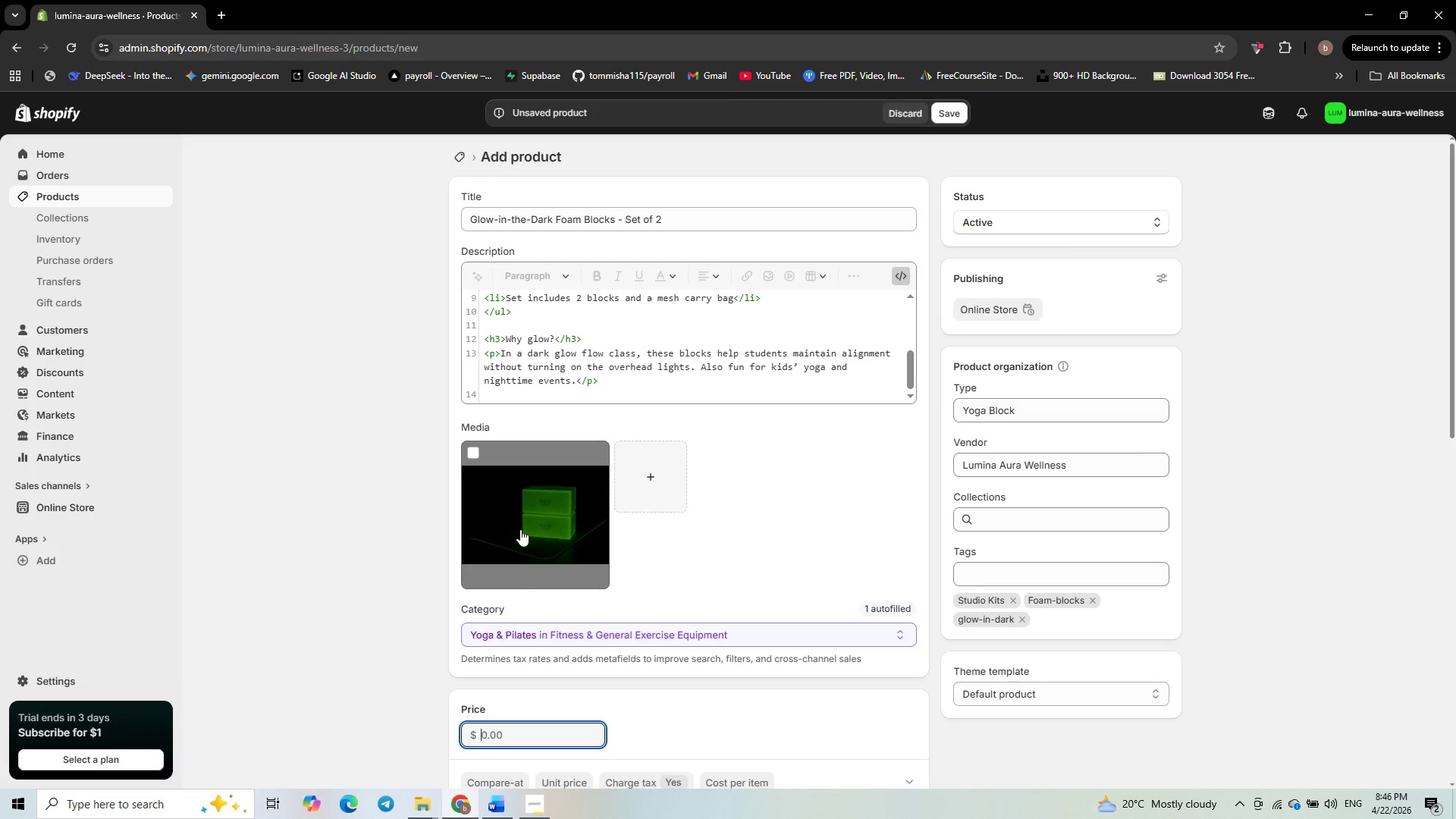 
scroll: coordinate [497, 613], scroll_direction: down, amount: 3.0
 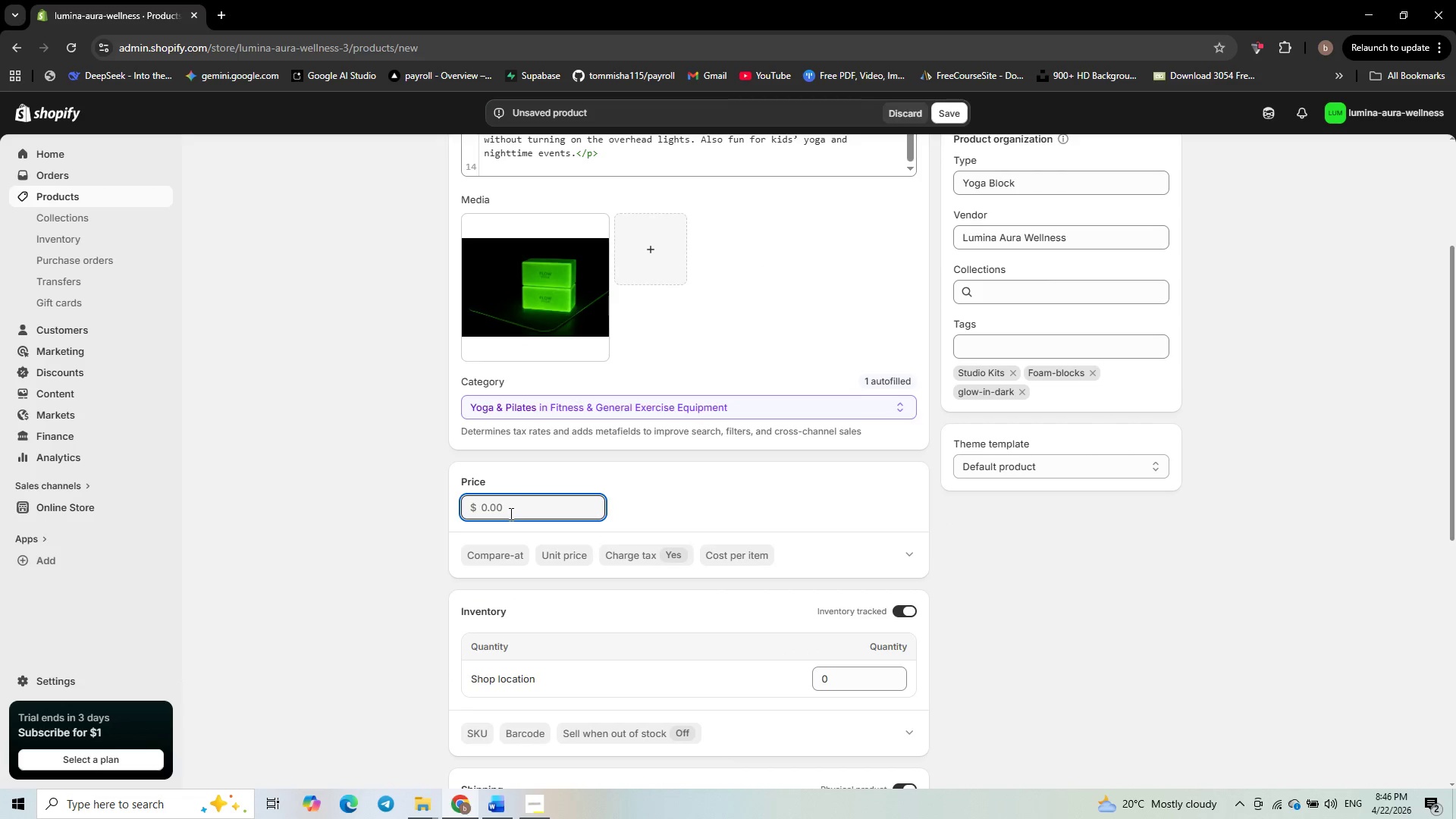 
left_click([510, 511])
 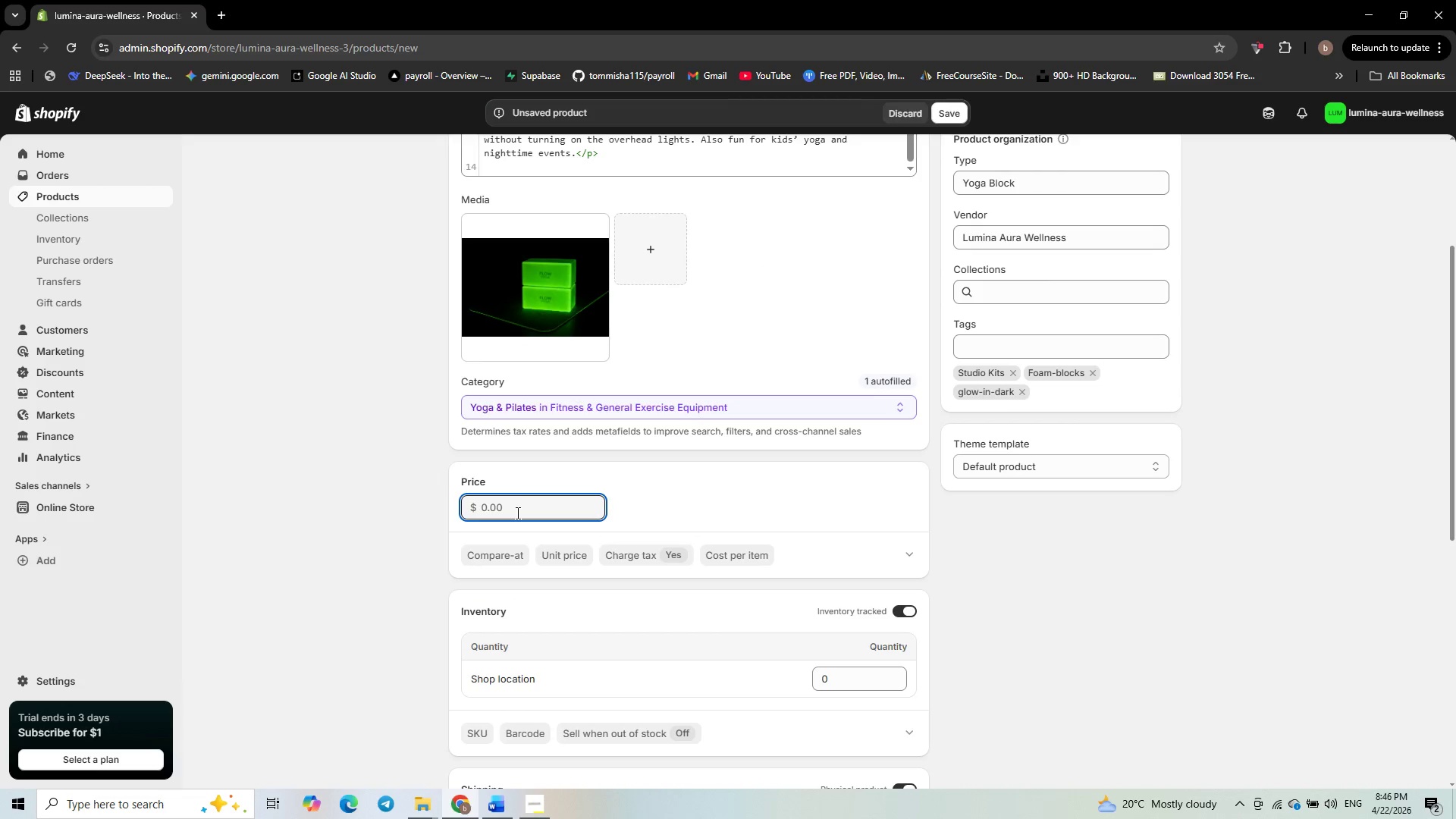 
key(NumLock)
 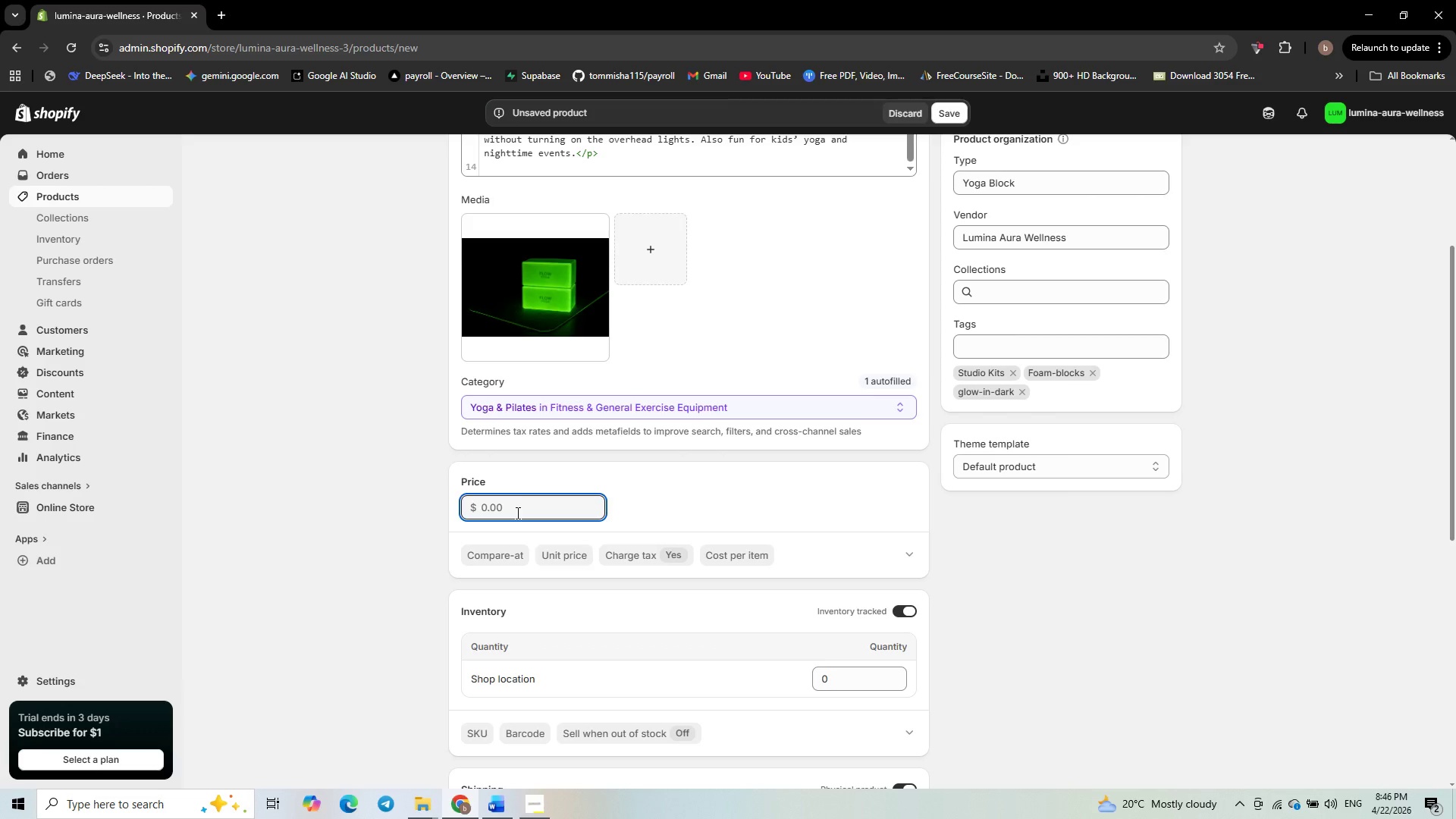 
key(Numpad2)
 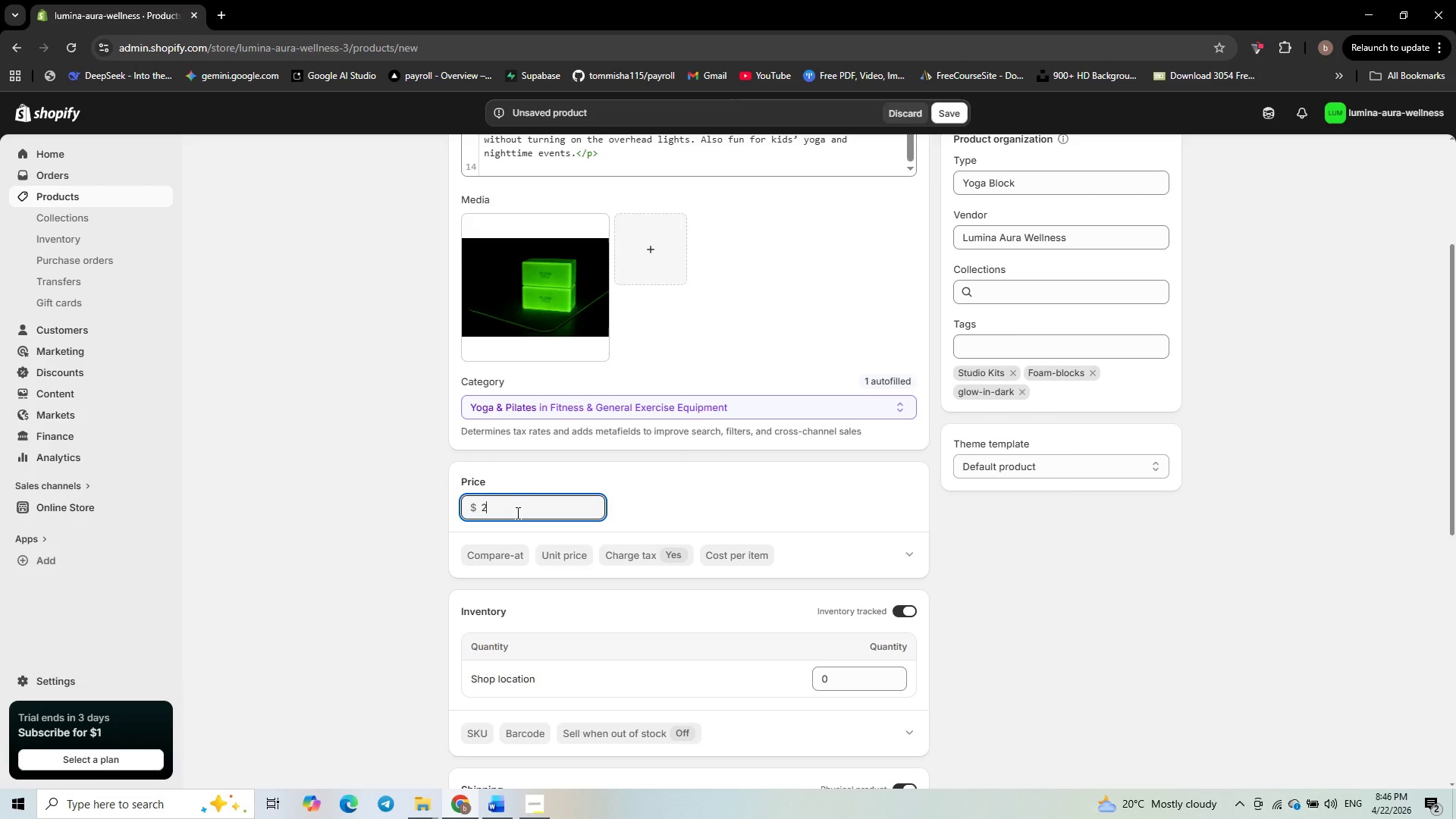 
key(Numpad4)
 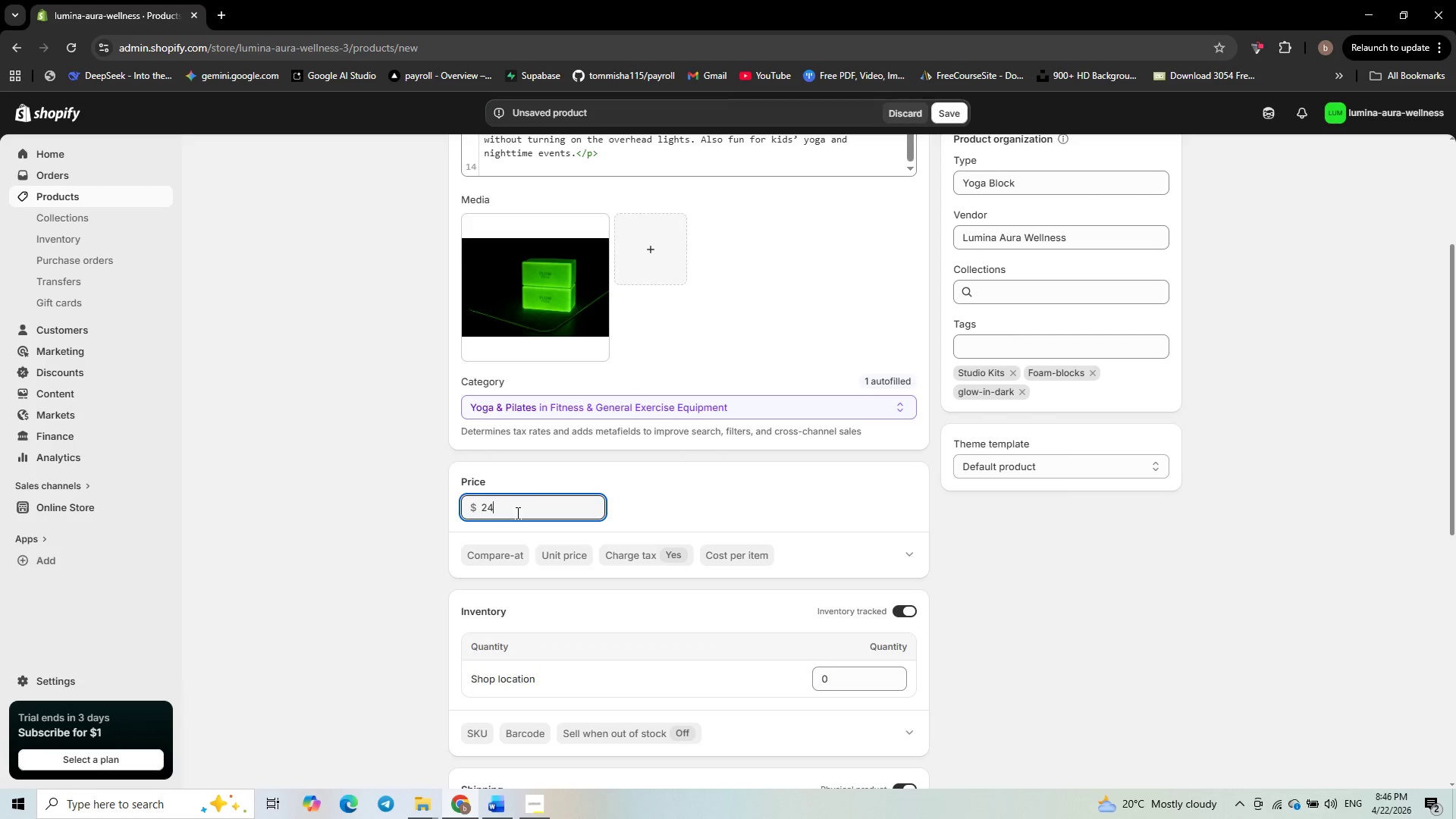 
key(NumpadDecimal)
 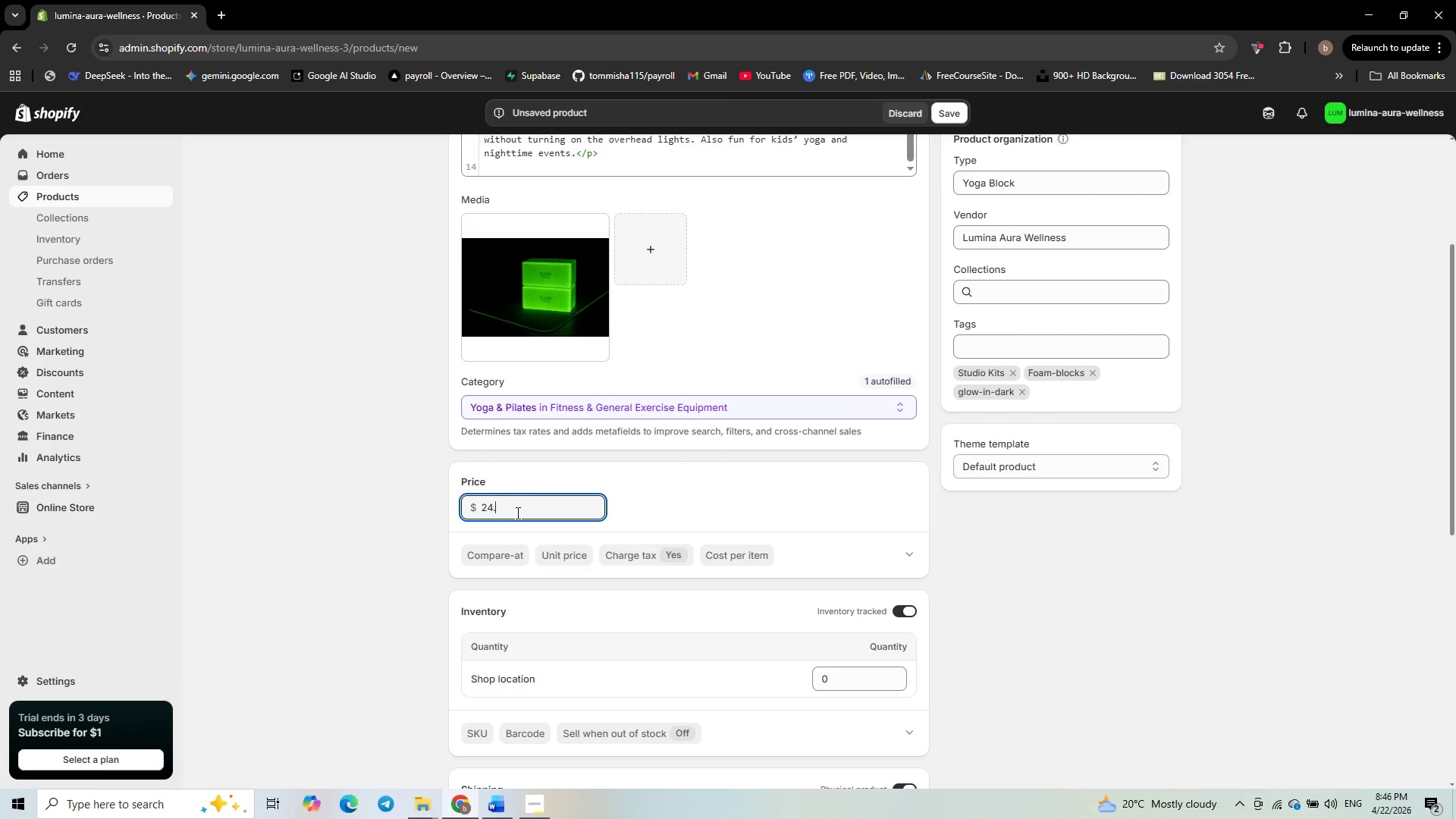 
key(Numpad9)
 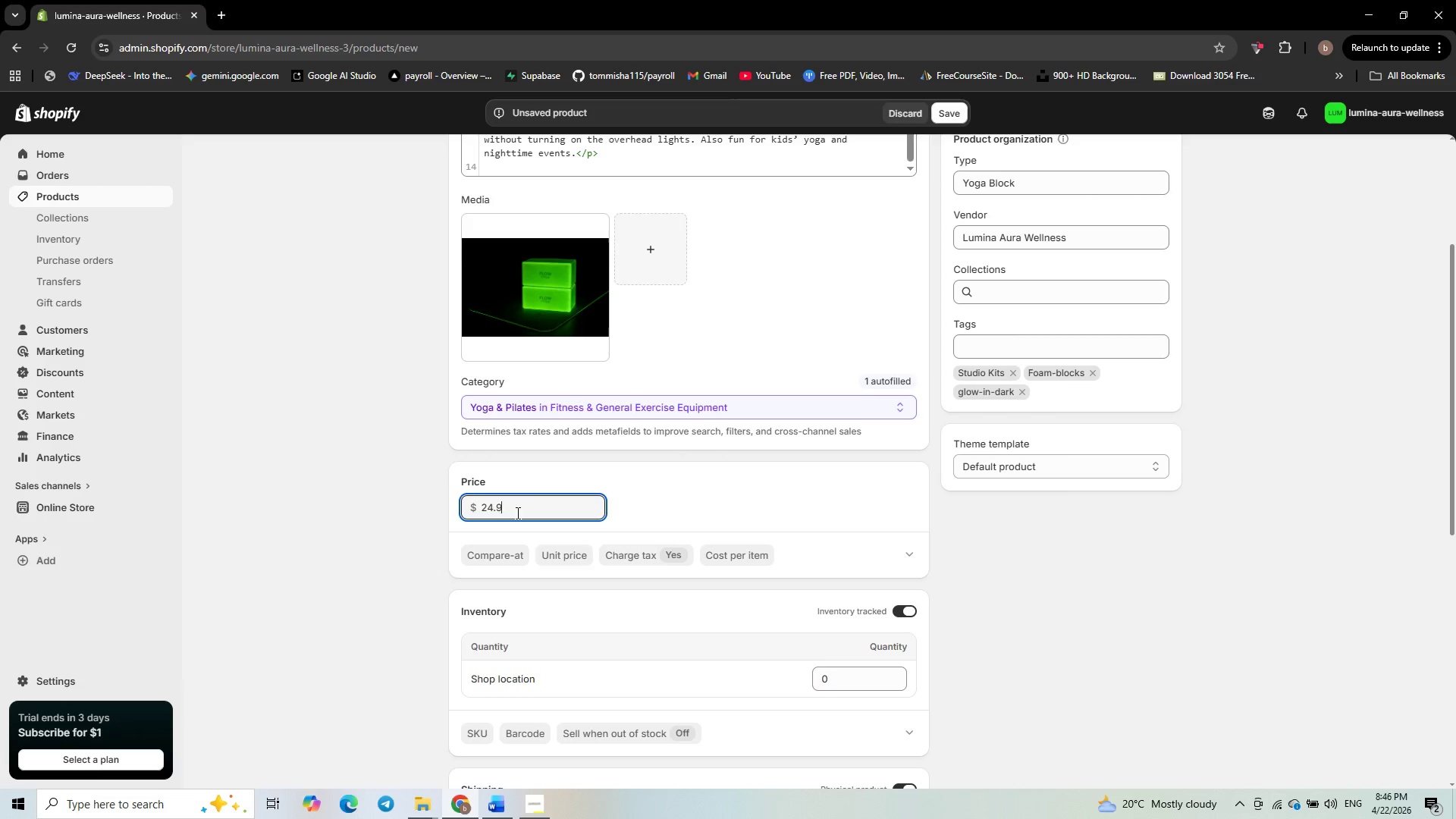 
key(Numpad9)
 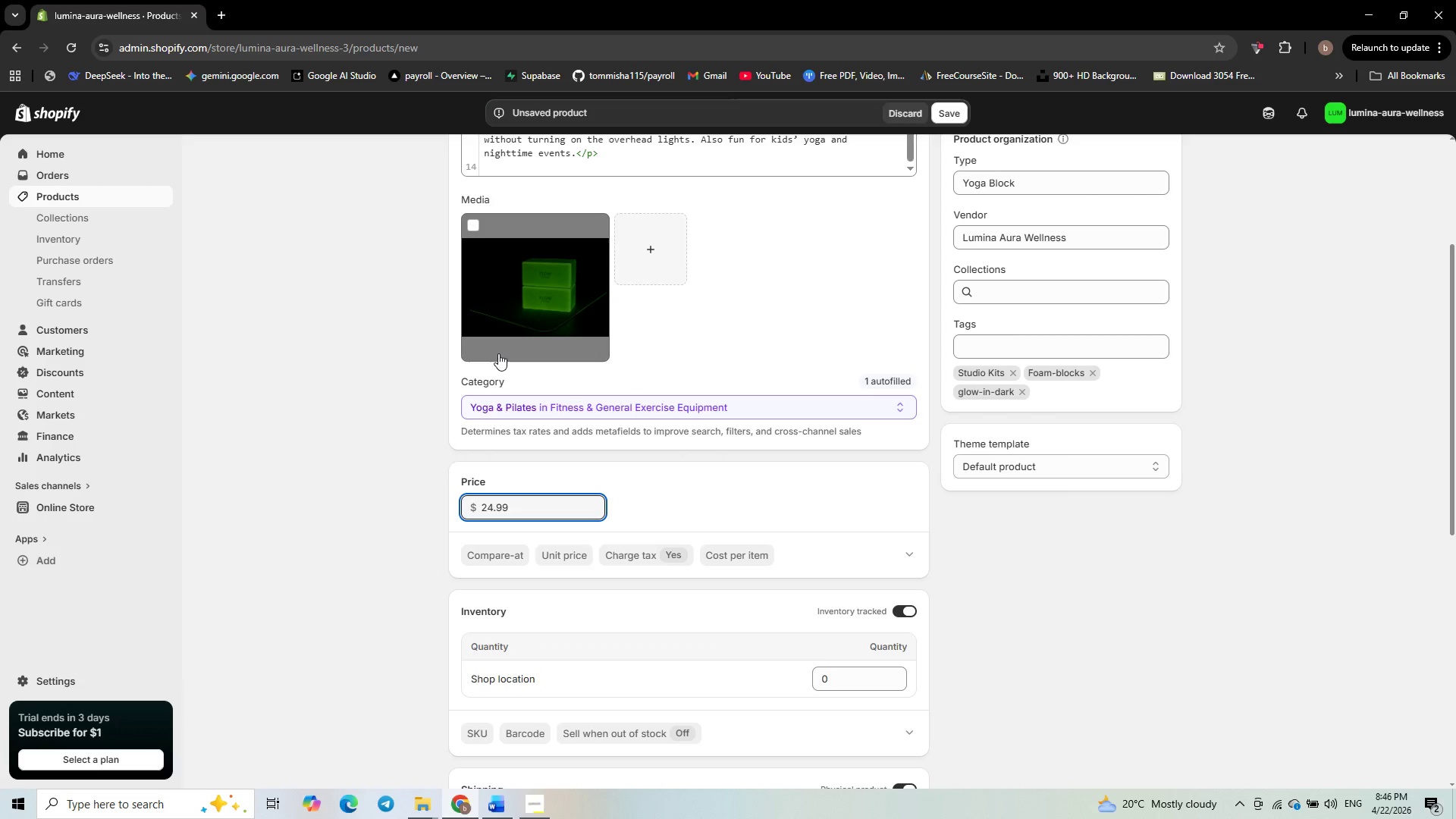 
wait(20.72)
 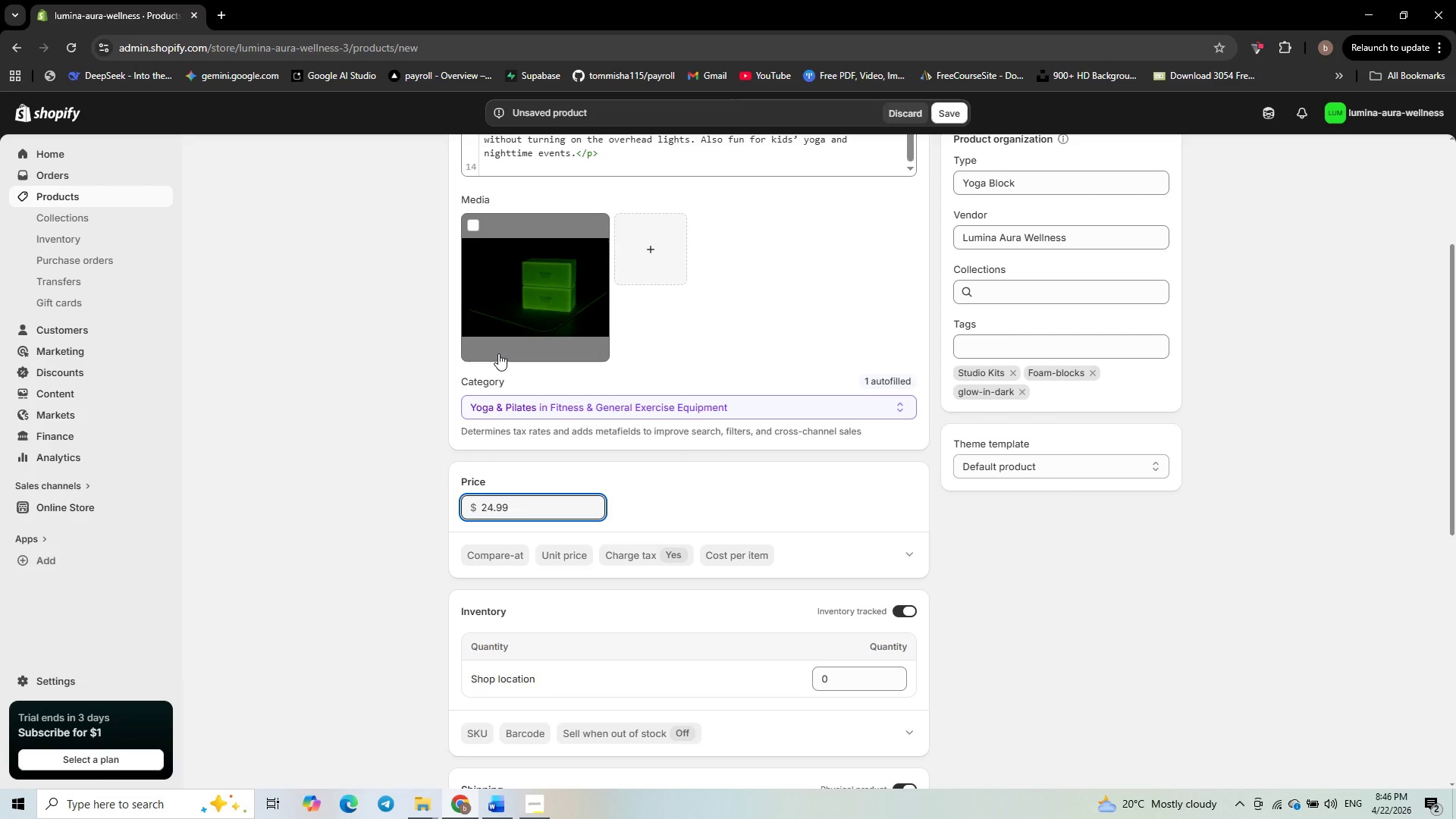 
left_click([839, 683])
 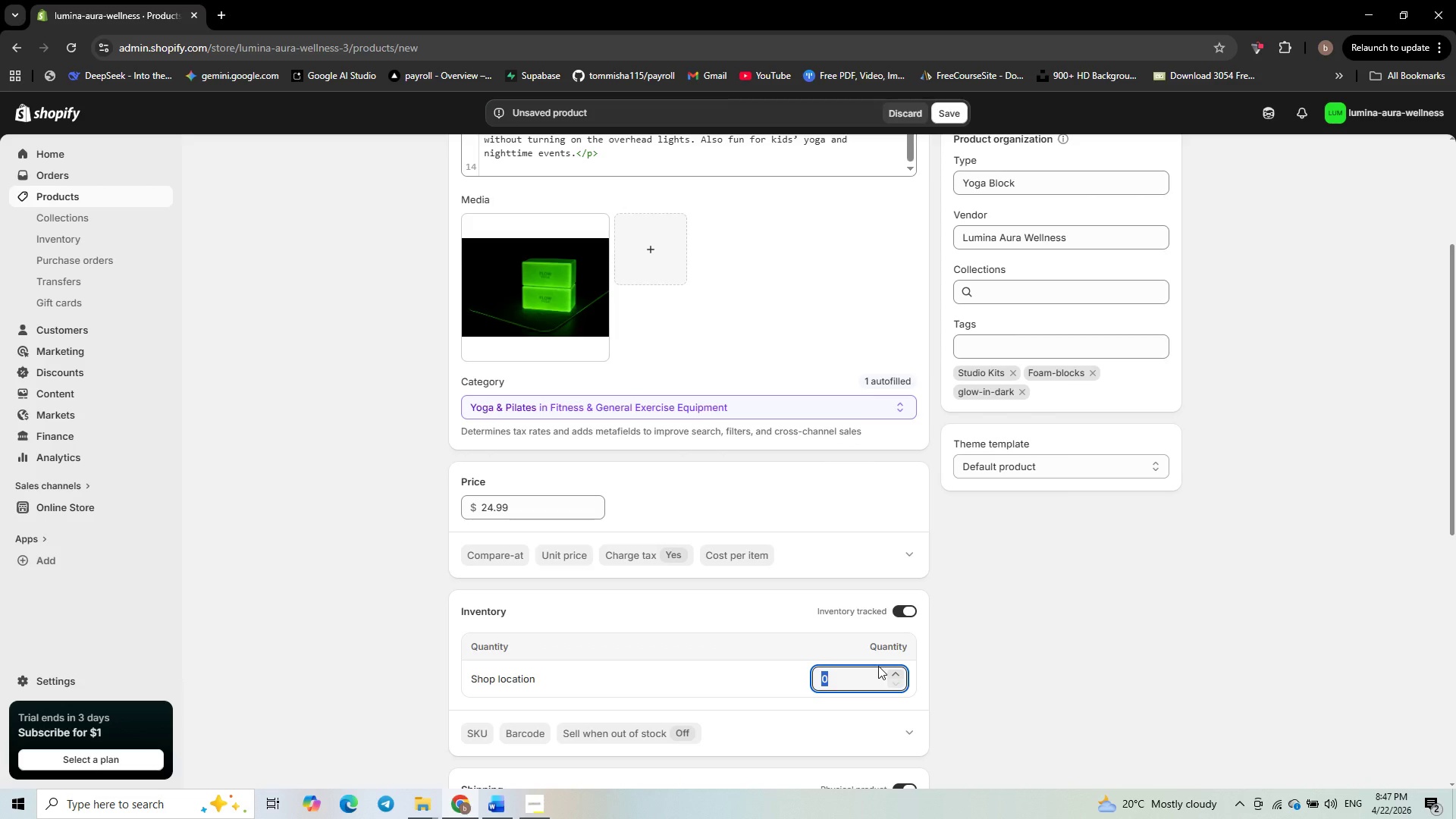 
key(Numpad4)
 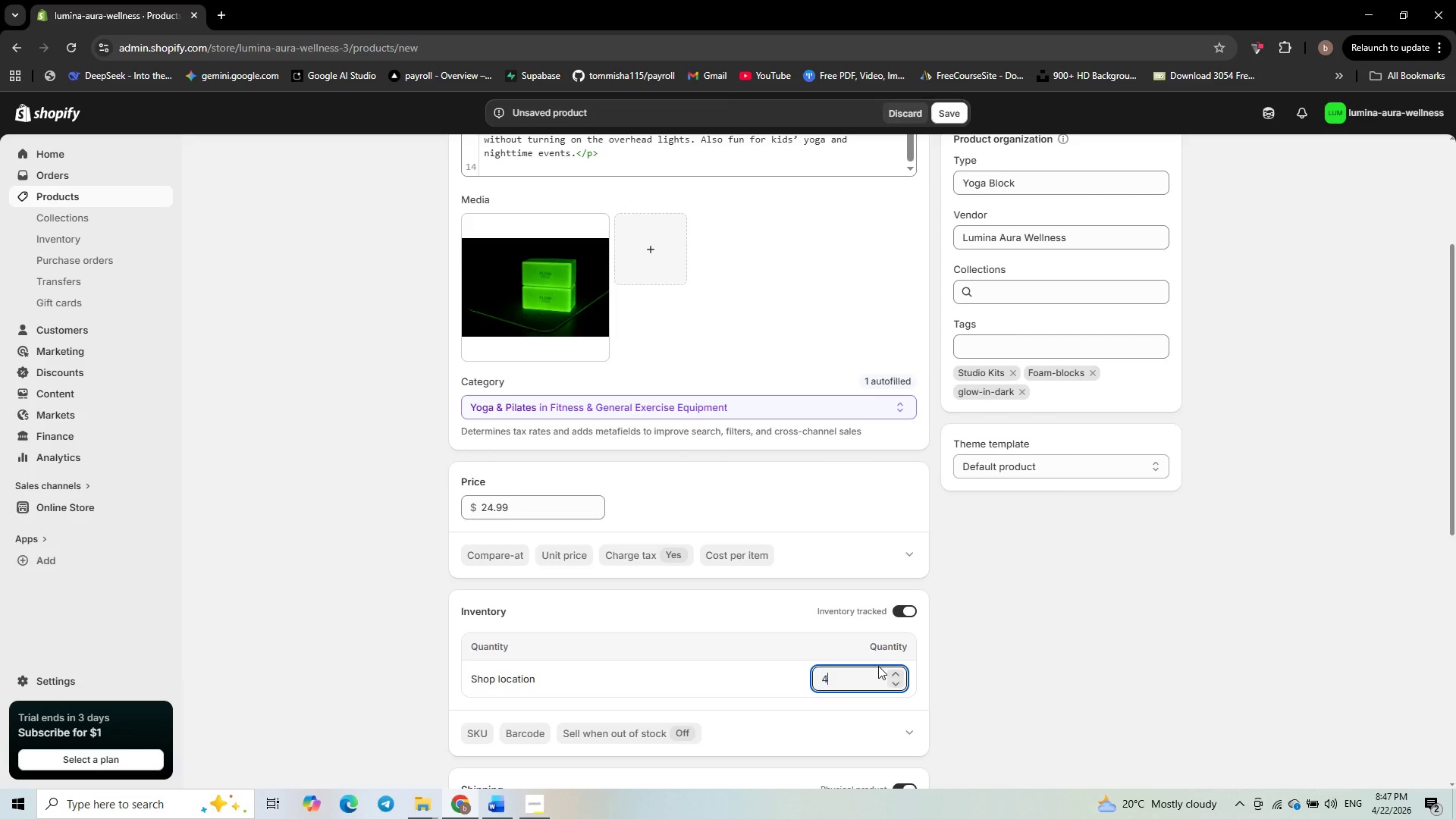 
key(Numpad0)
 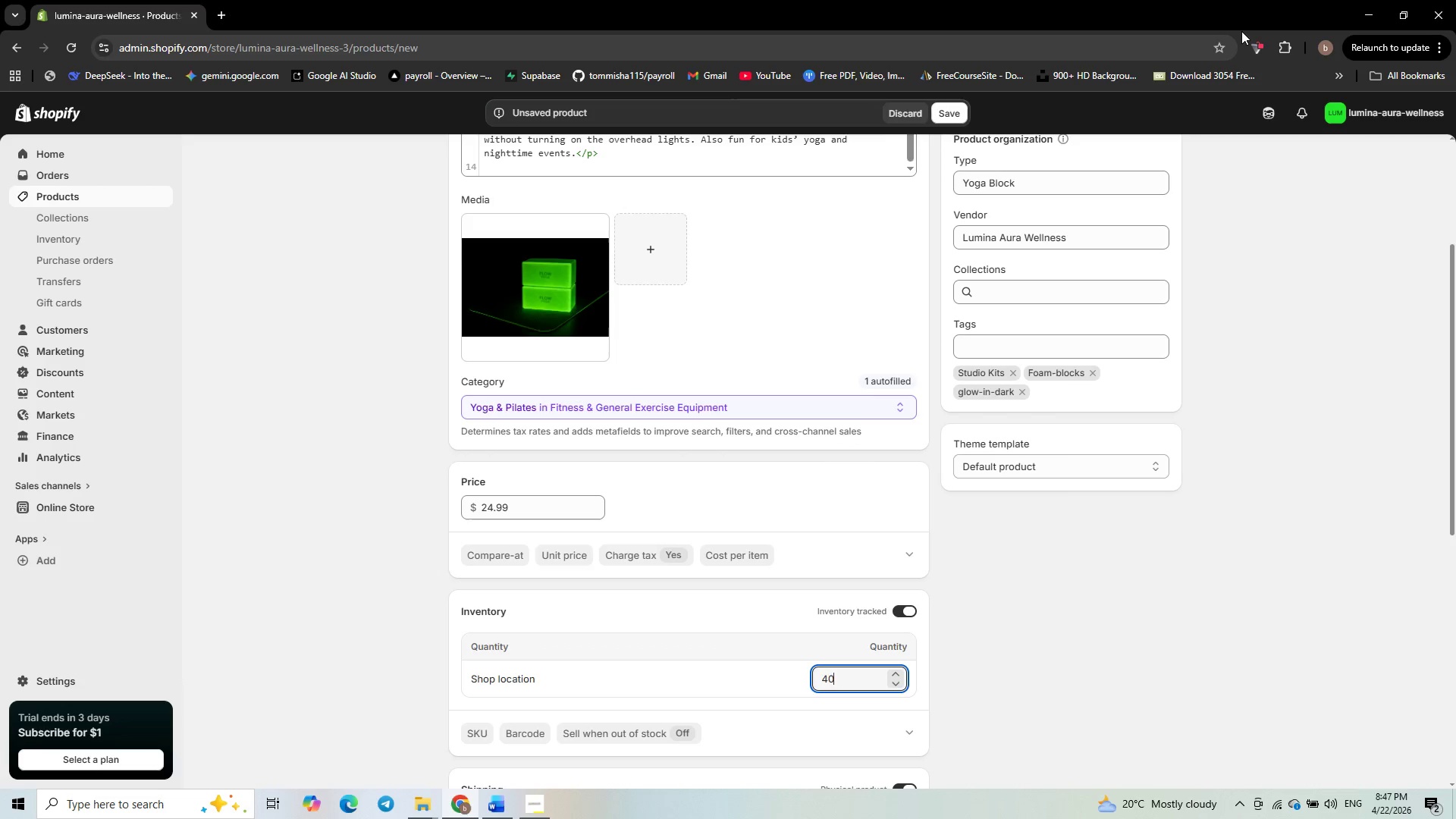 
scroll: coordinate [680, 652], scroll_direction: down, amount: 10.0
 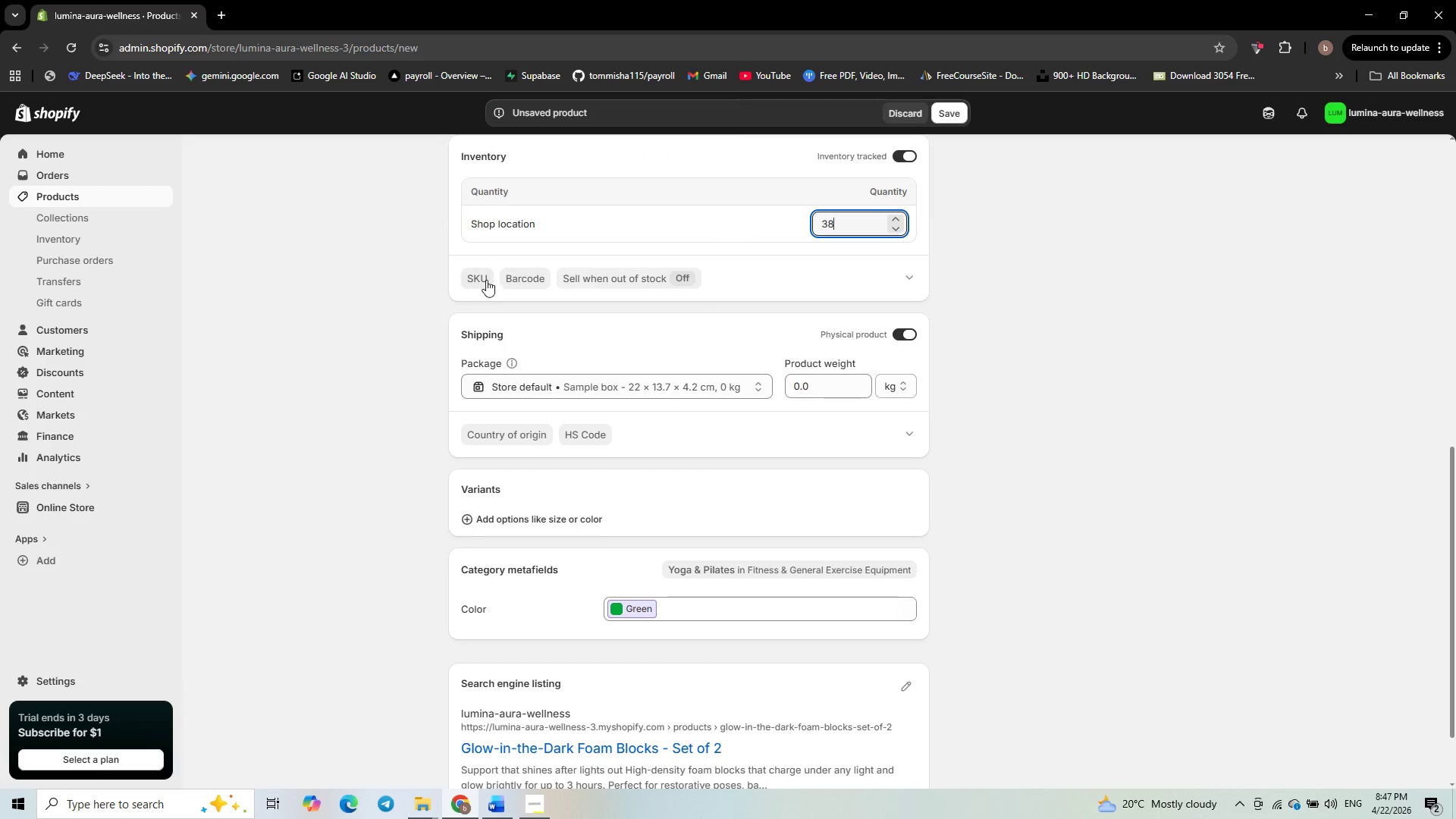 
left_click([484, 280])
 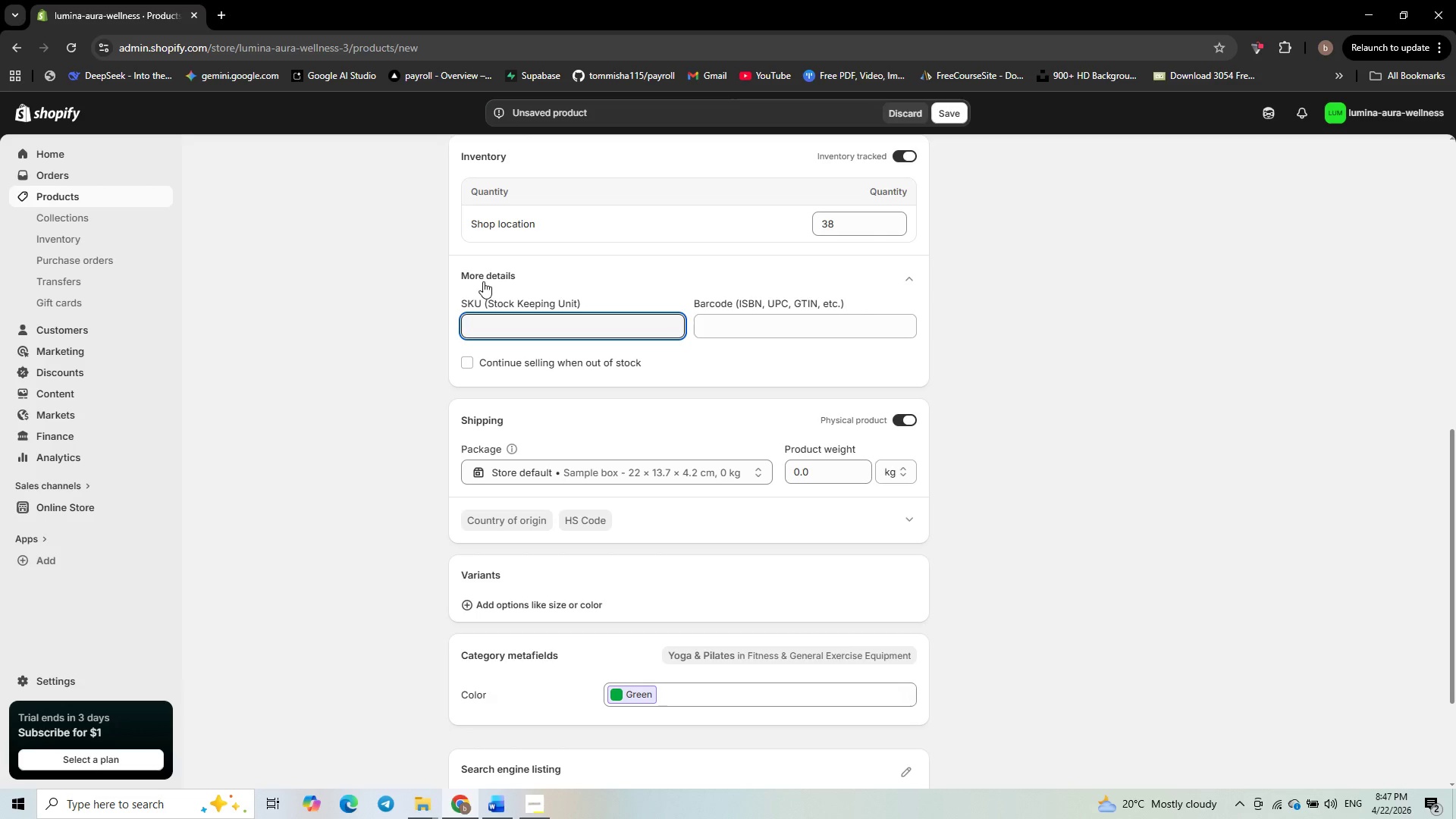 
wait(5.73)
 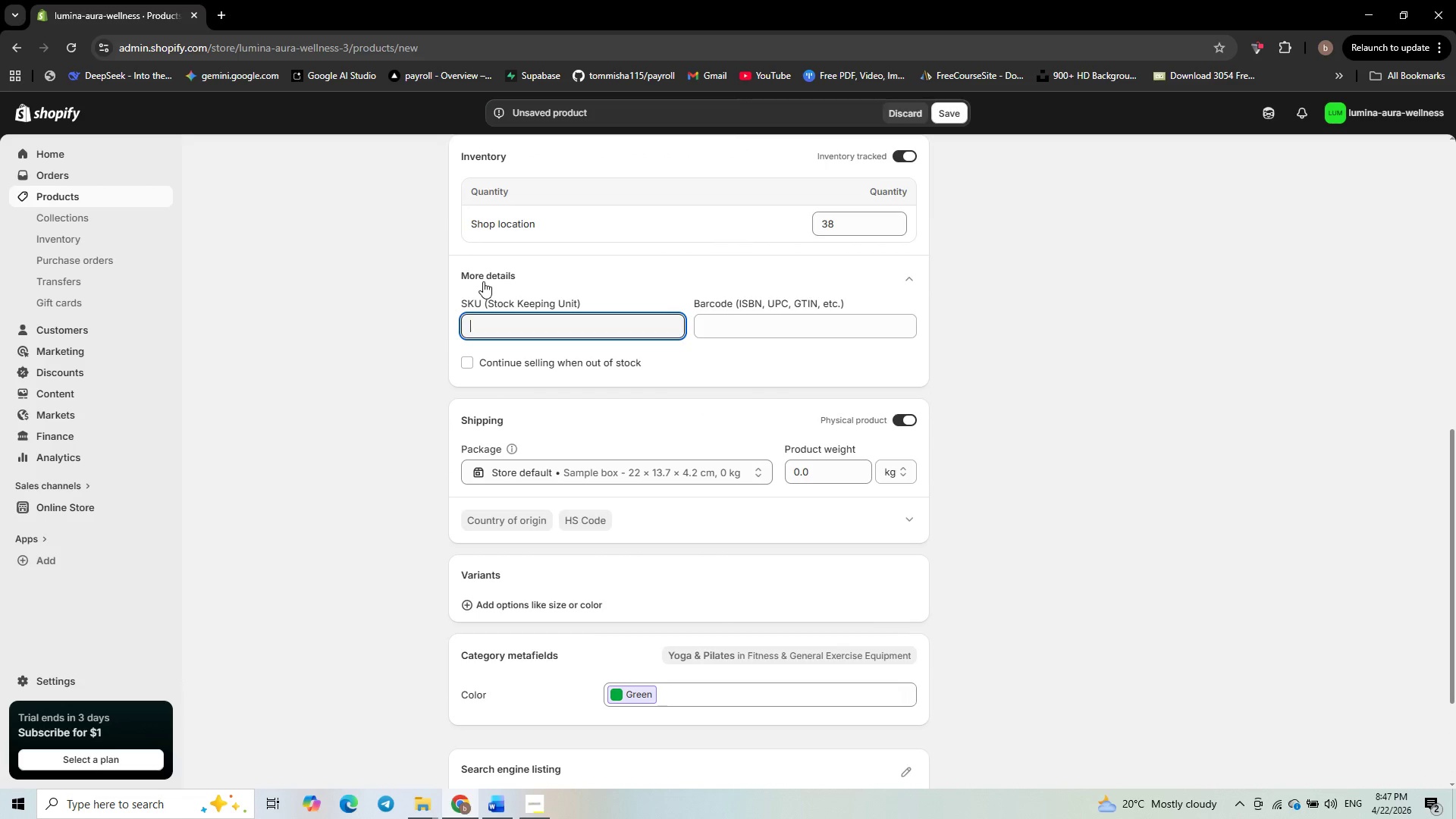 
type(LAW-BLO)
 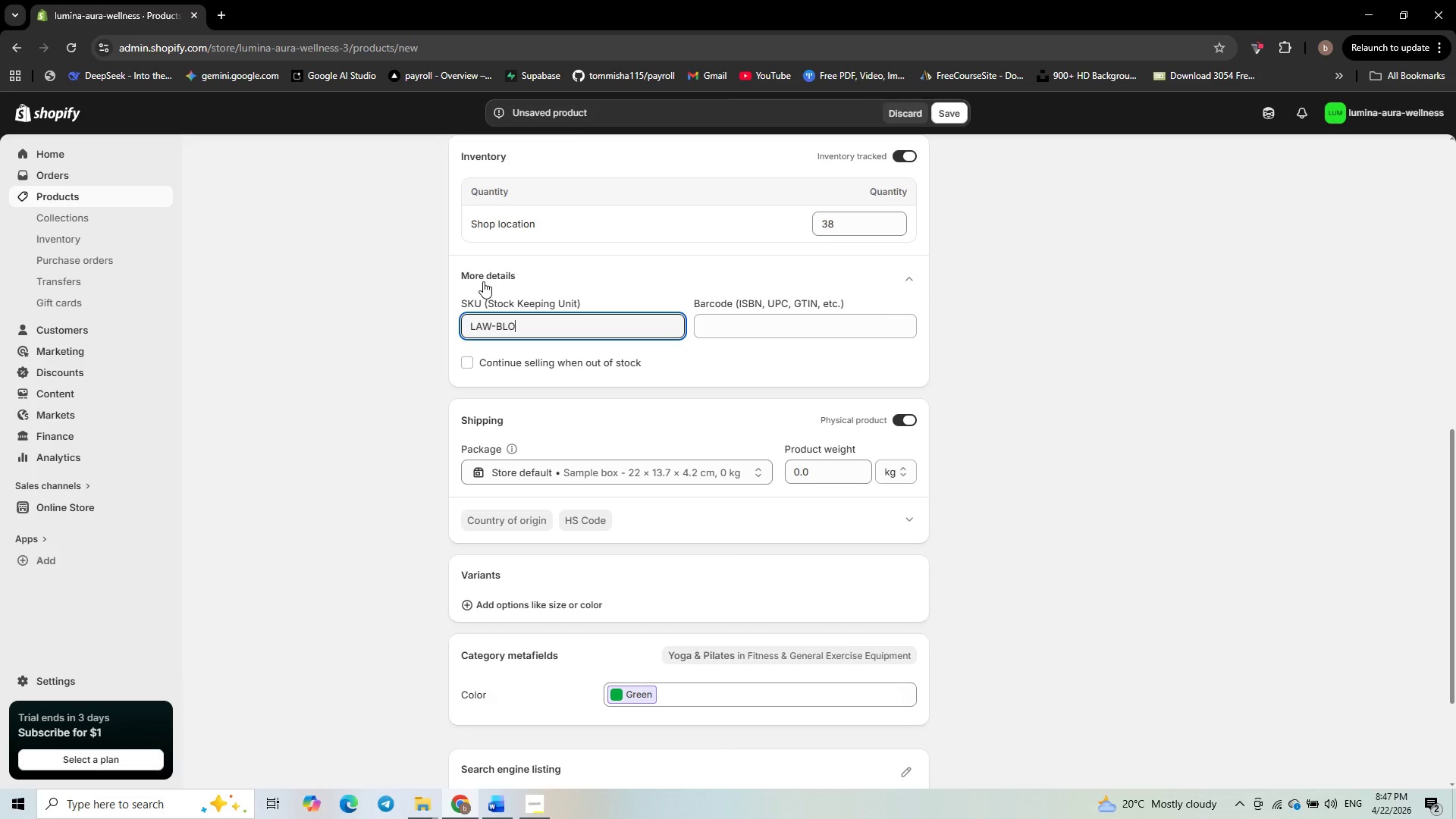 
type(CK-2)
 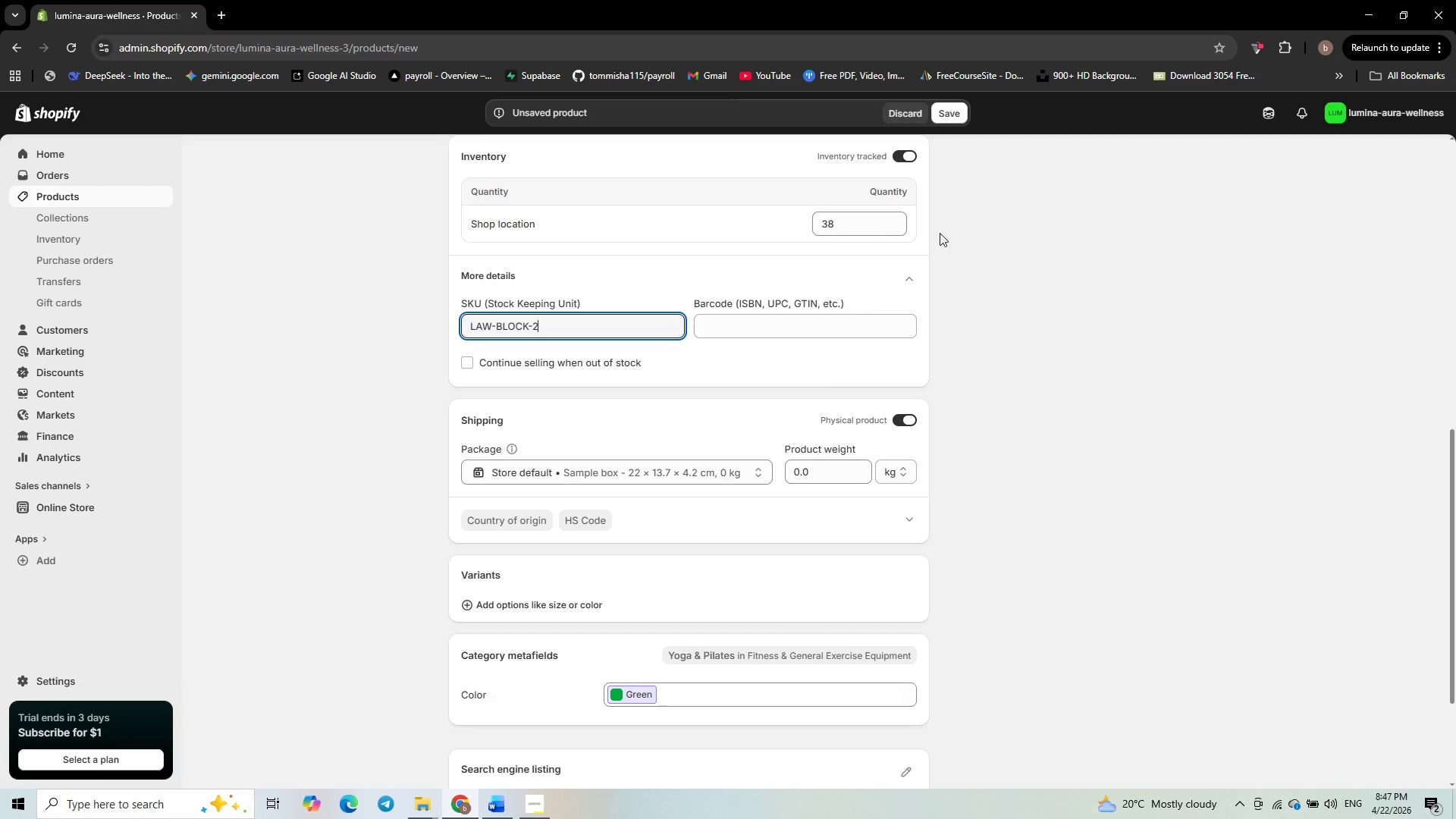 
wait(5.12)
 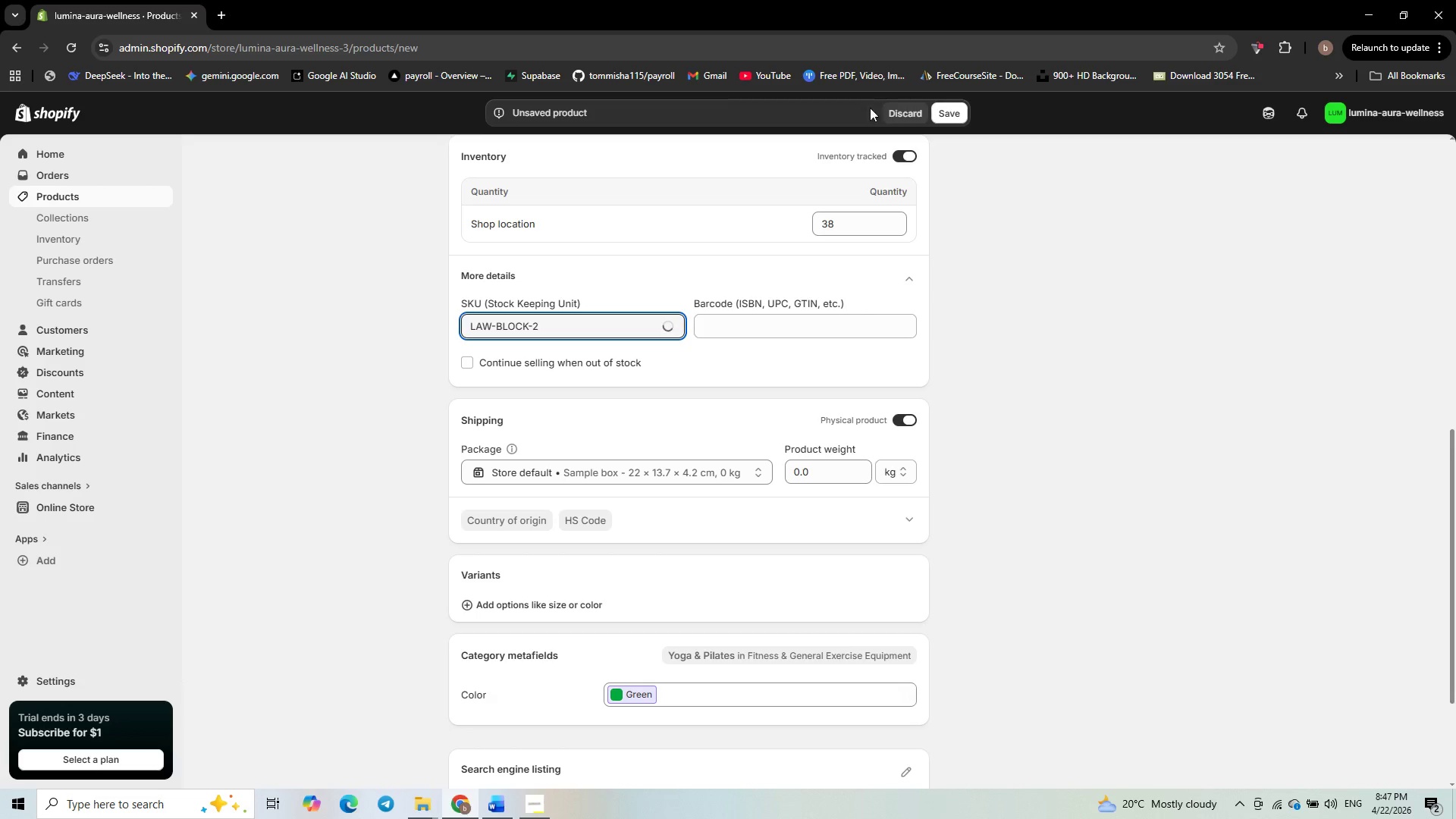 
left_click([831, 472])
 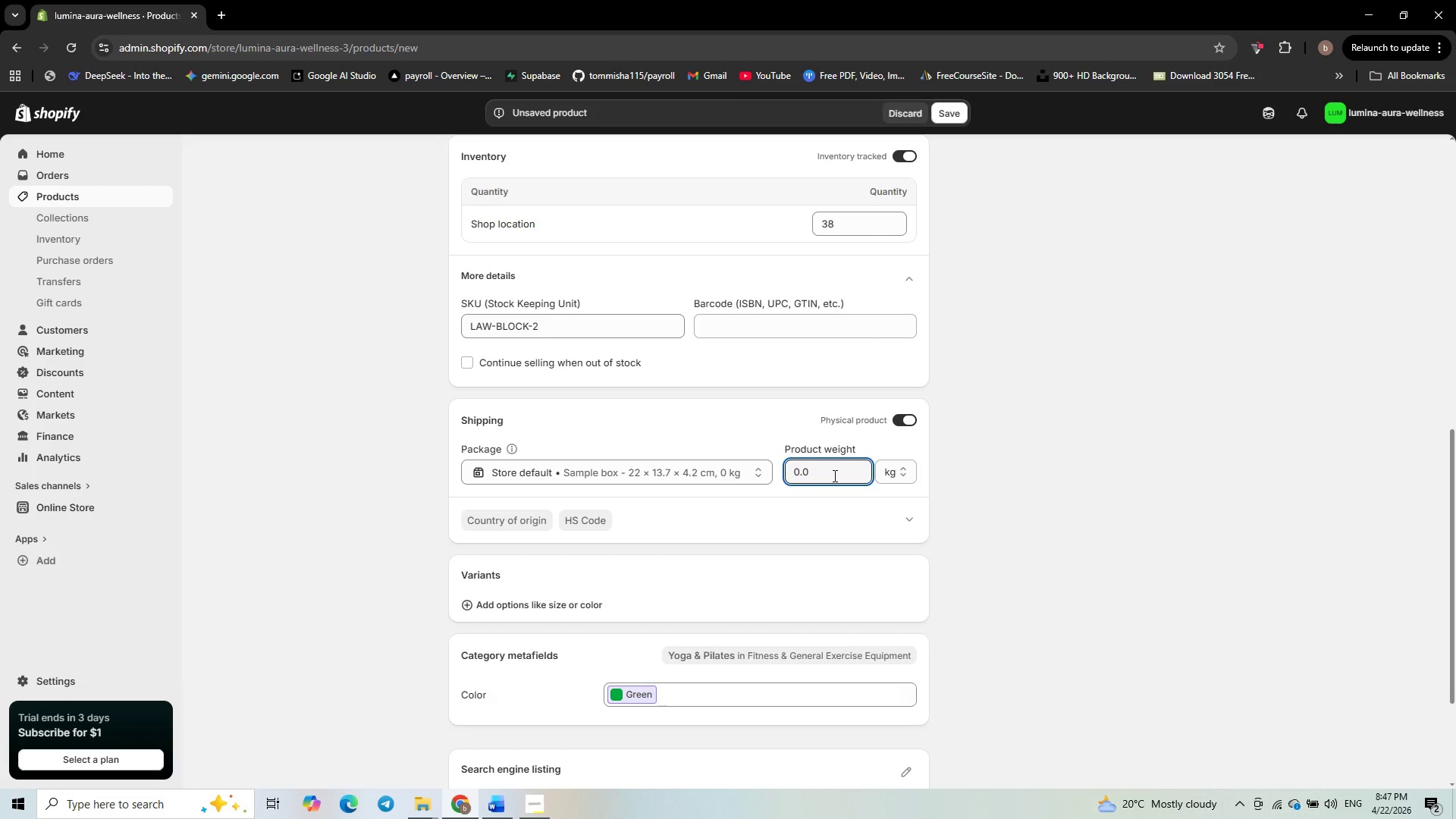 
key(Backspace)
 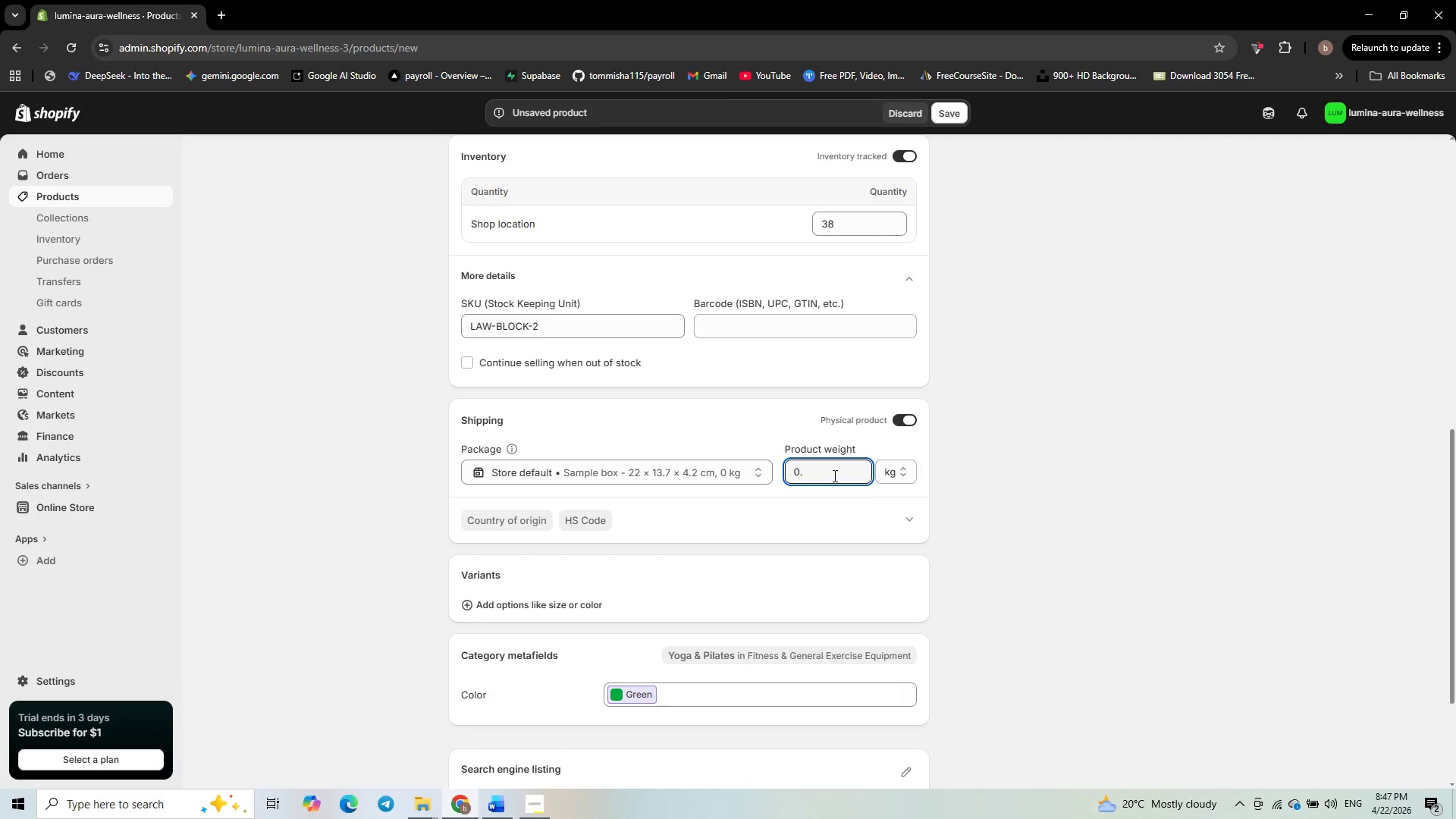 
key(Numpad8)
 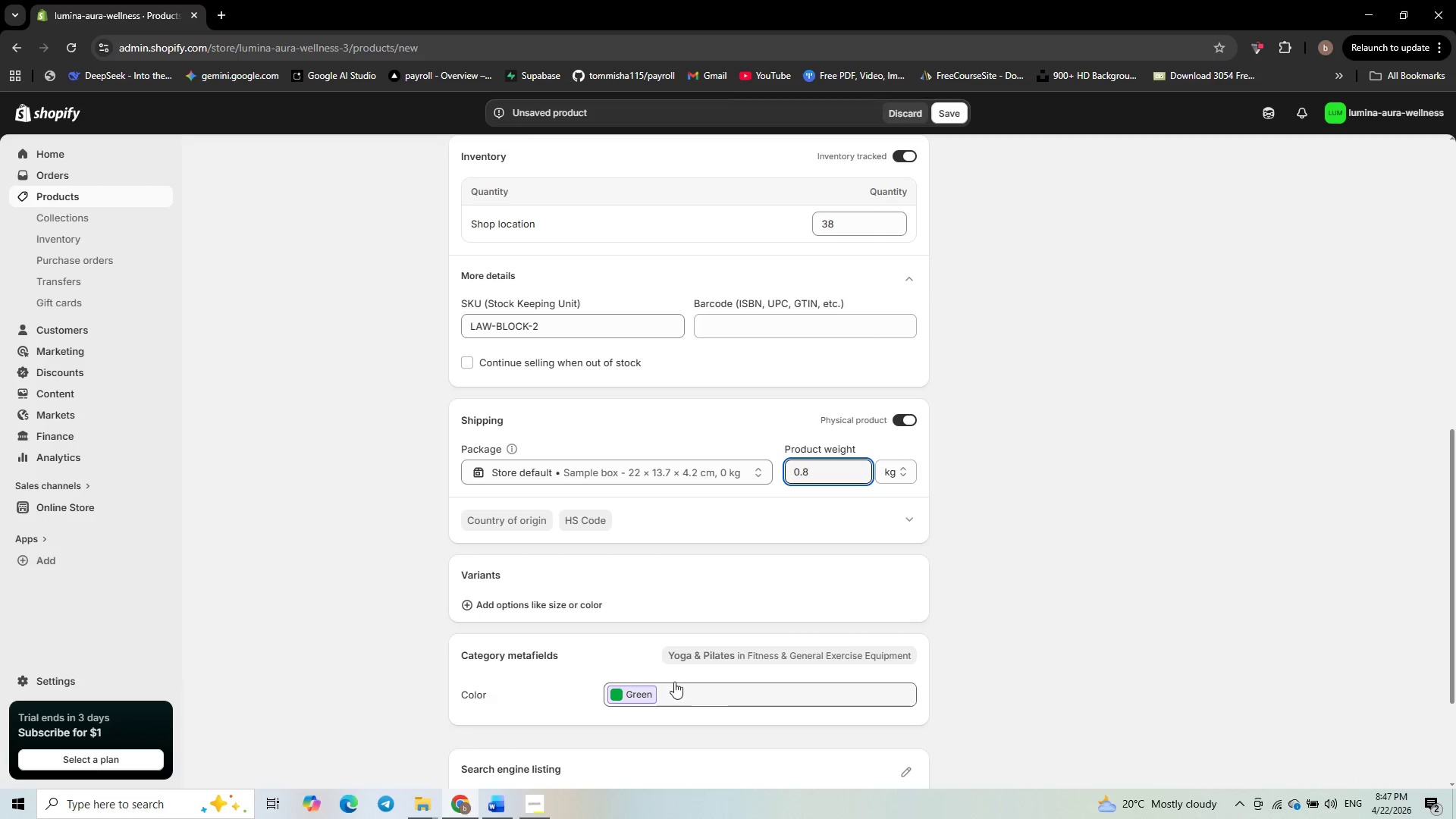 
scroll: coordinate [725, 588], scroll_direction: down, amount: 4.0
 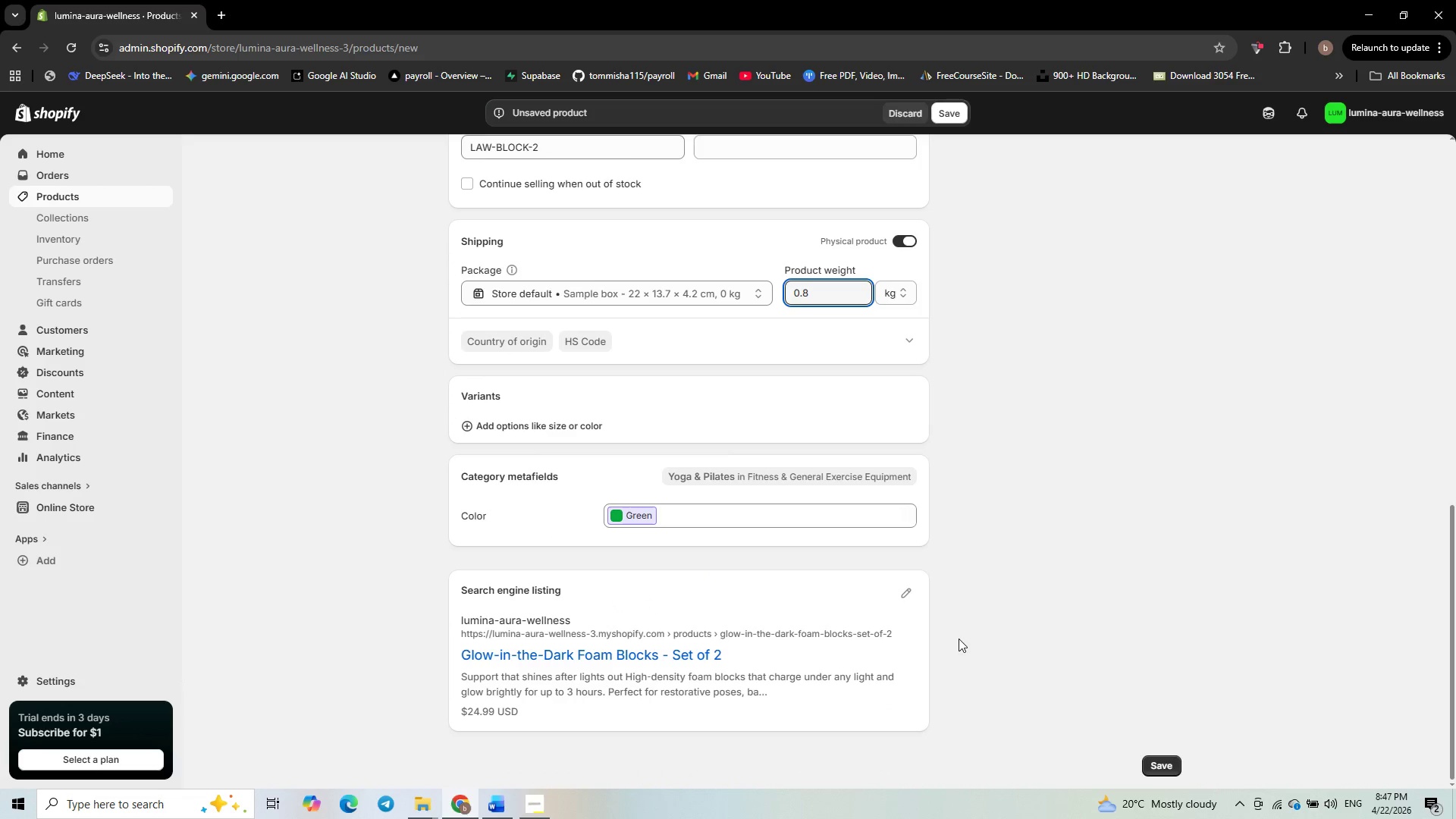 
wait(5.34)
 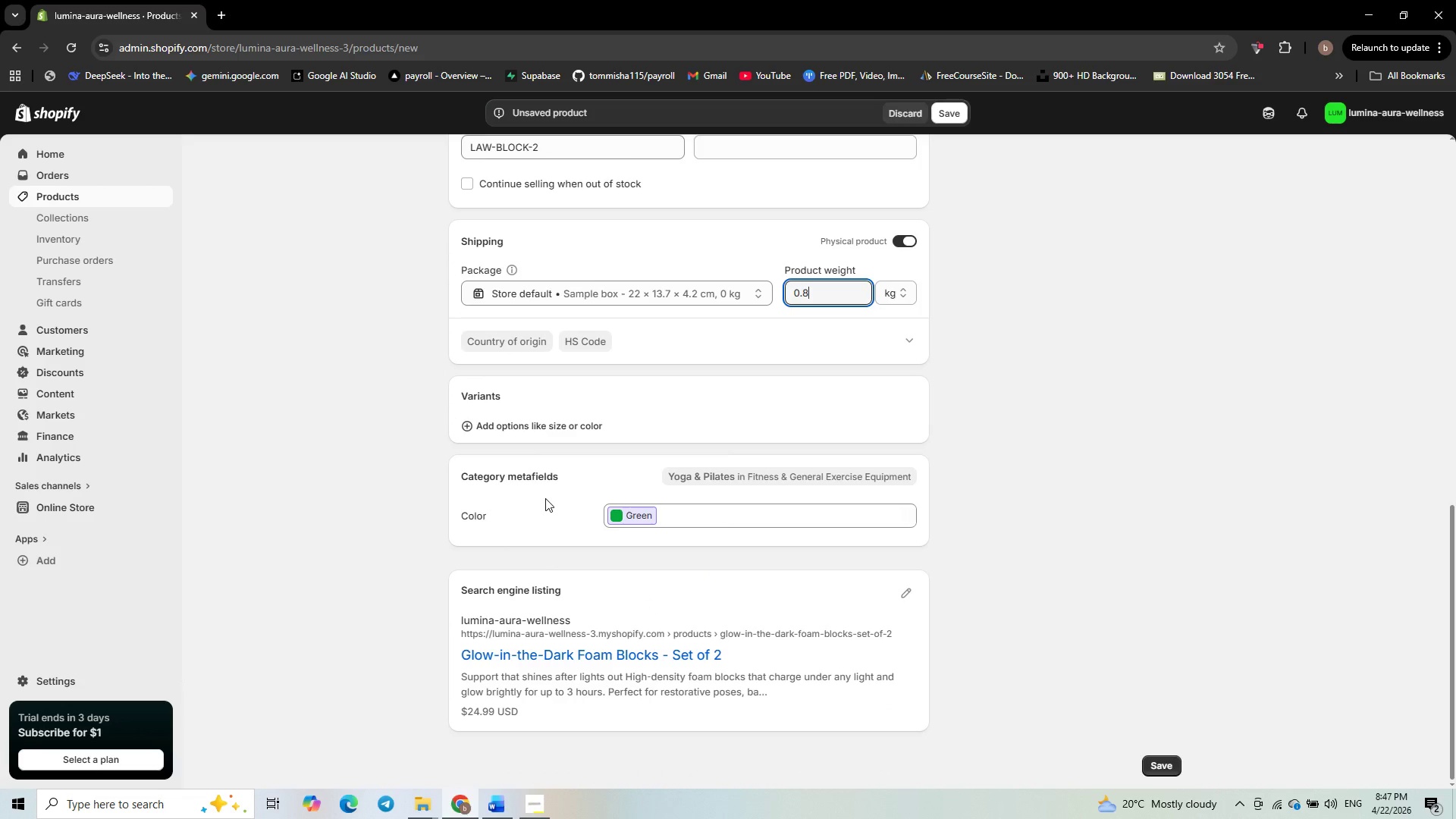 
scroll: coordinate [626, 747], scroll_direction: down, amount: 3.0
 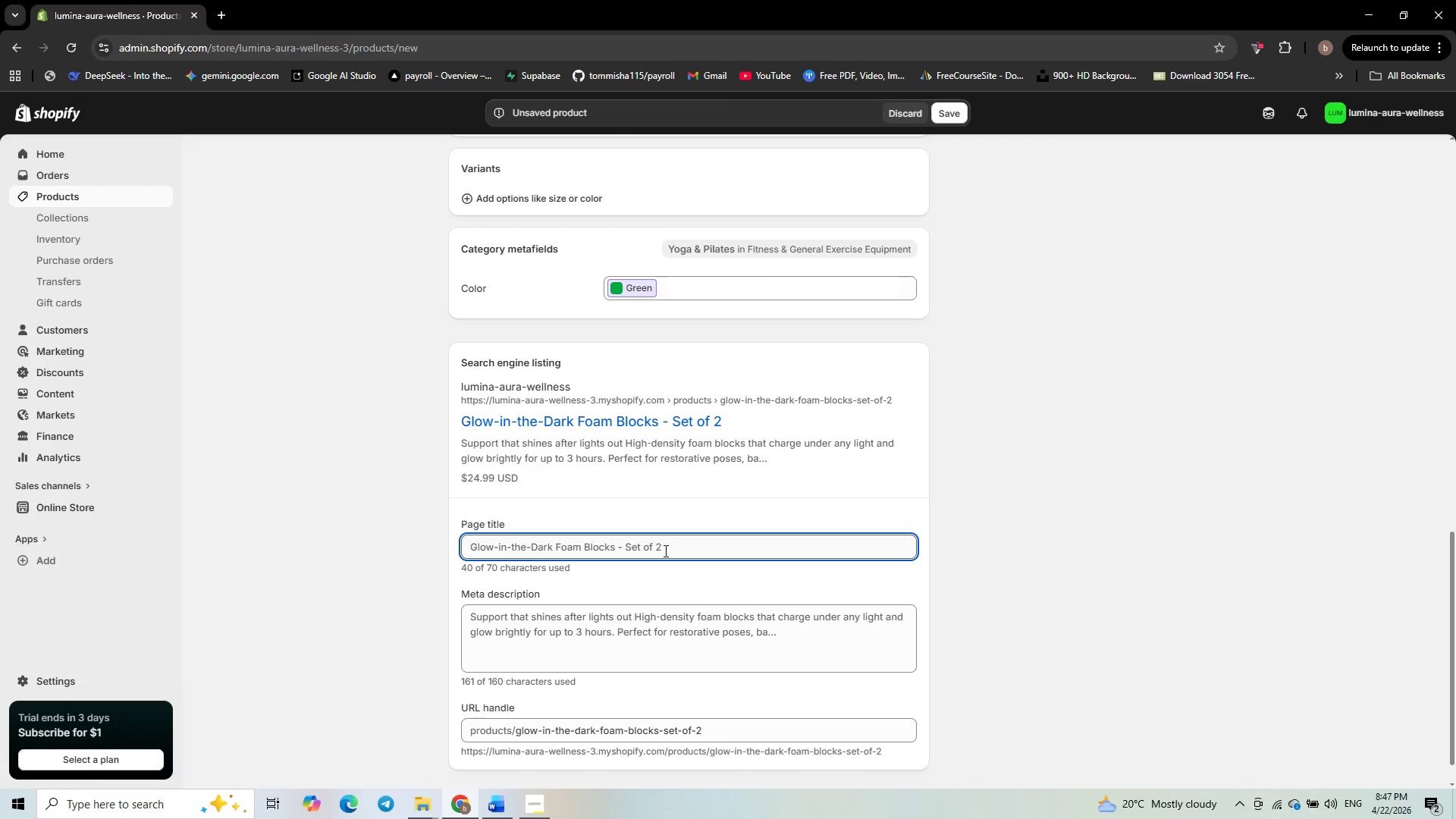 
wait(9.53)
 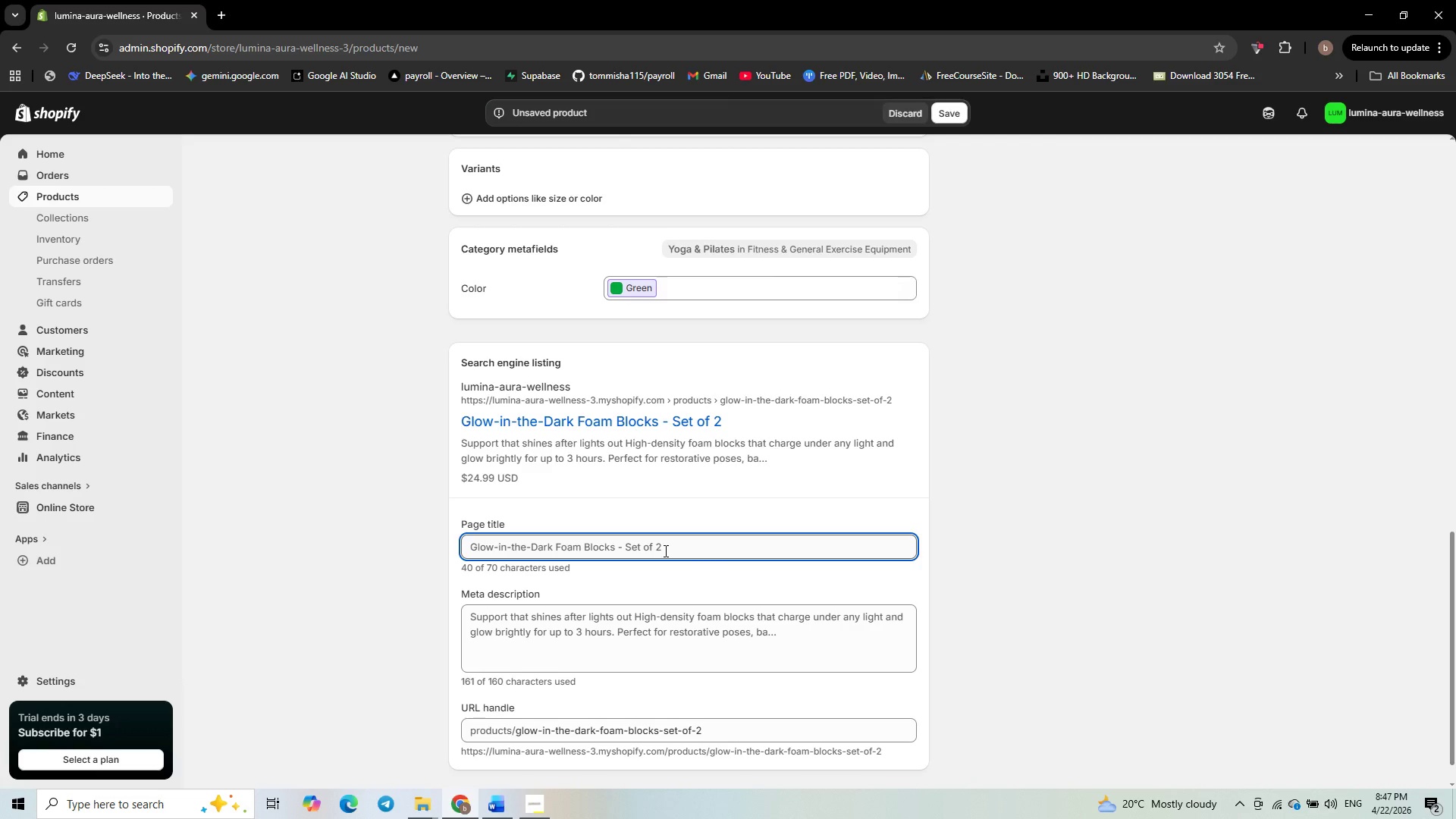 
left_click_drag(start_coordinate=[704, 541], to_coordinate=[704, 545])
 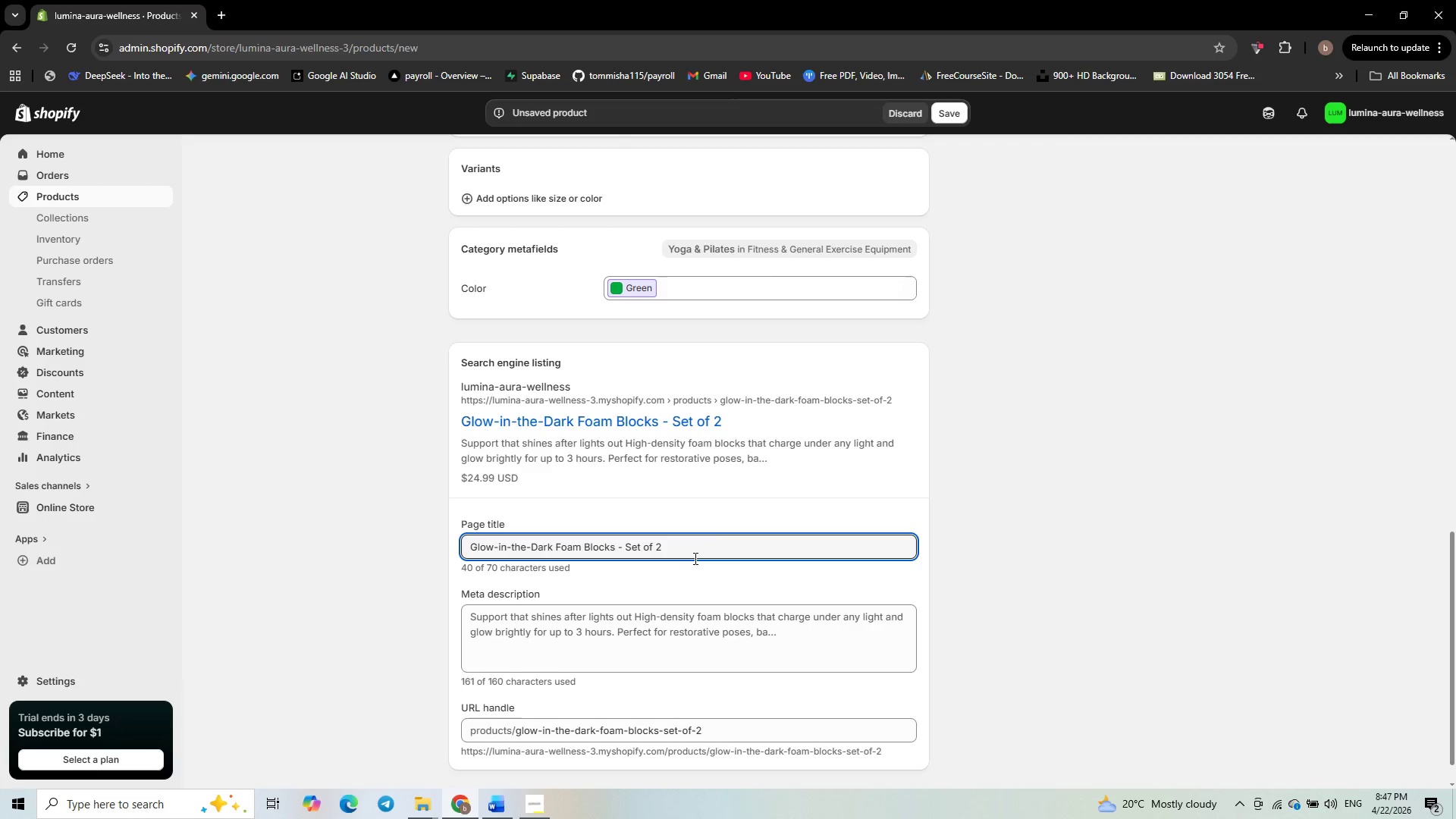 
type(FOR )
key(Backspace)
key(Backspace)
key(Backspace)
key(Backspace)
type(for Night )
 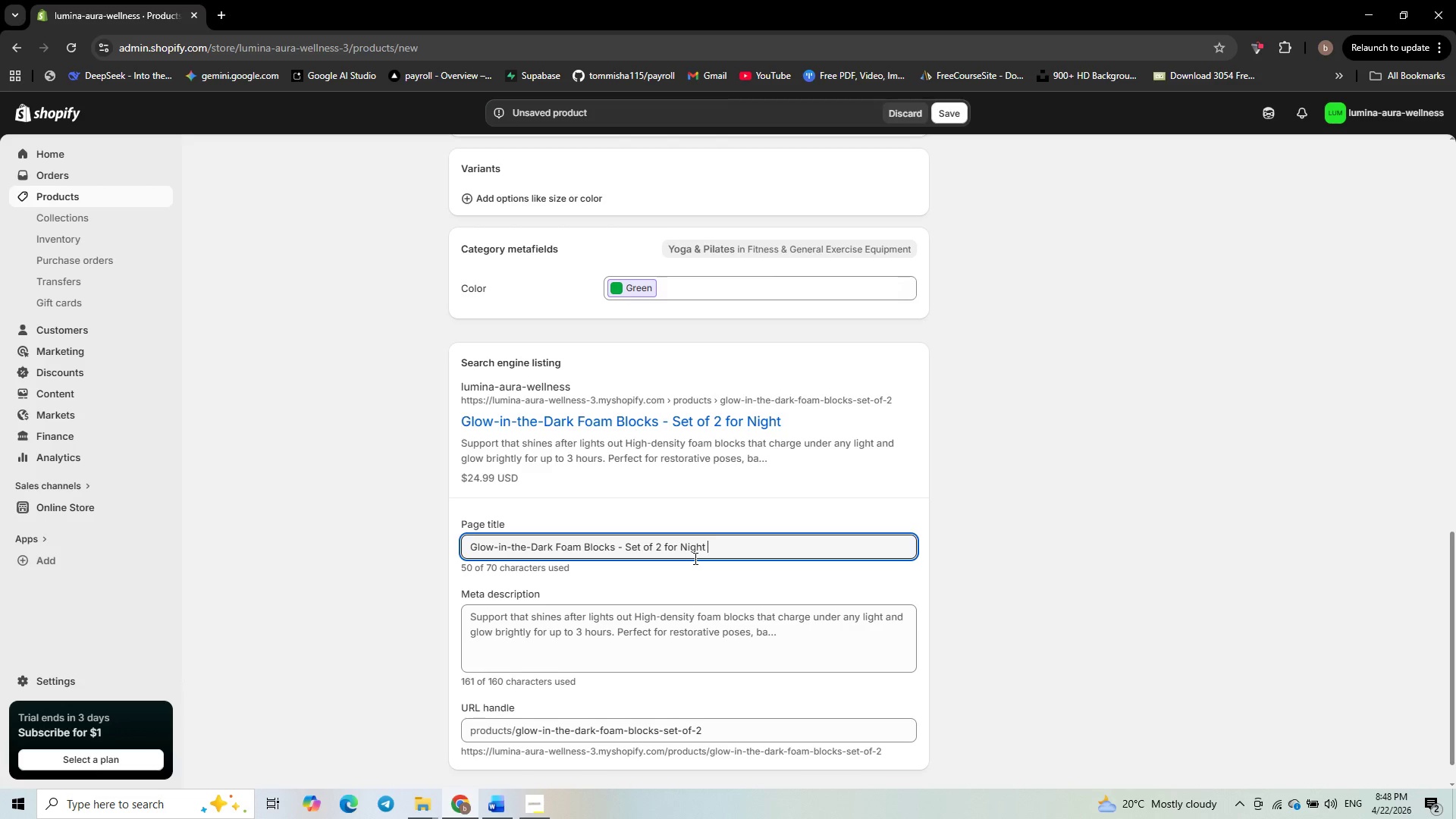 
type(Yoga)
 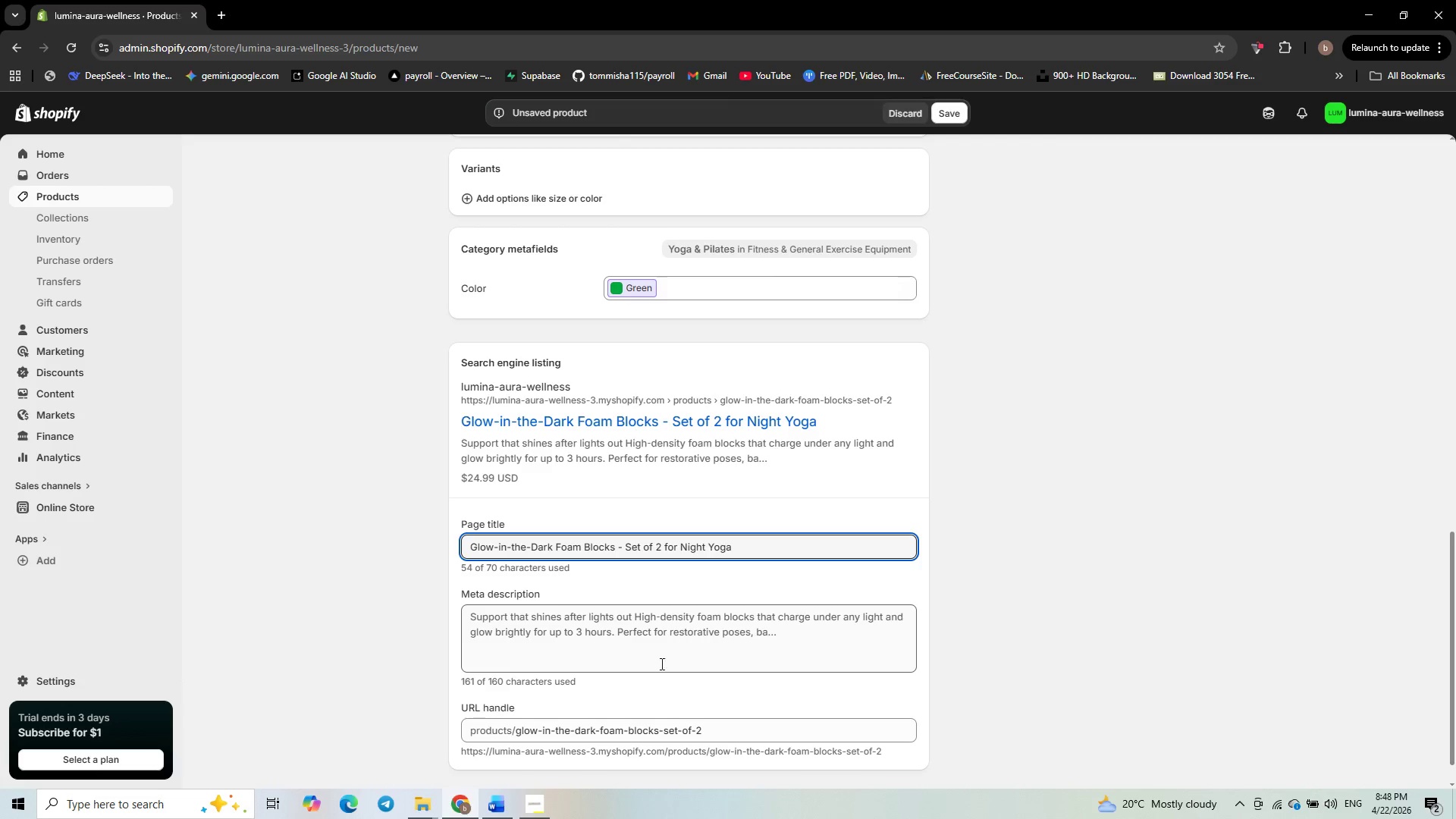 
wait(11.19)
 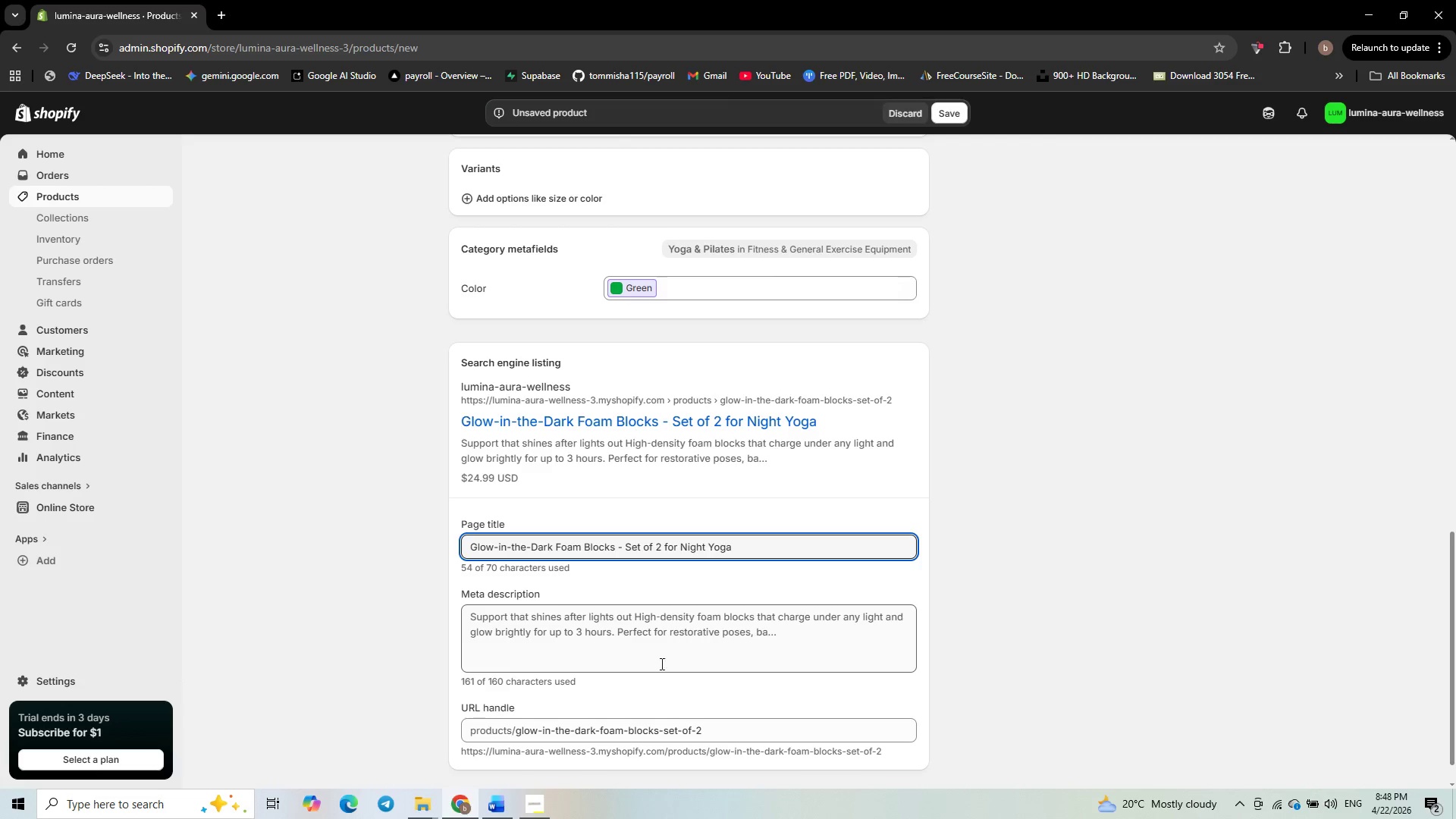 
left_click([573, 648])
 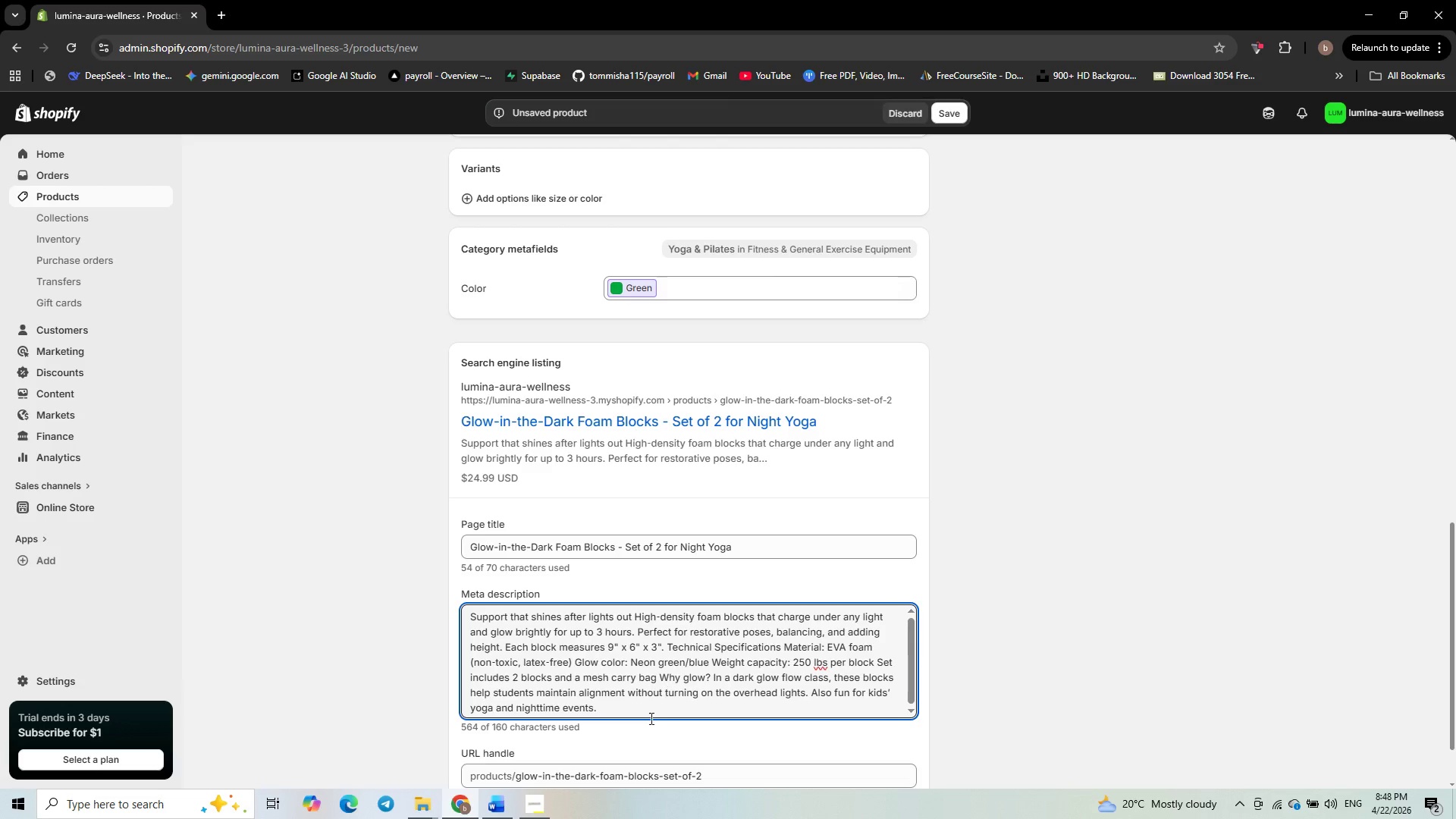 
key(Control+A)
 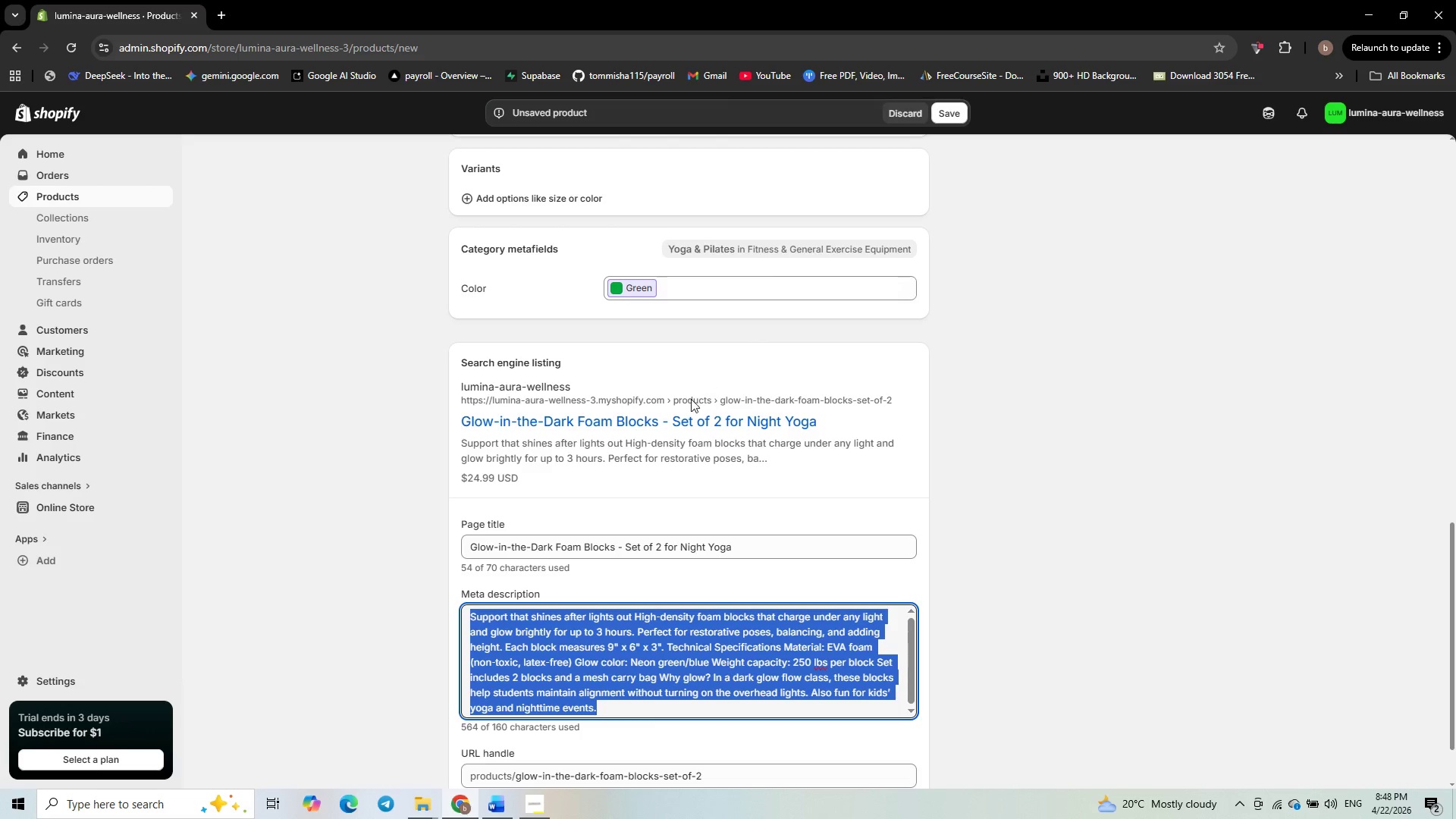 
wait(10.39)
 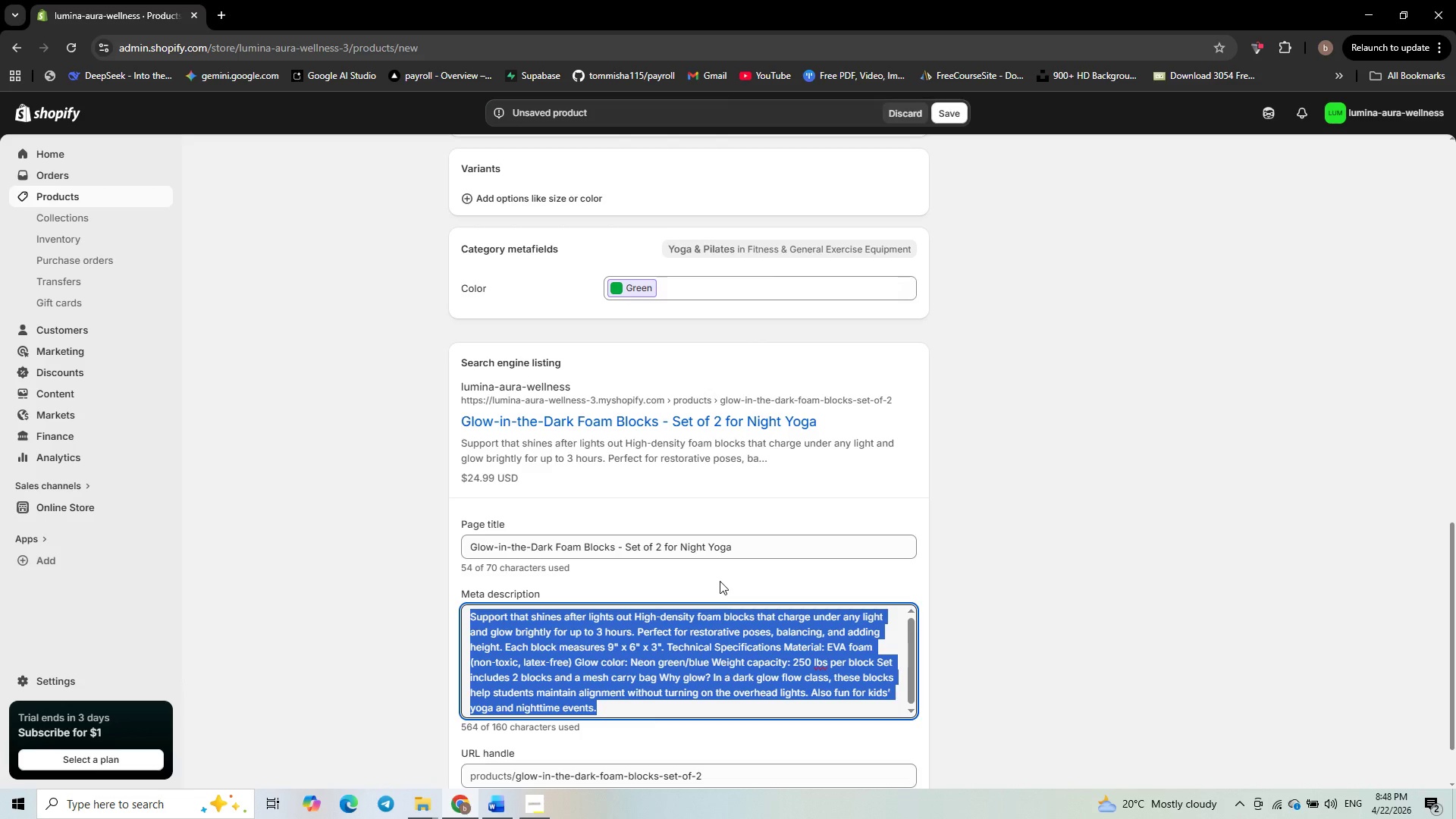 
type(Glow-in-the-dark)
 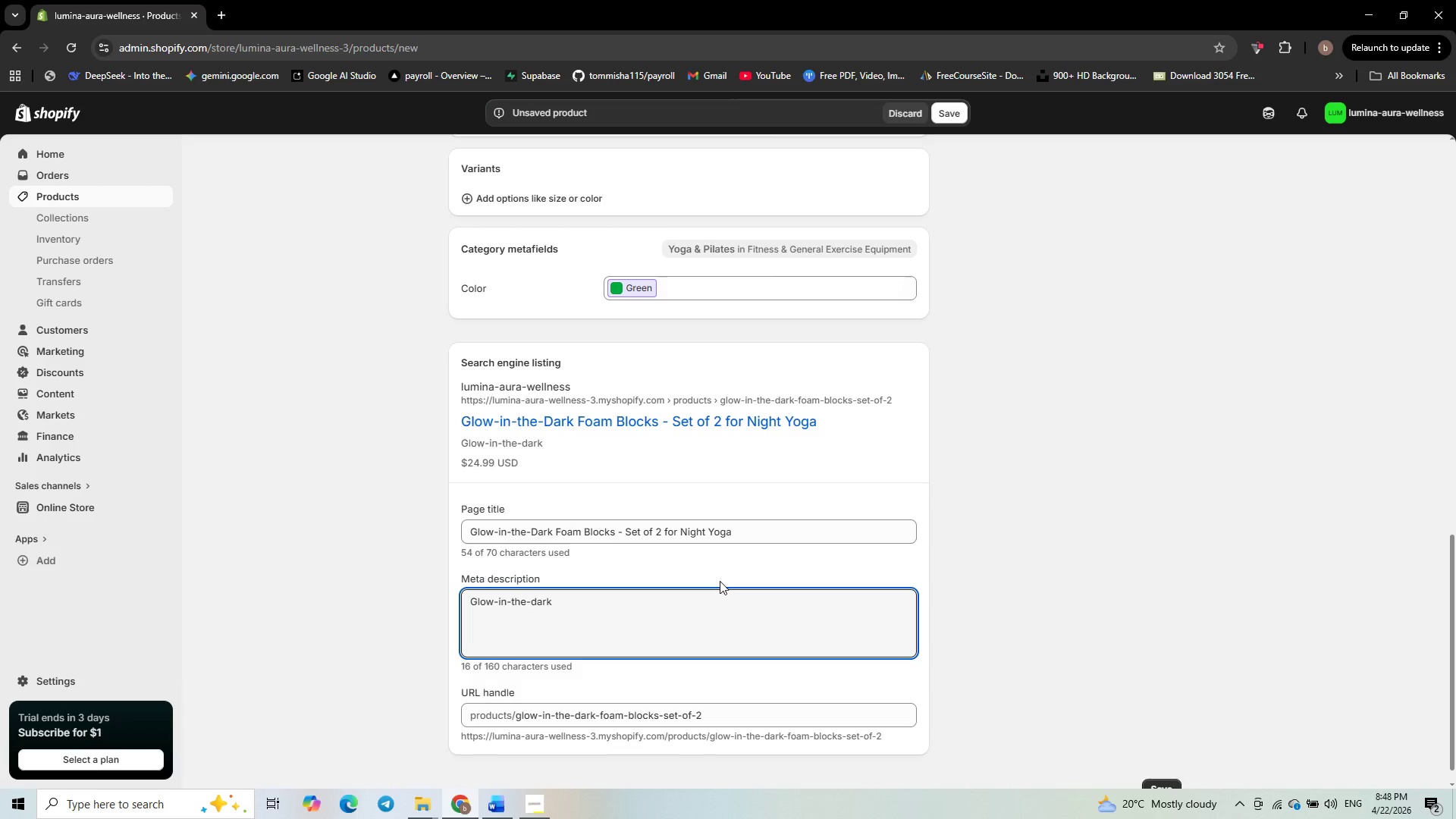 
key(Space)
 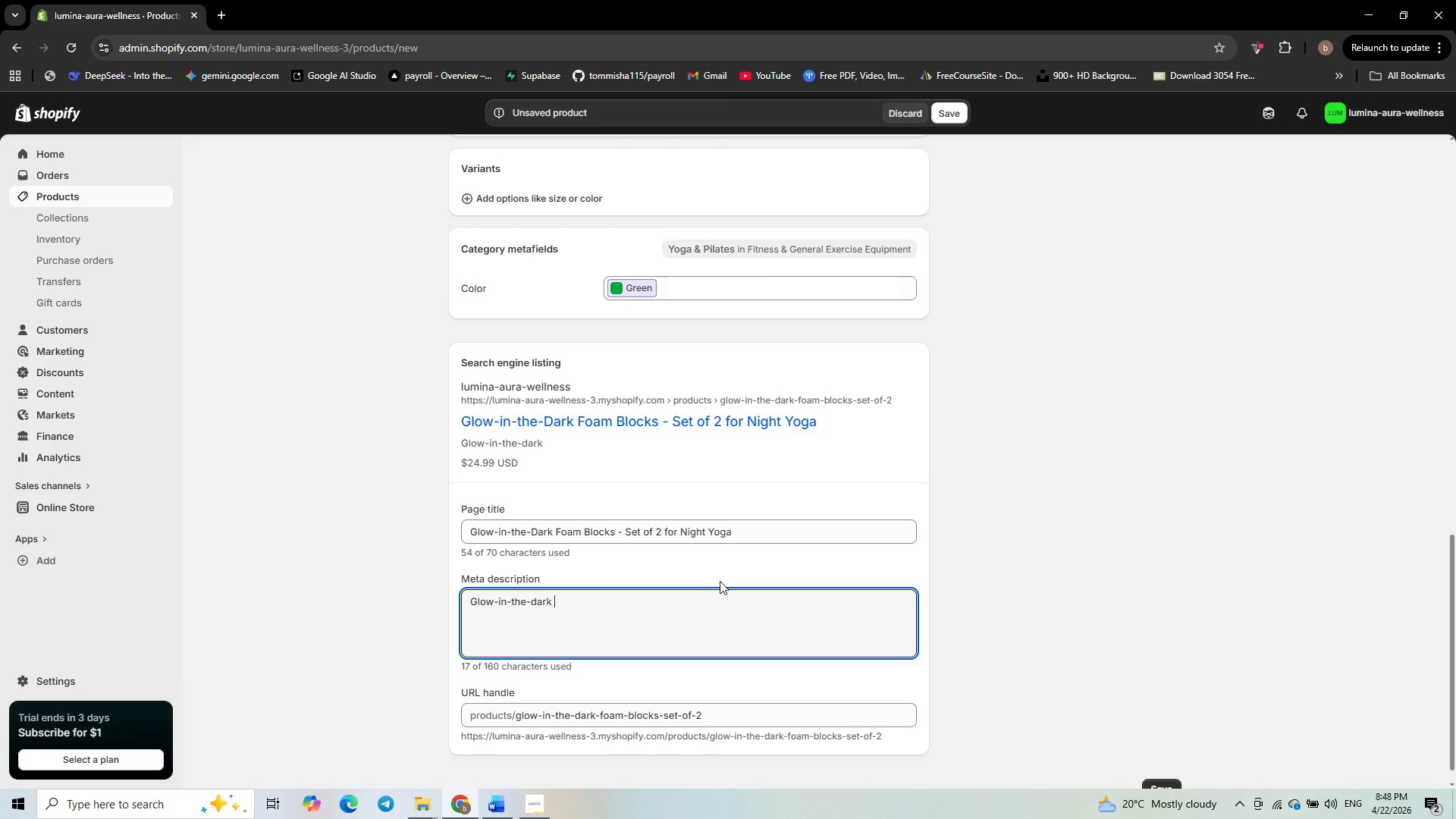 
wait(14.7)
 